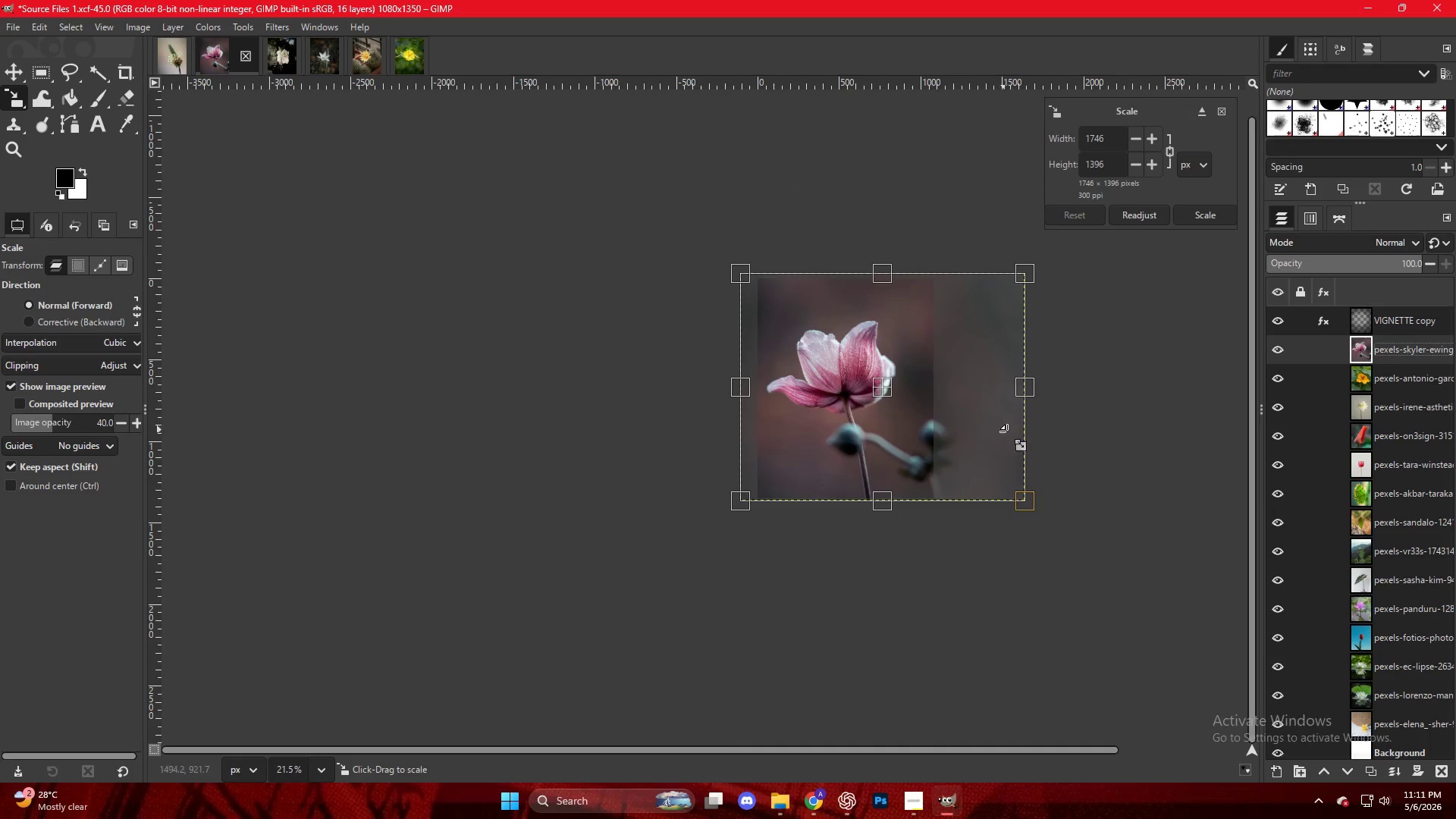 
hold_key(key=ControlLeft, duration=0.7)
scroll: coordinate [739, 334], scroll_direction: up, amount: 13.0
 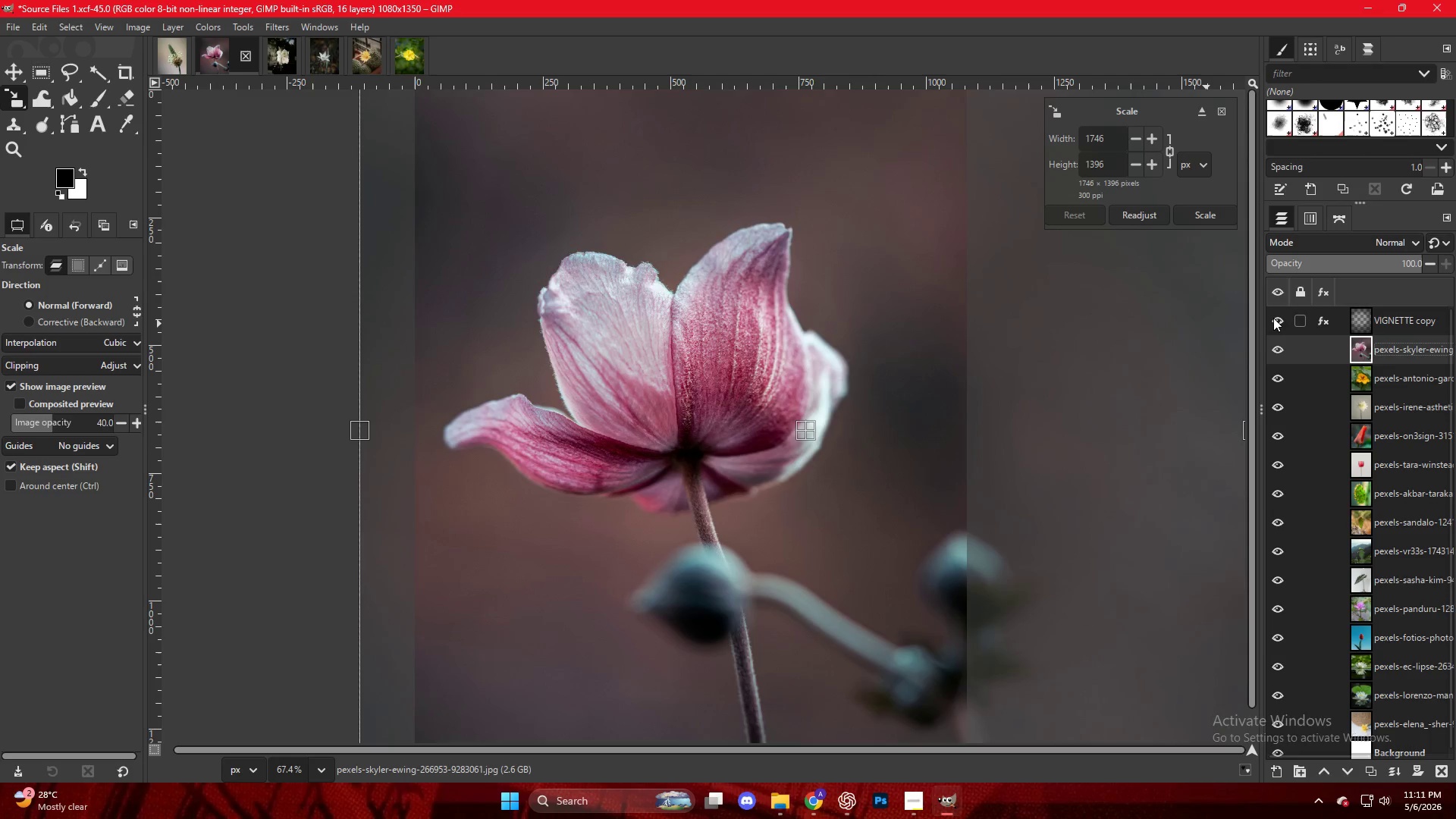 
left_click([1273, 318])
 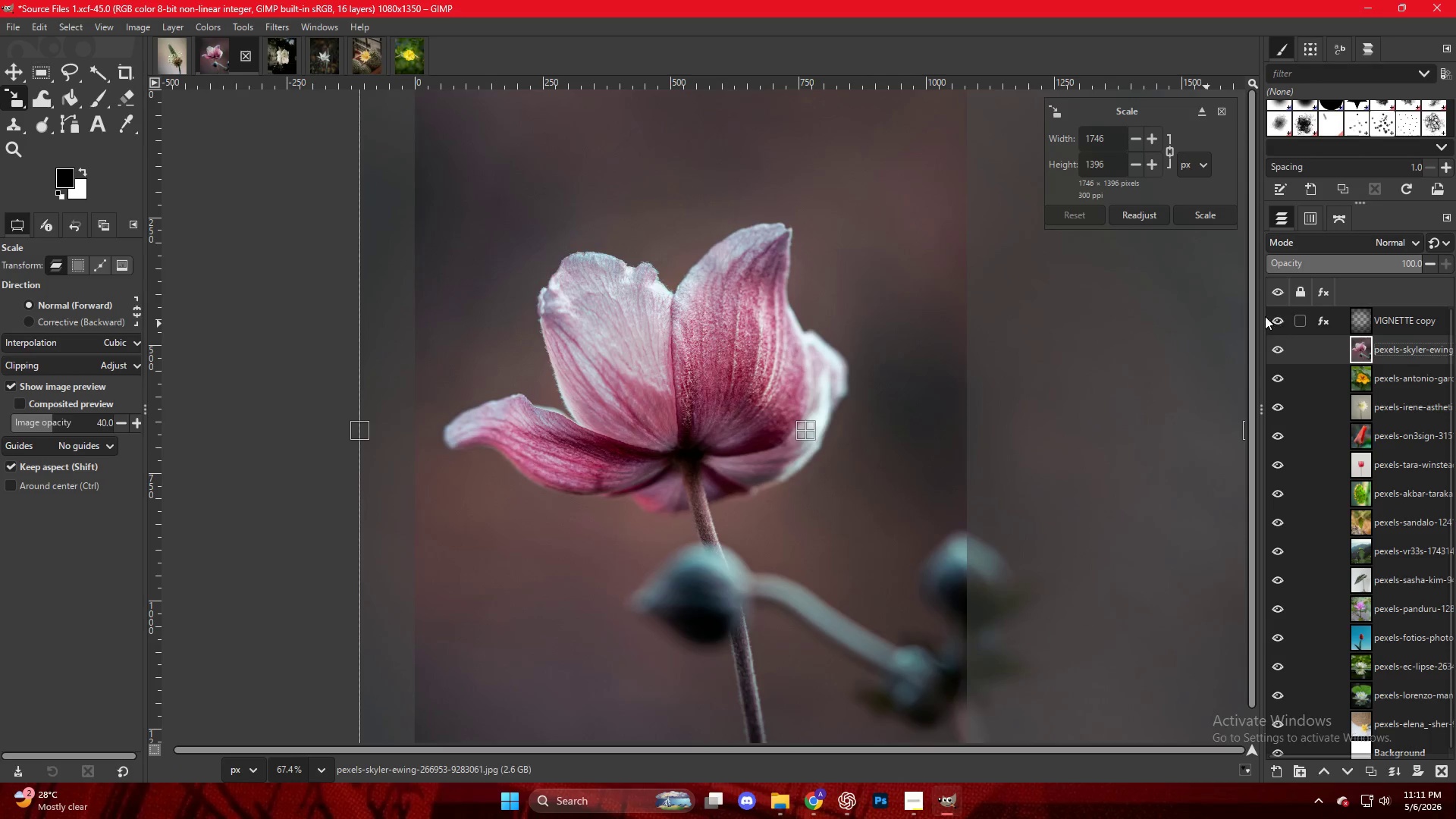 
hold_key(key=ControlLeft, duration=0.91)
scroll: coordinate [790, 369], scroll_direction: down, amount: 6.0
 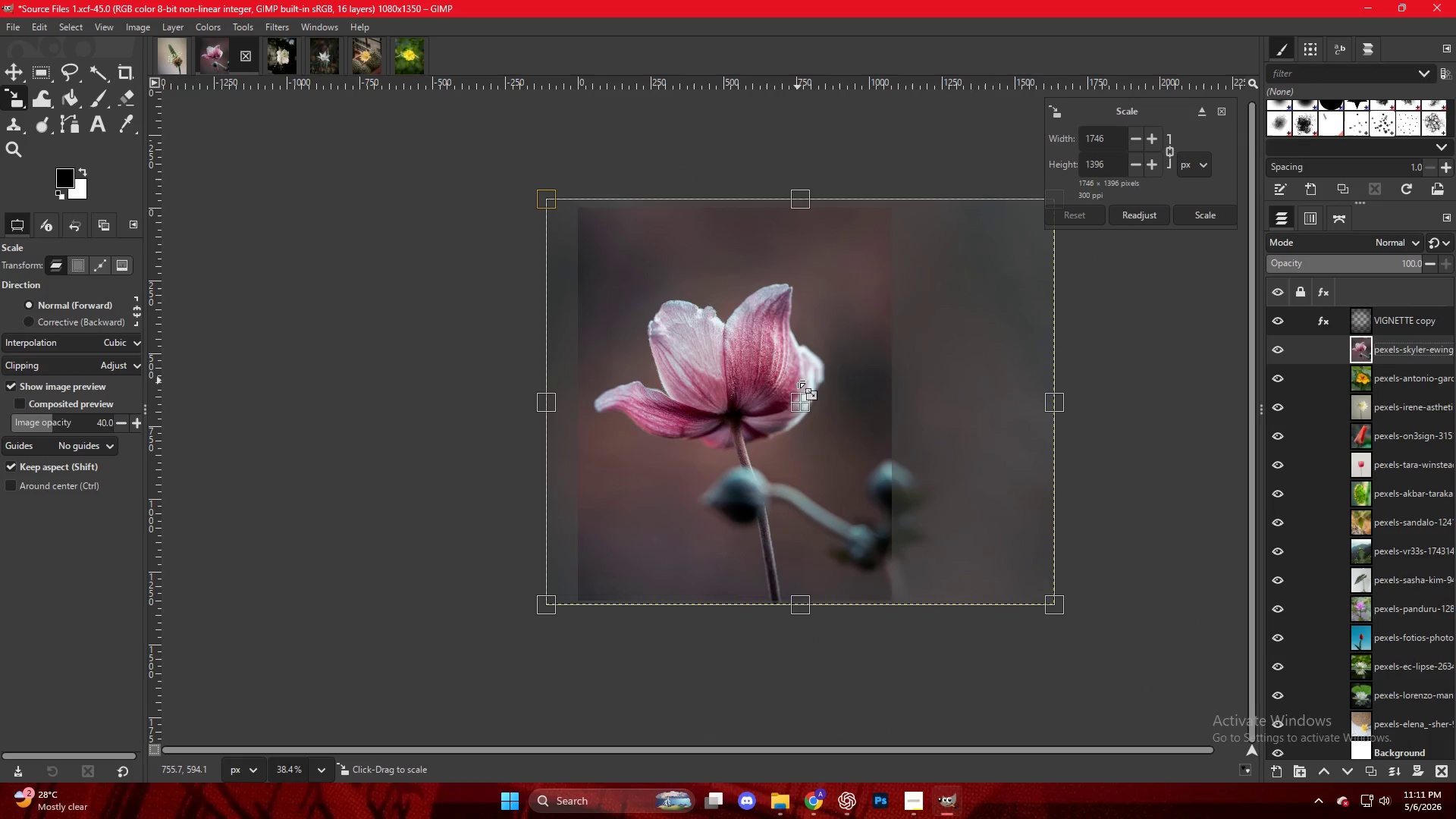 
mouse_move([1077, 392])
 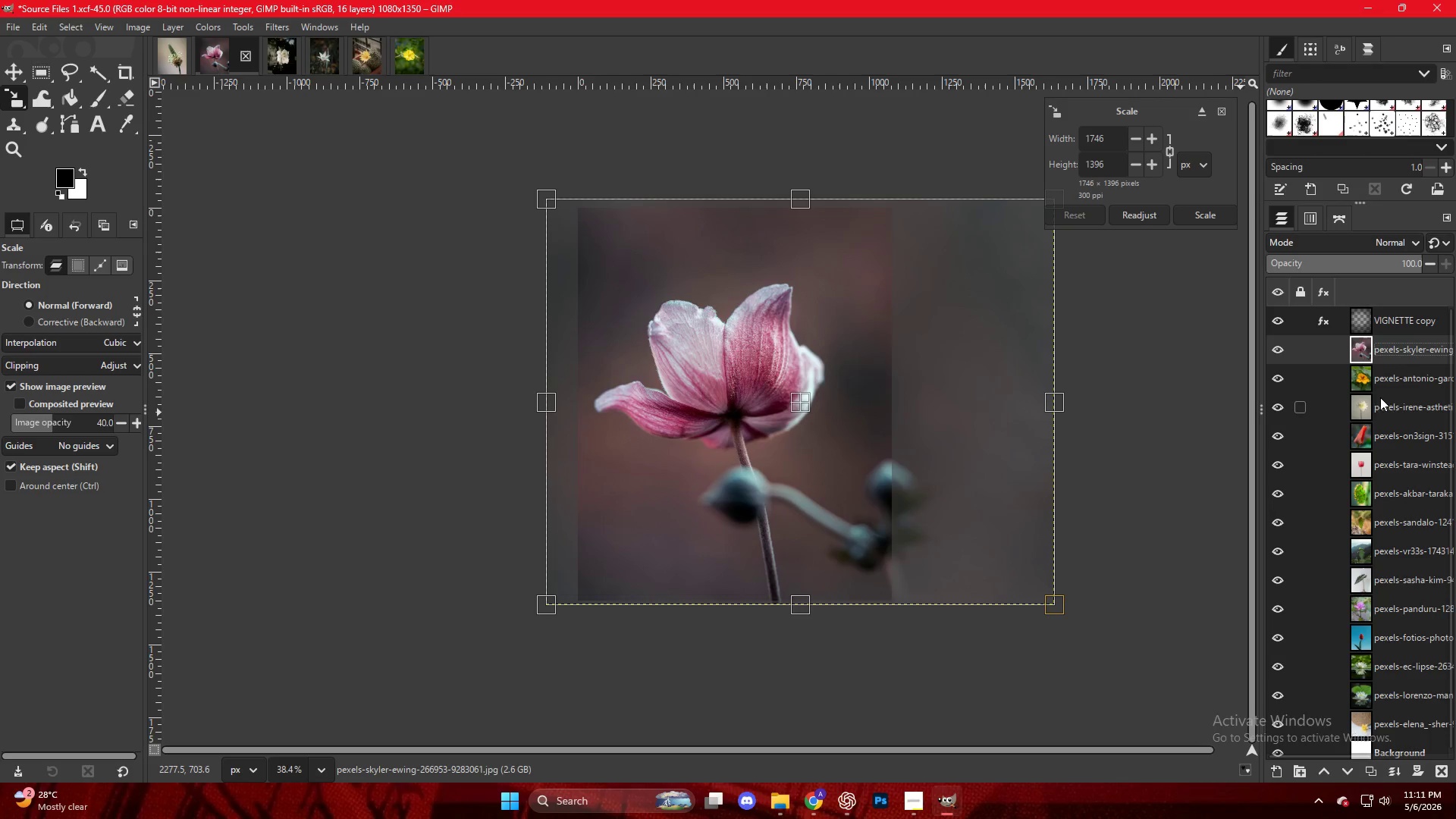 
left_click([1376, 371])
 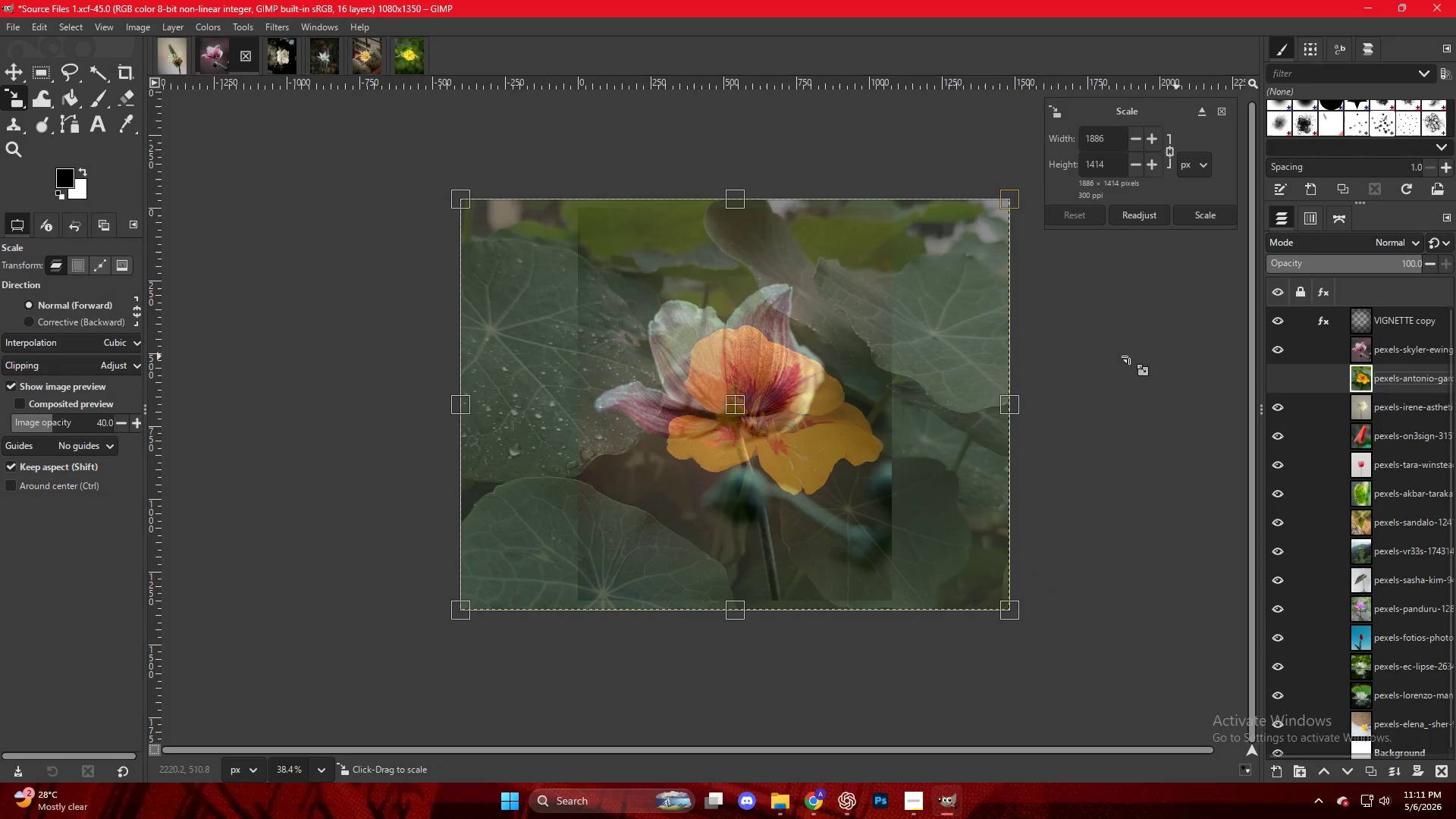 
key(Control+ControlLeft)
 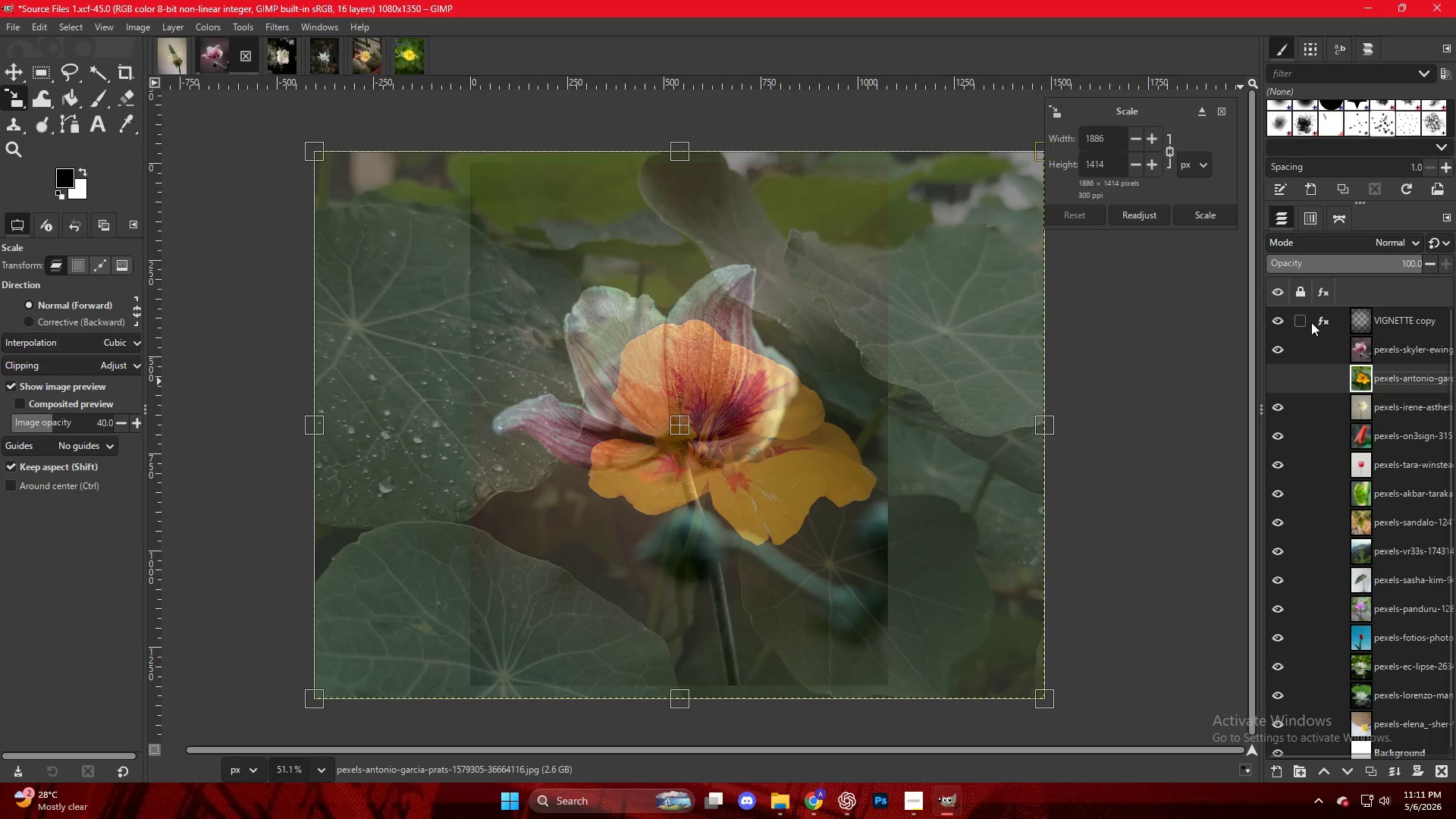 
scroll: coordinate [901, 391], scroll_direction: up, amount: 4.0
 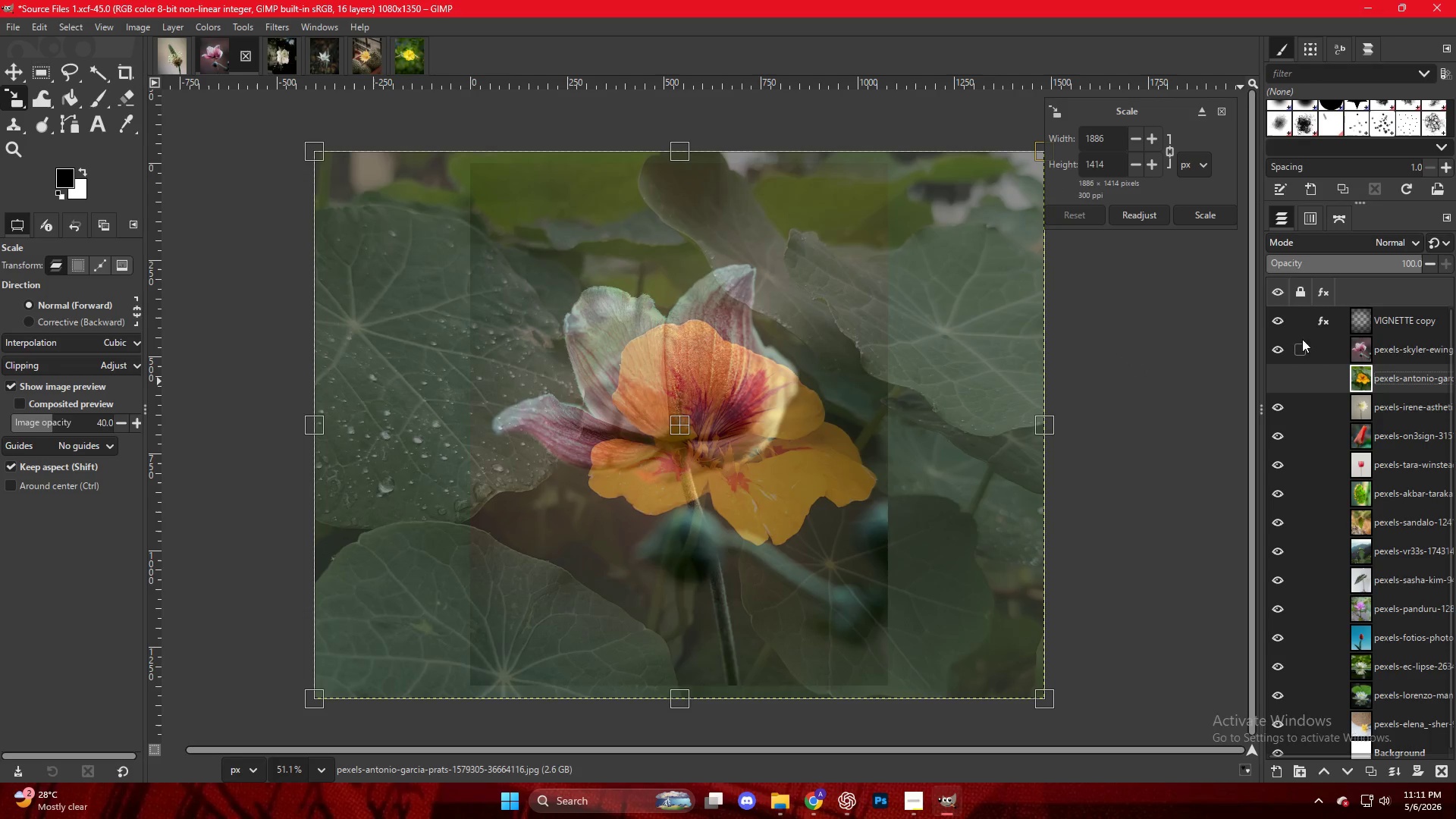 
left_click([1320, 317])
 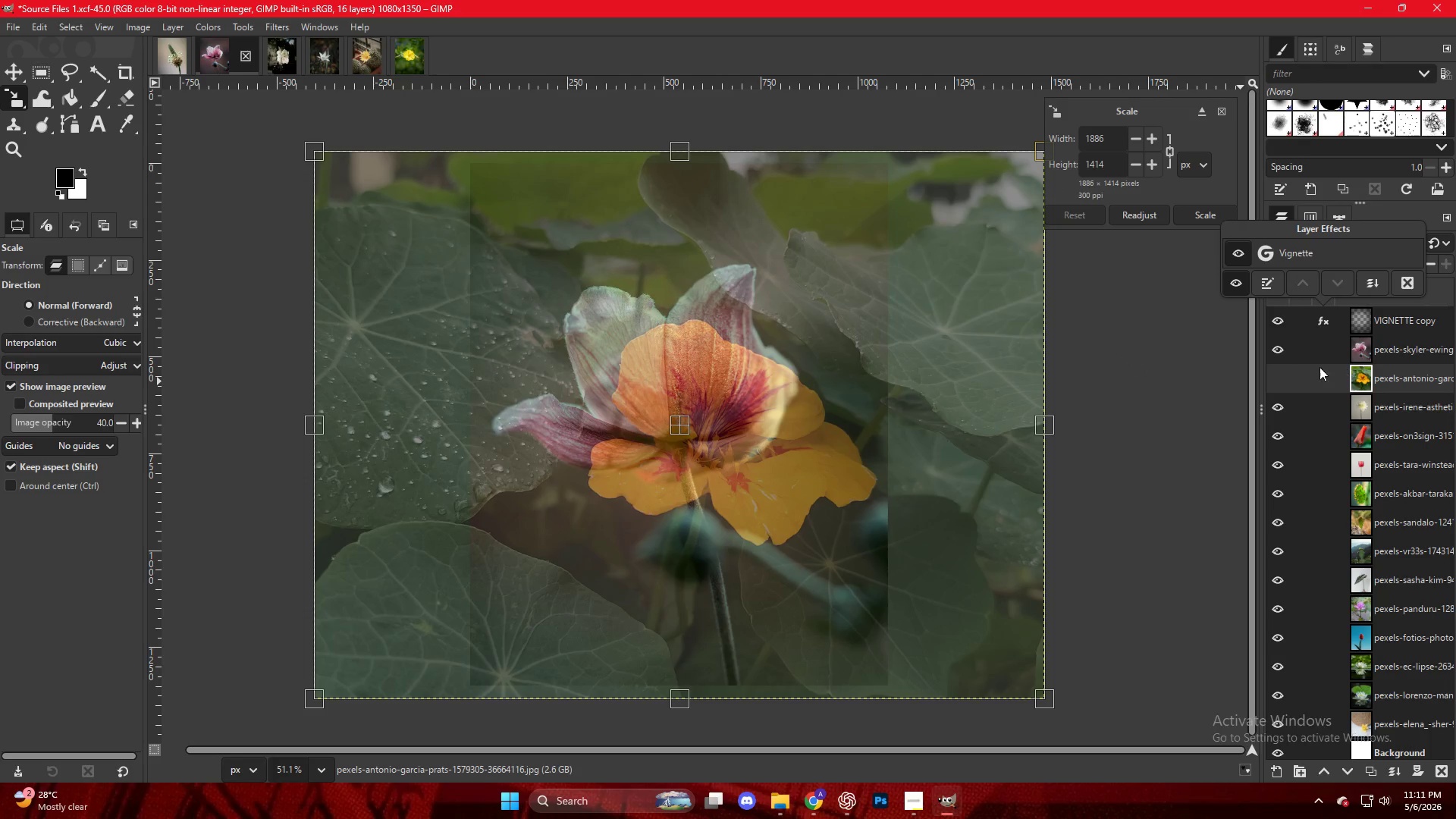 
double_click([1274, 350])
 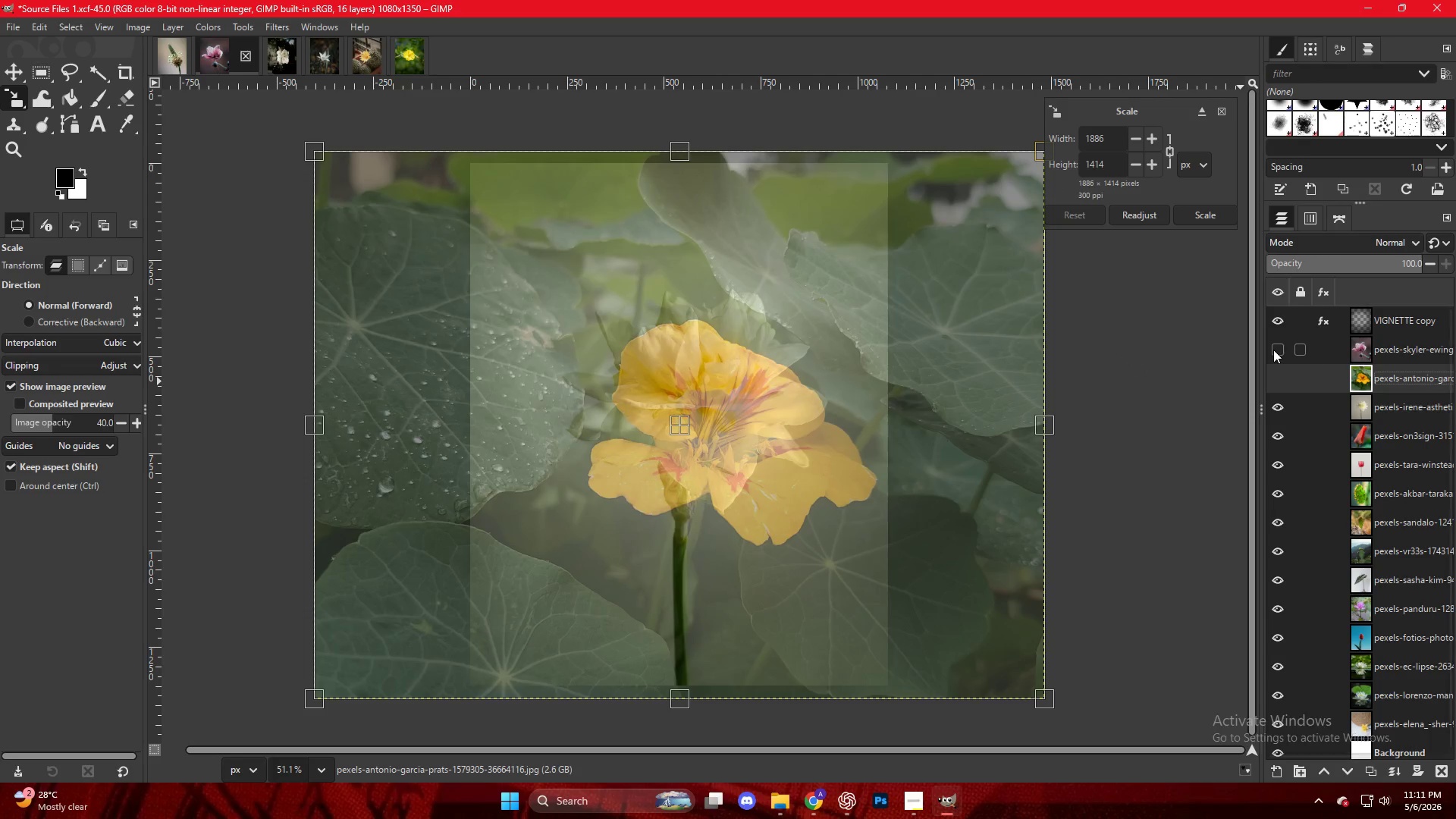 
triple_click([1273, 350])
 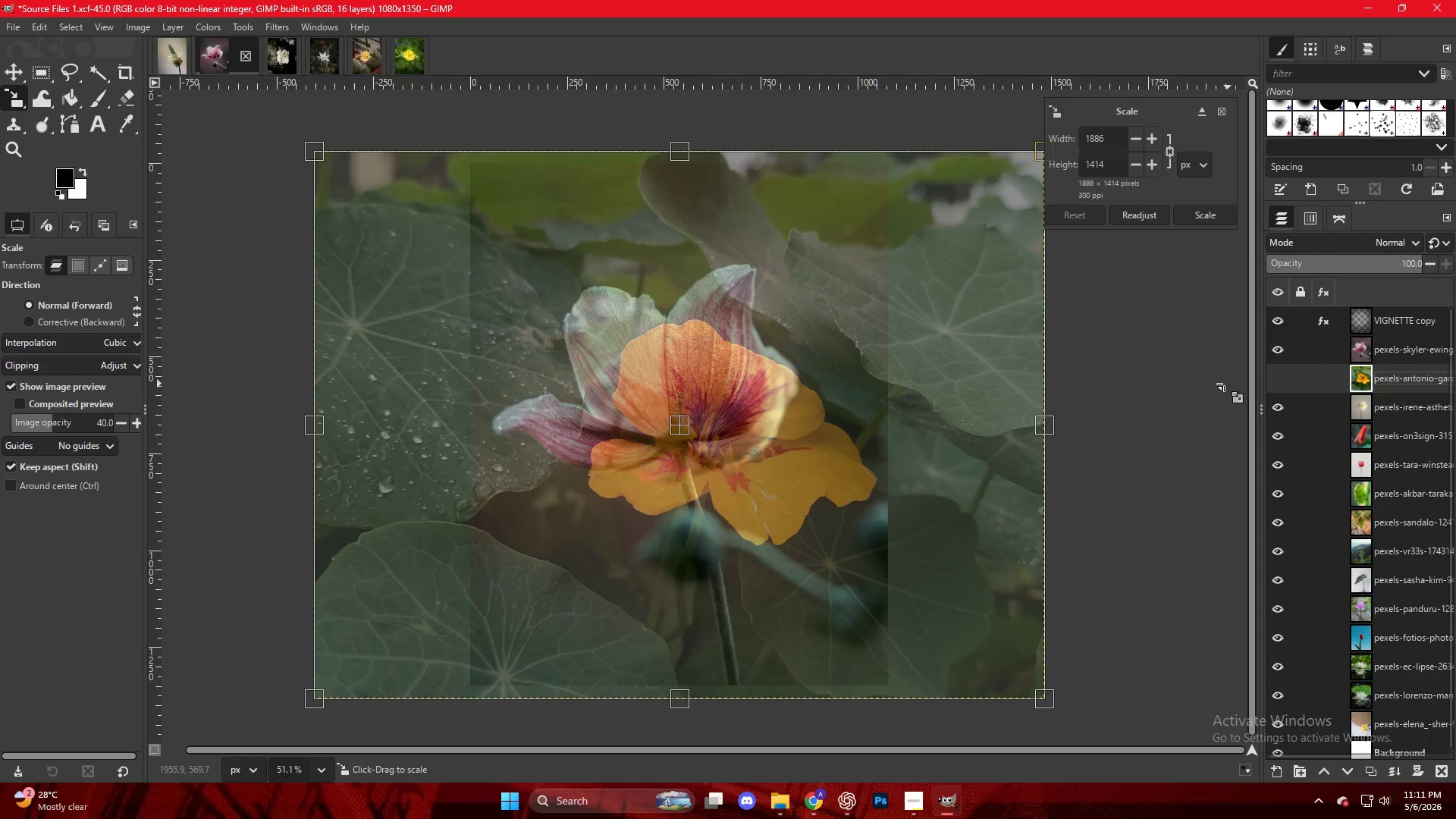 
left_click([1203, 376])
 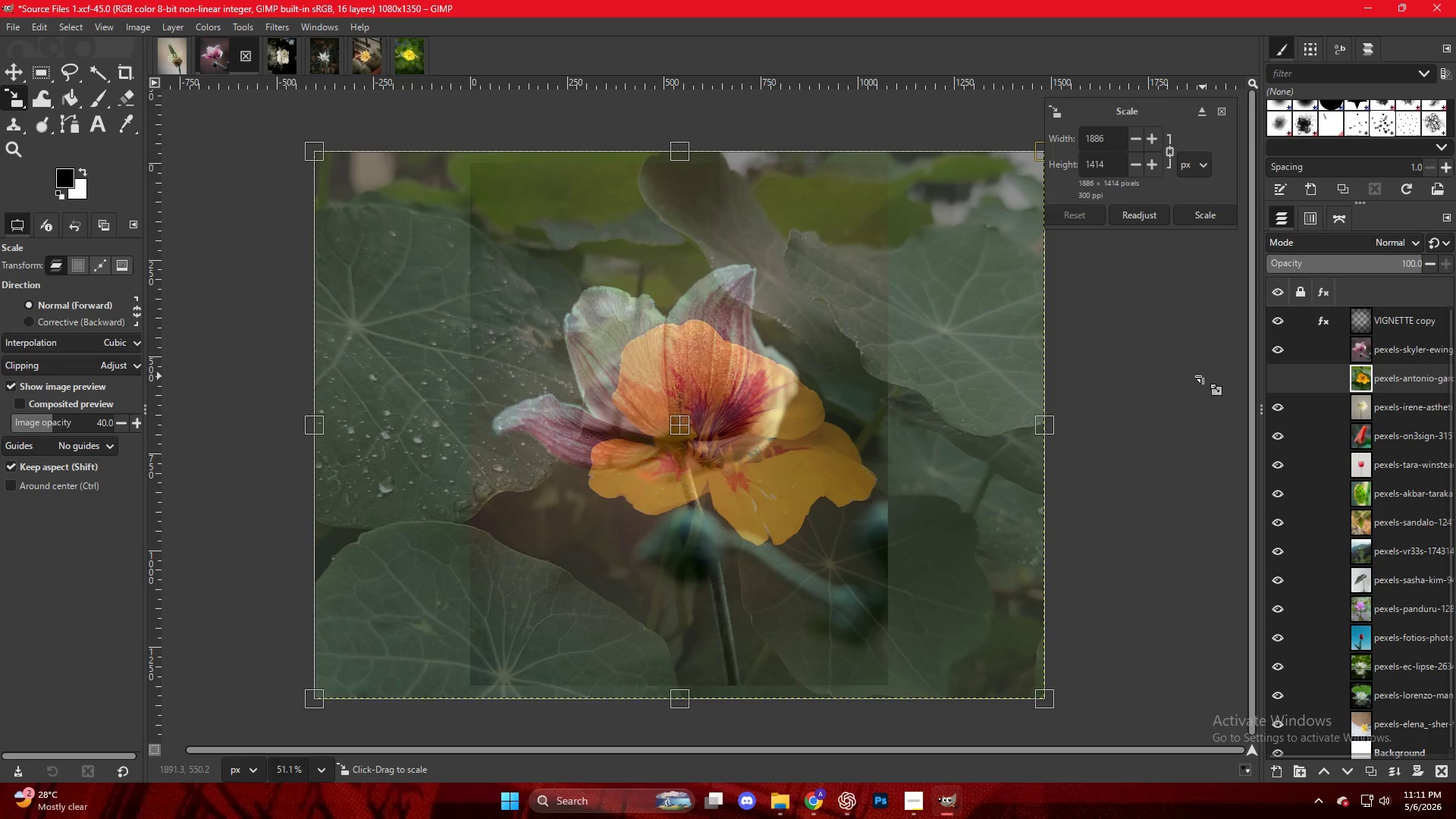 
key(NumpadEnter)
 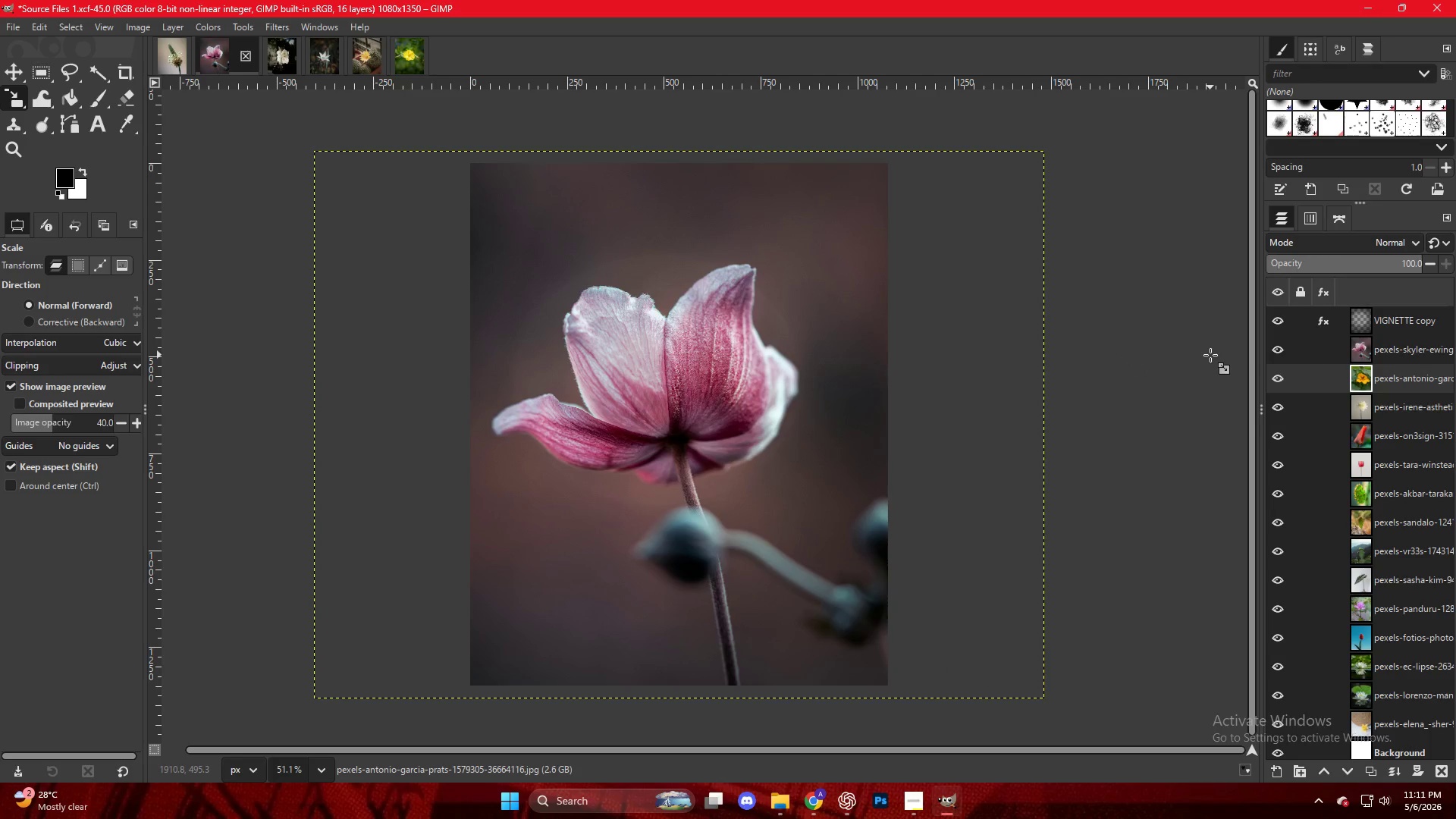 
key(Control+Shift+E)
 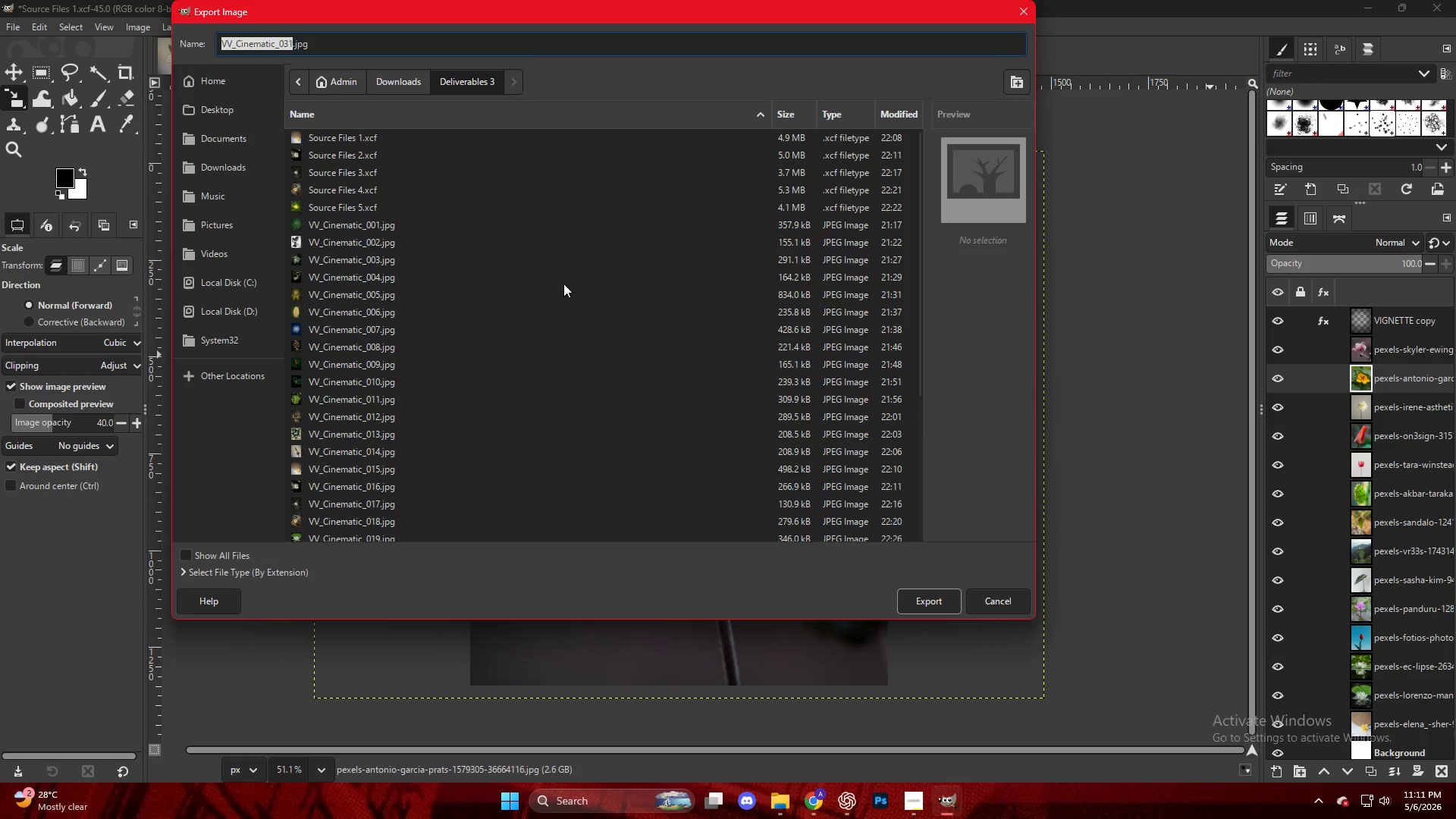 
scroll: coordinate [423, 376], scroll_direction: down, amount: 11.0
 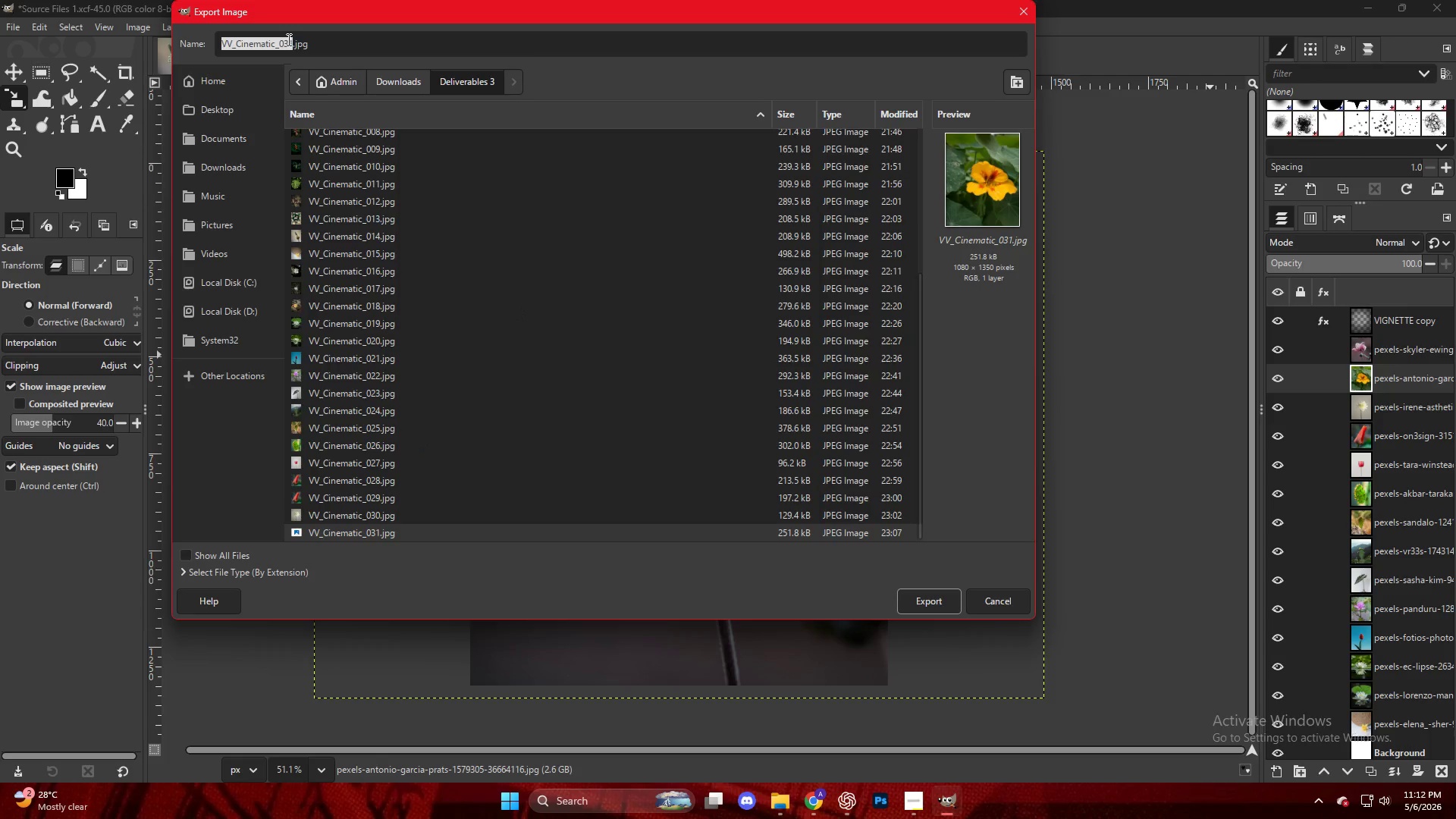 
left_click([290, 39])
 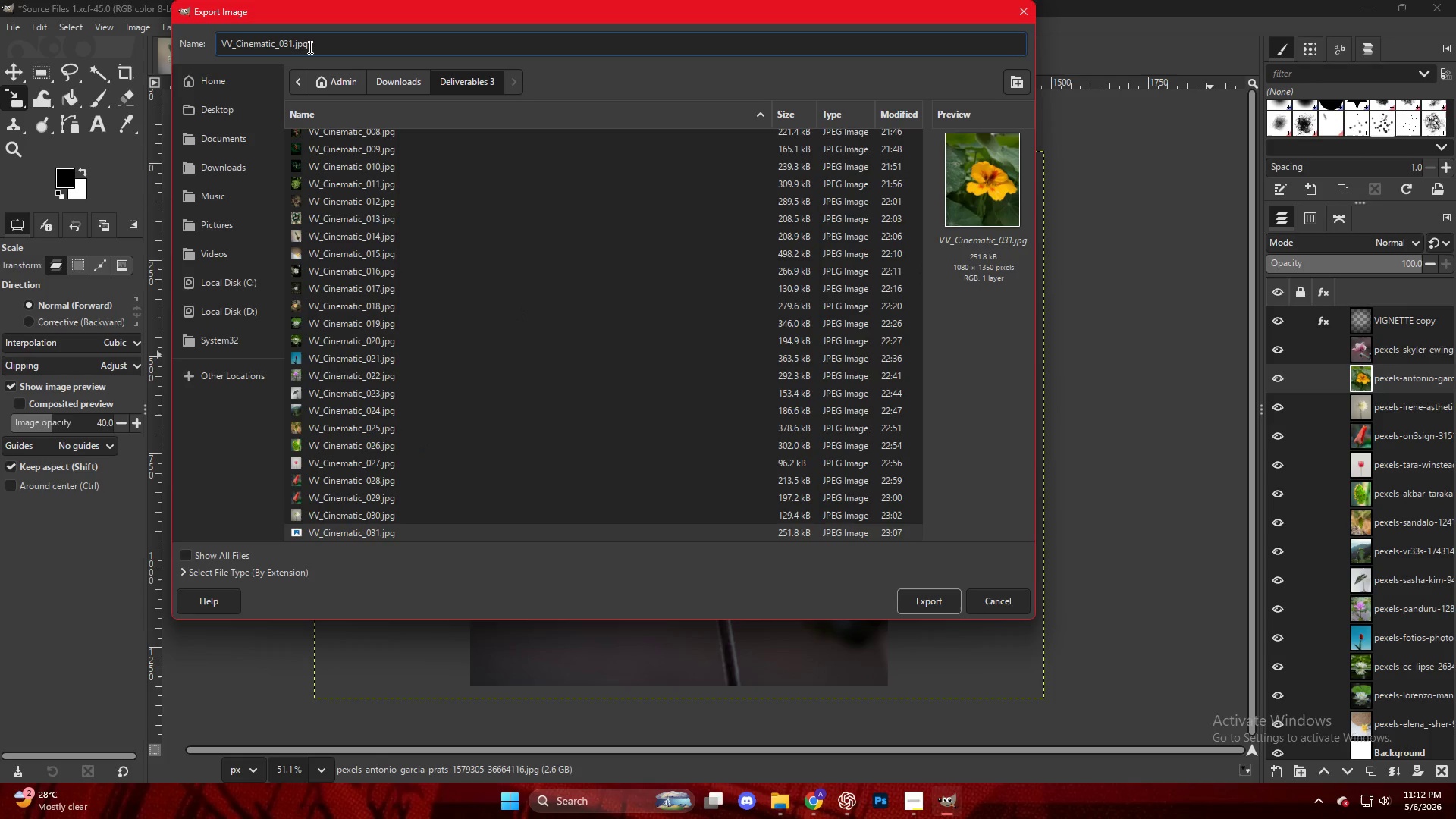 
key(ArrowRight)
 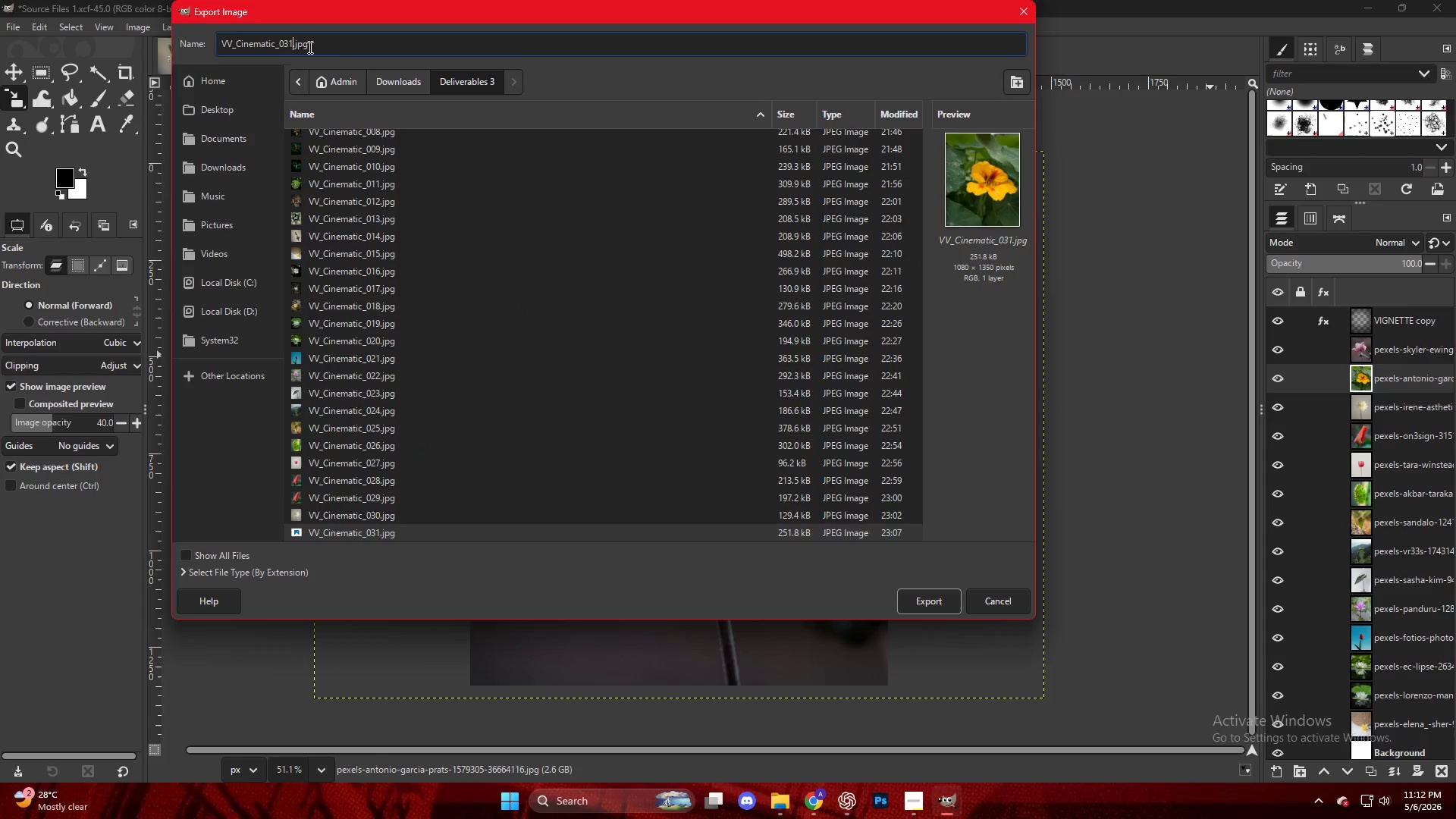 
key(Backspace)
 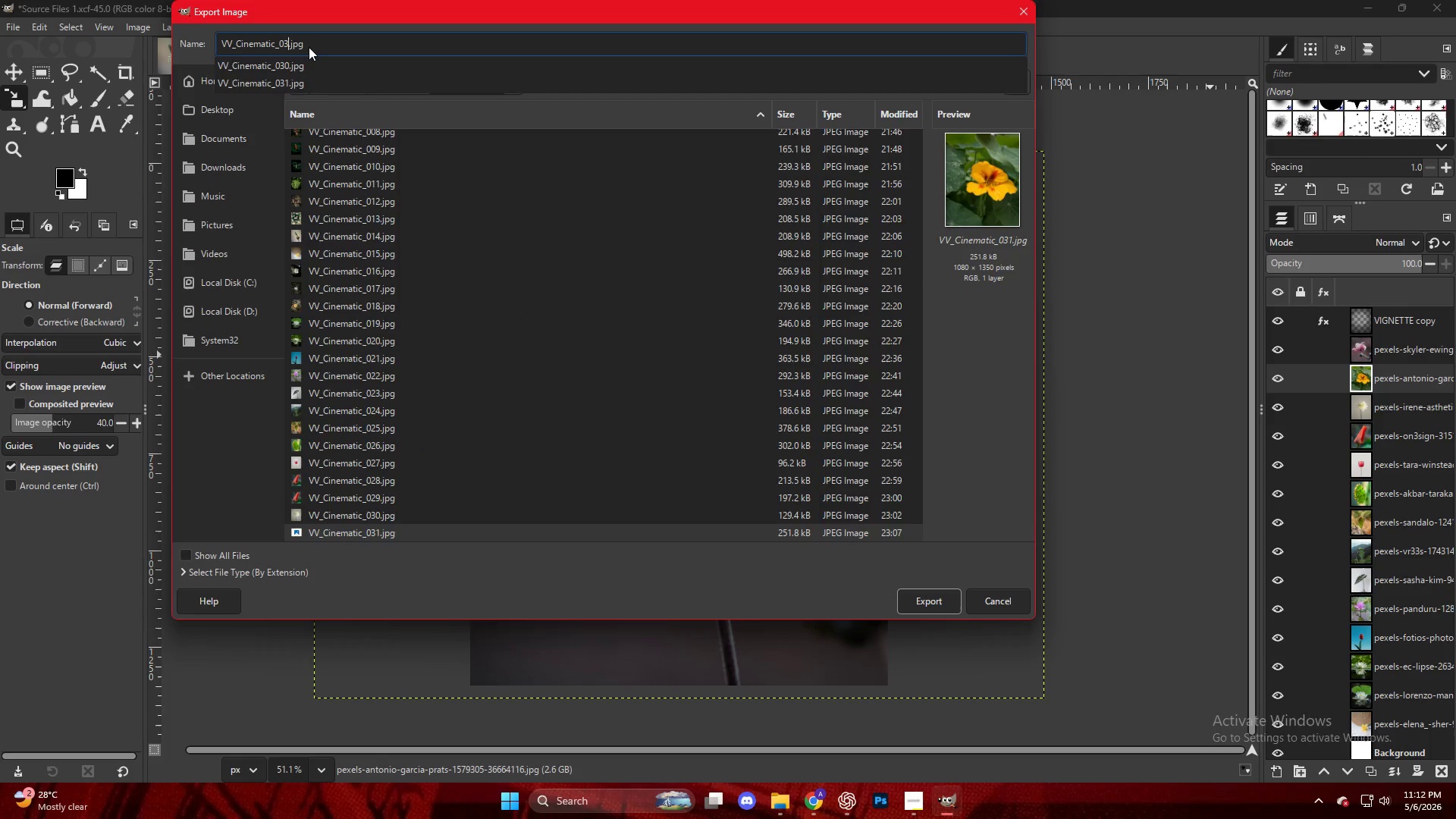 
key(2)
 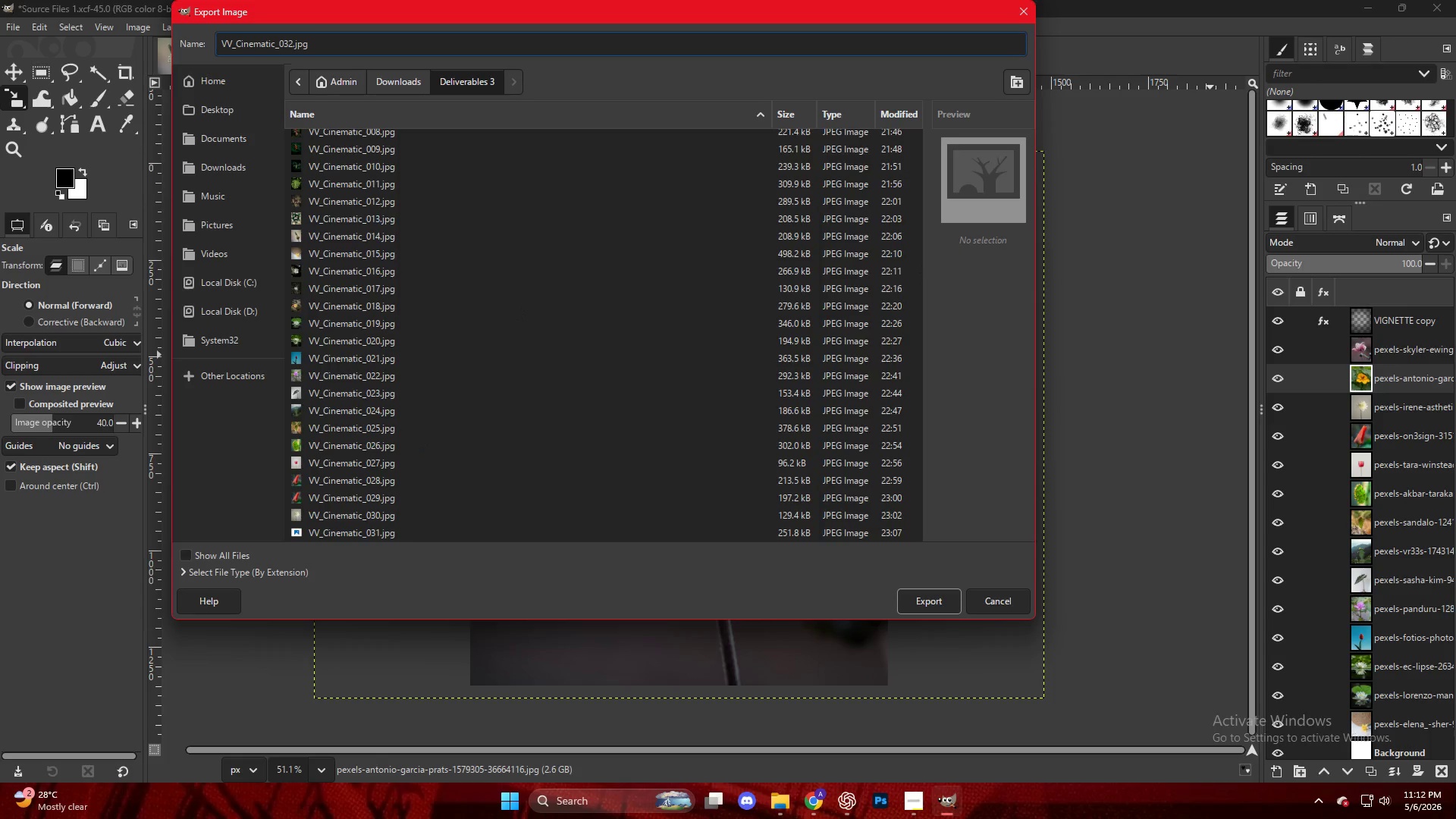 
key(NumpadEnter)
 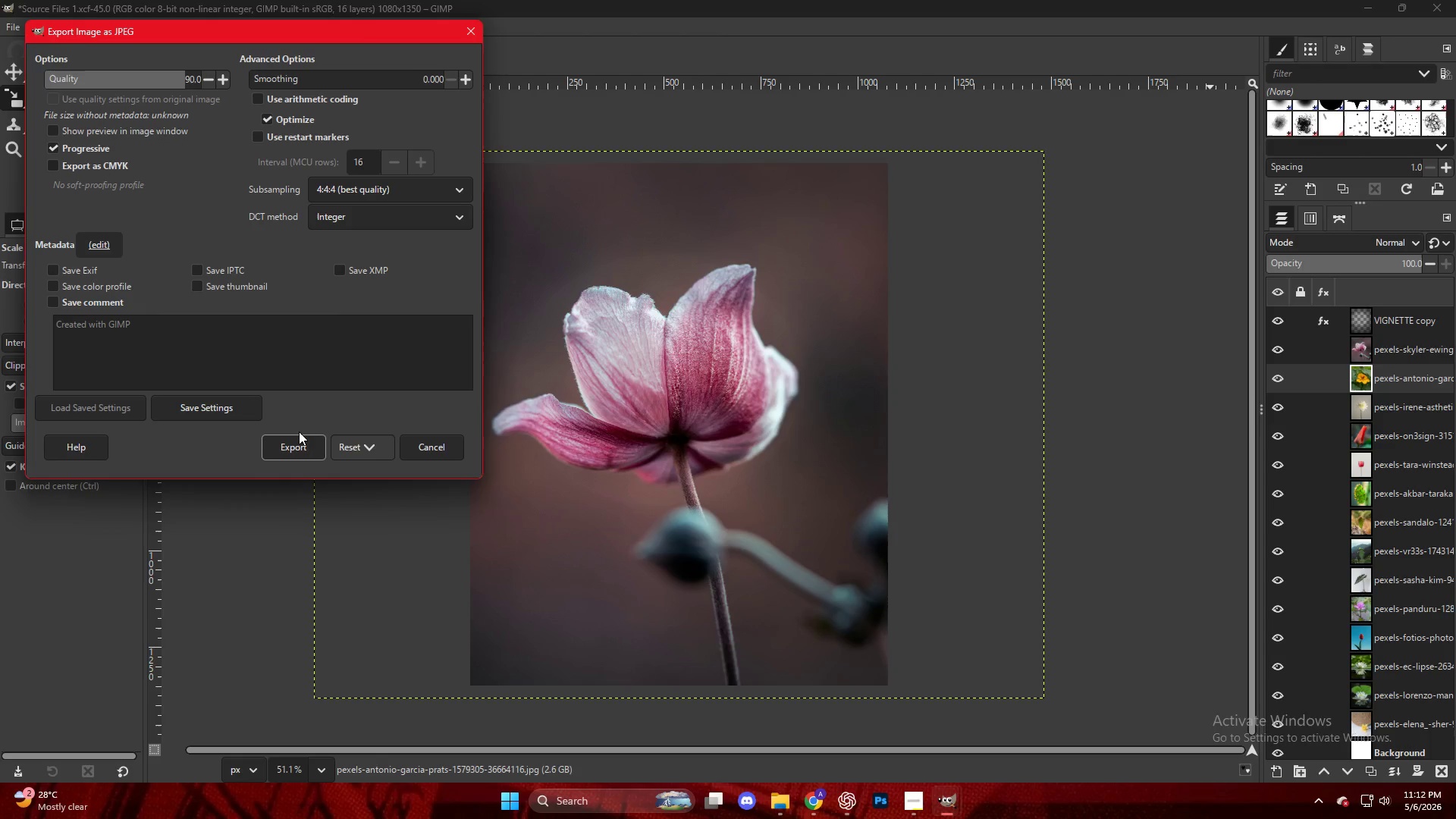 
wait(25.0)
 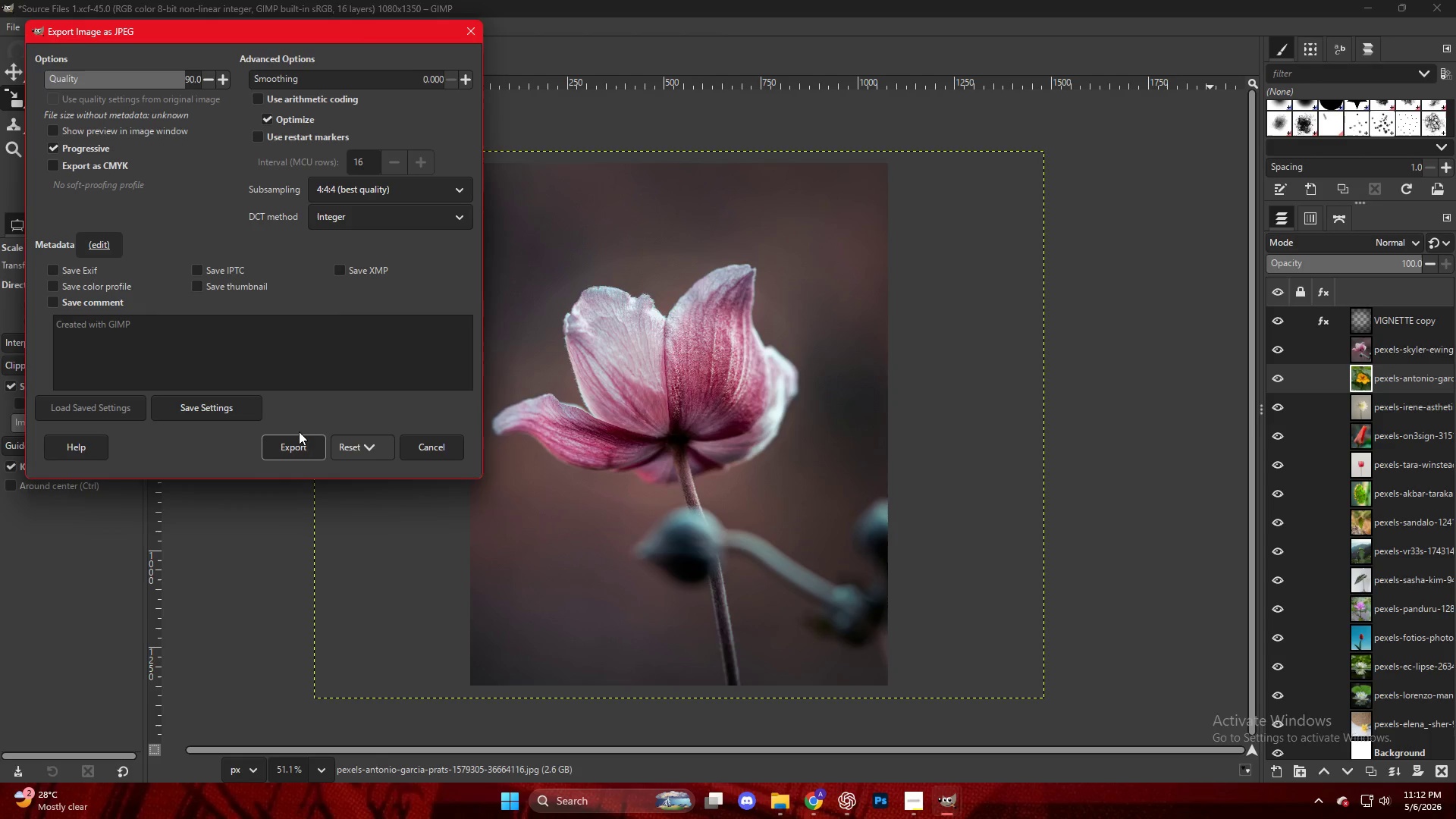 
left_click([293, 456])
 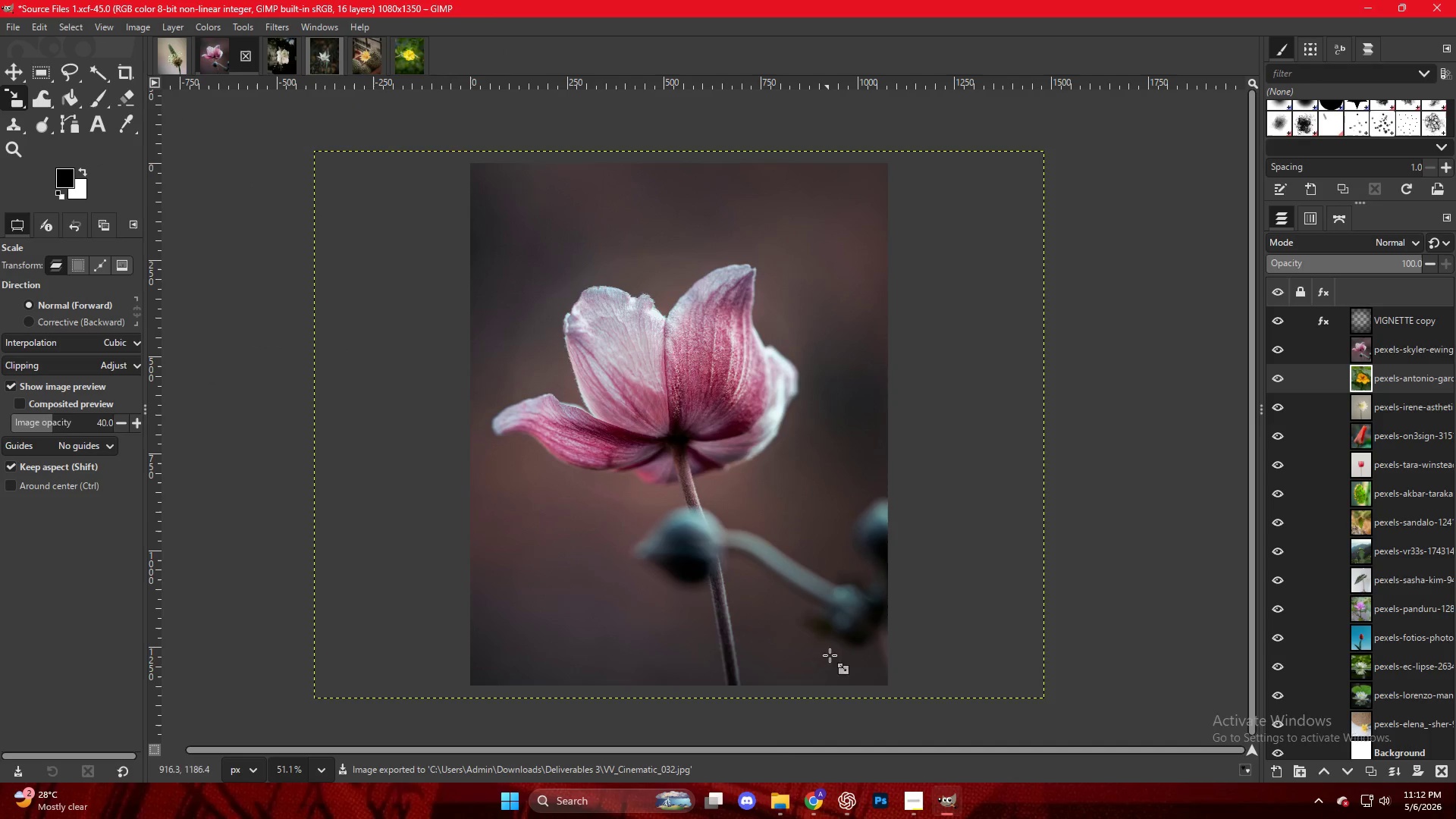 
scroll: coordinate [778, 519], scroll_direction: down, amount: 13.0
 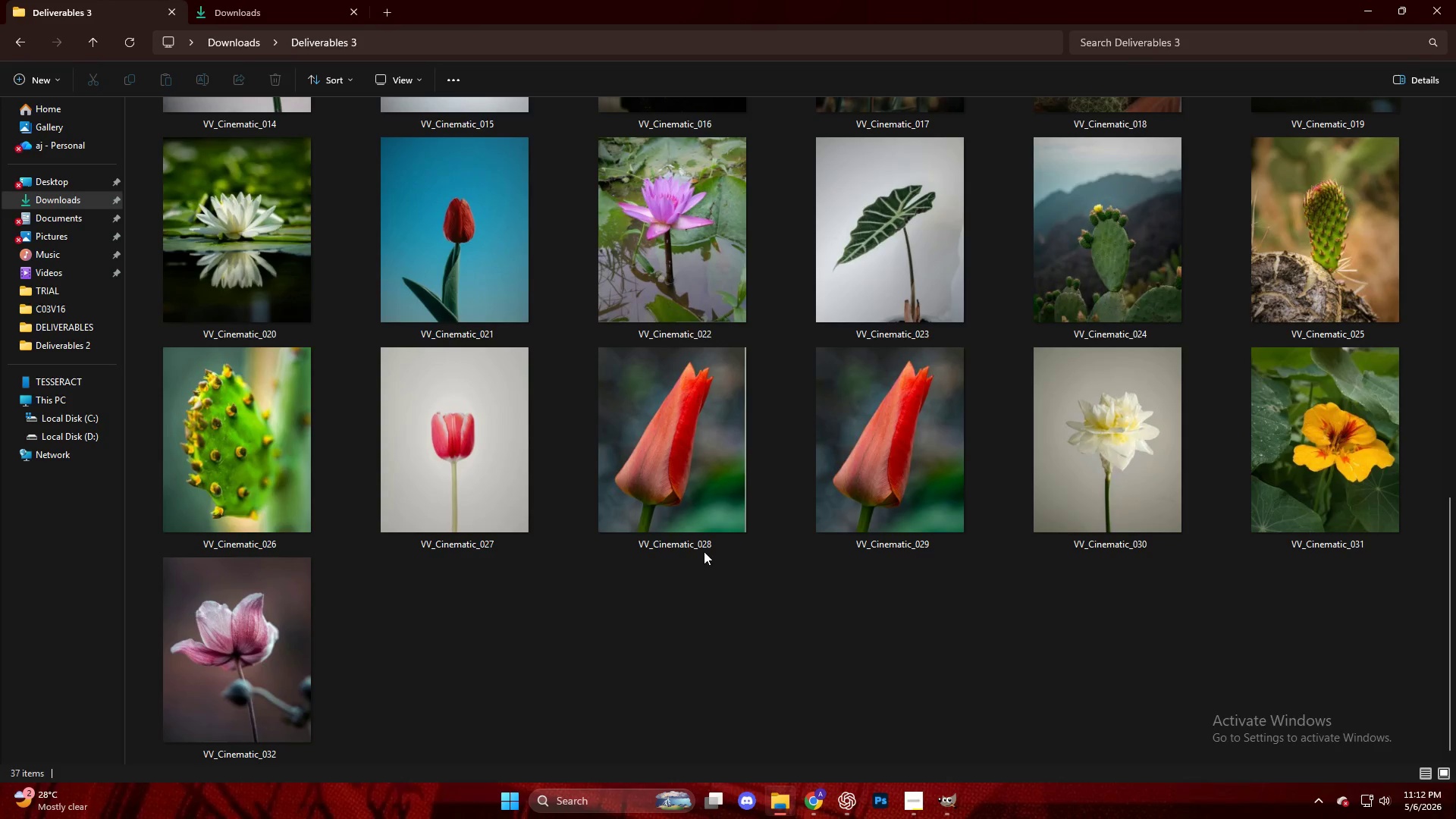 
scroll: coordinate [704, 544], scroll_direction: up, amount: 5.0
 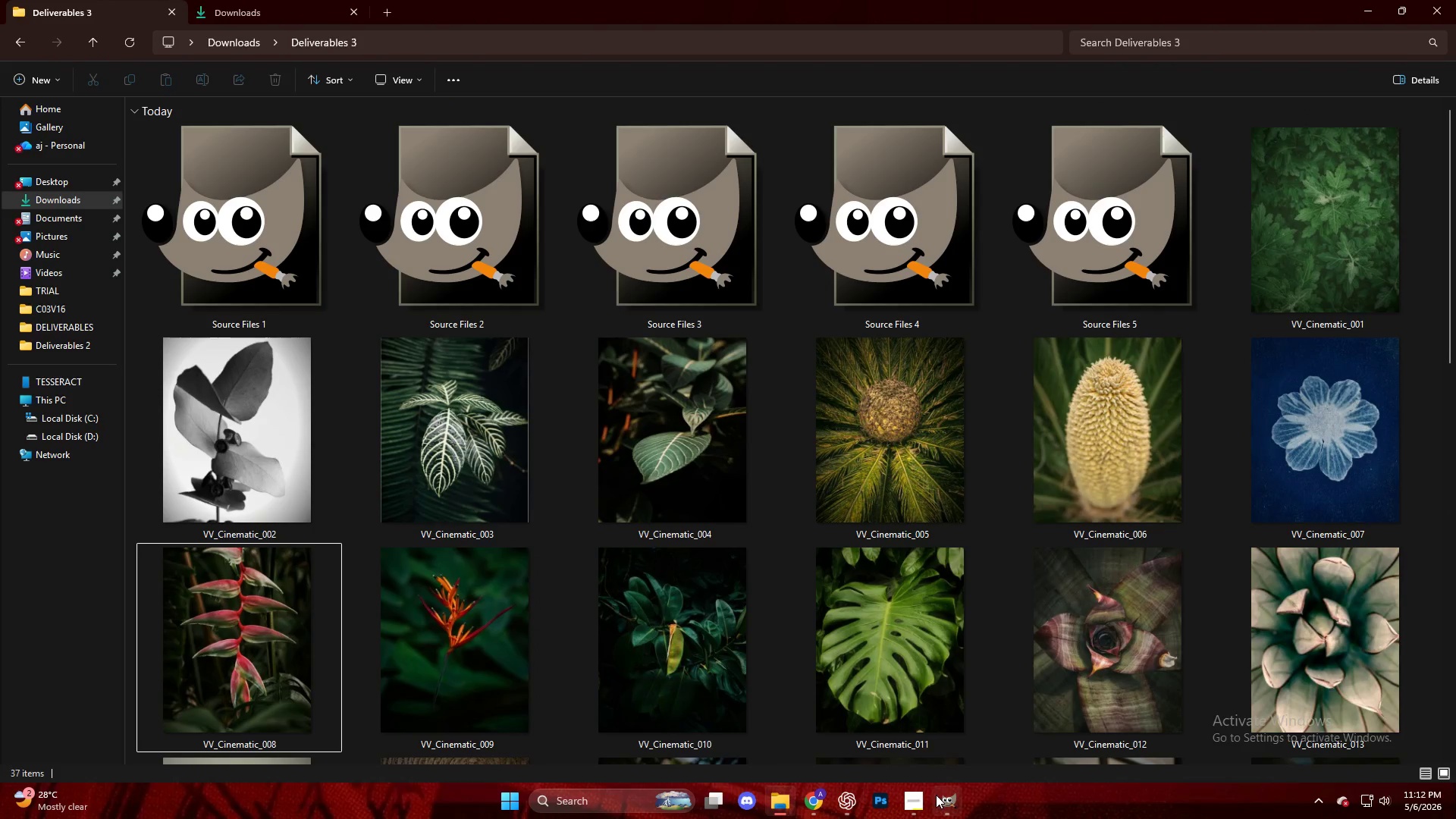 
left_click([952, 805])
 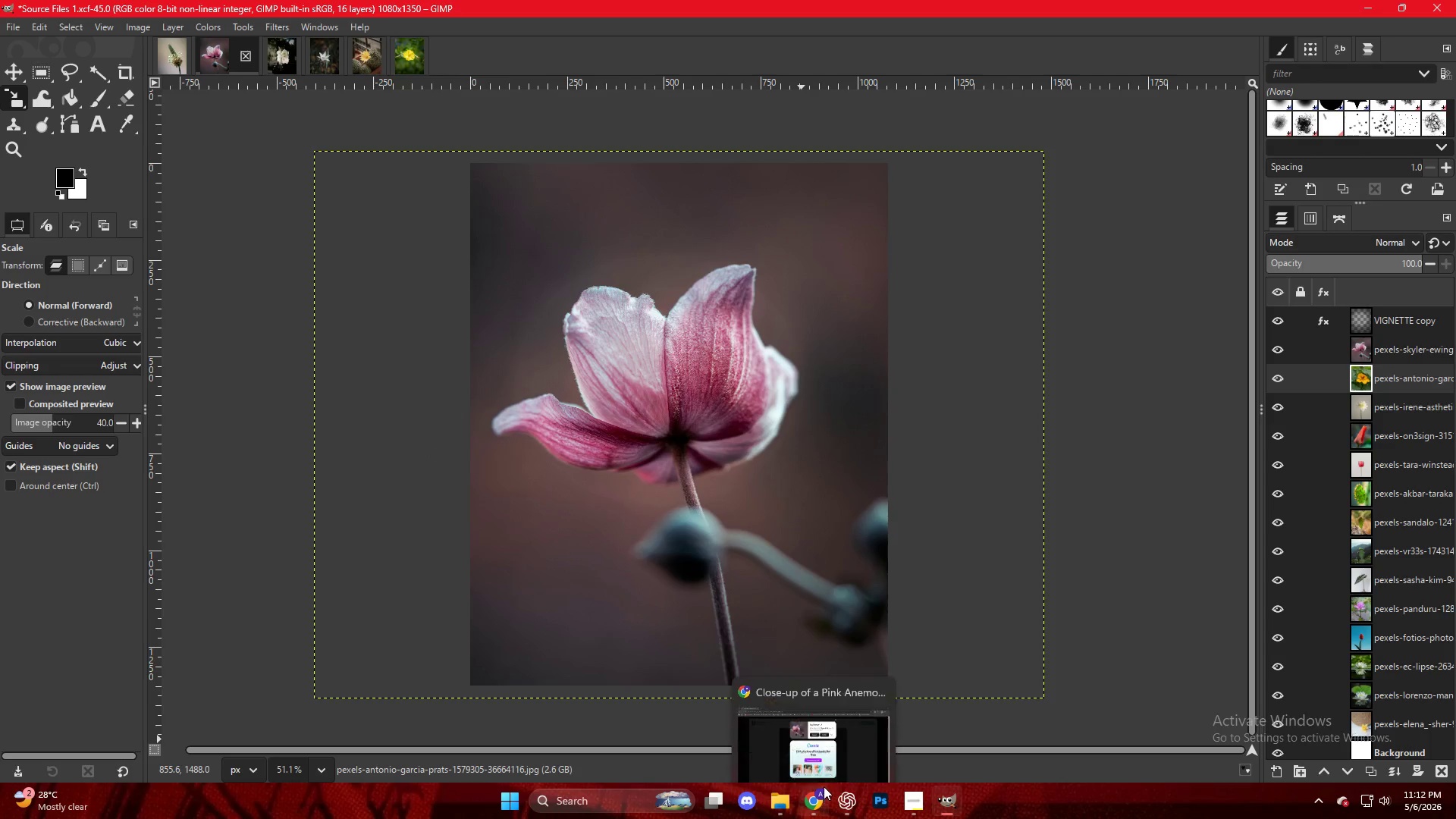 
wait(5.89)
 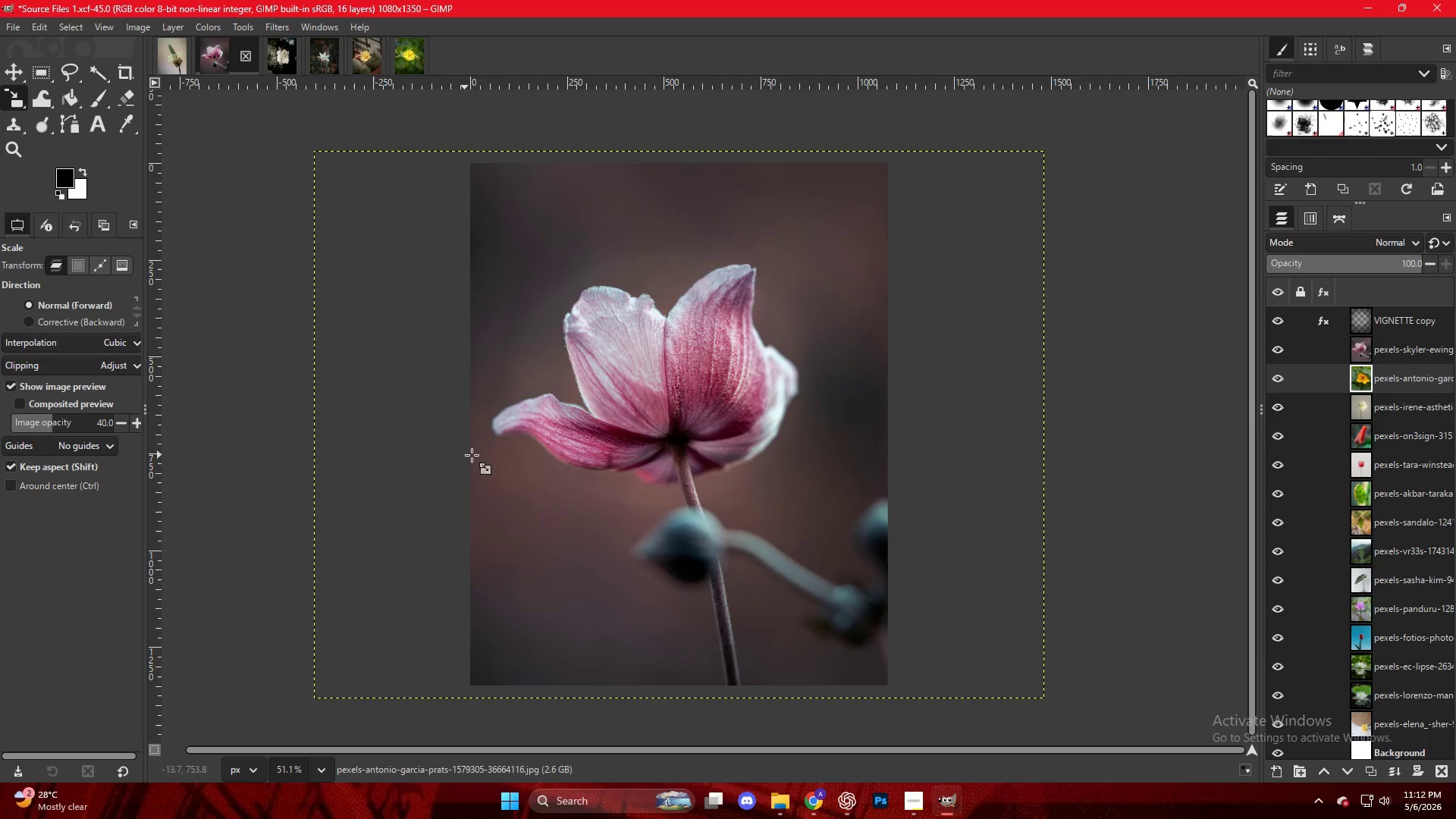 
double_click([1118, 414])
 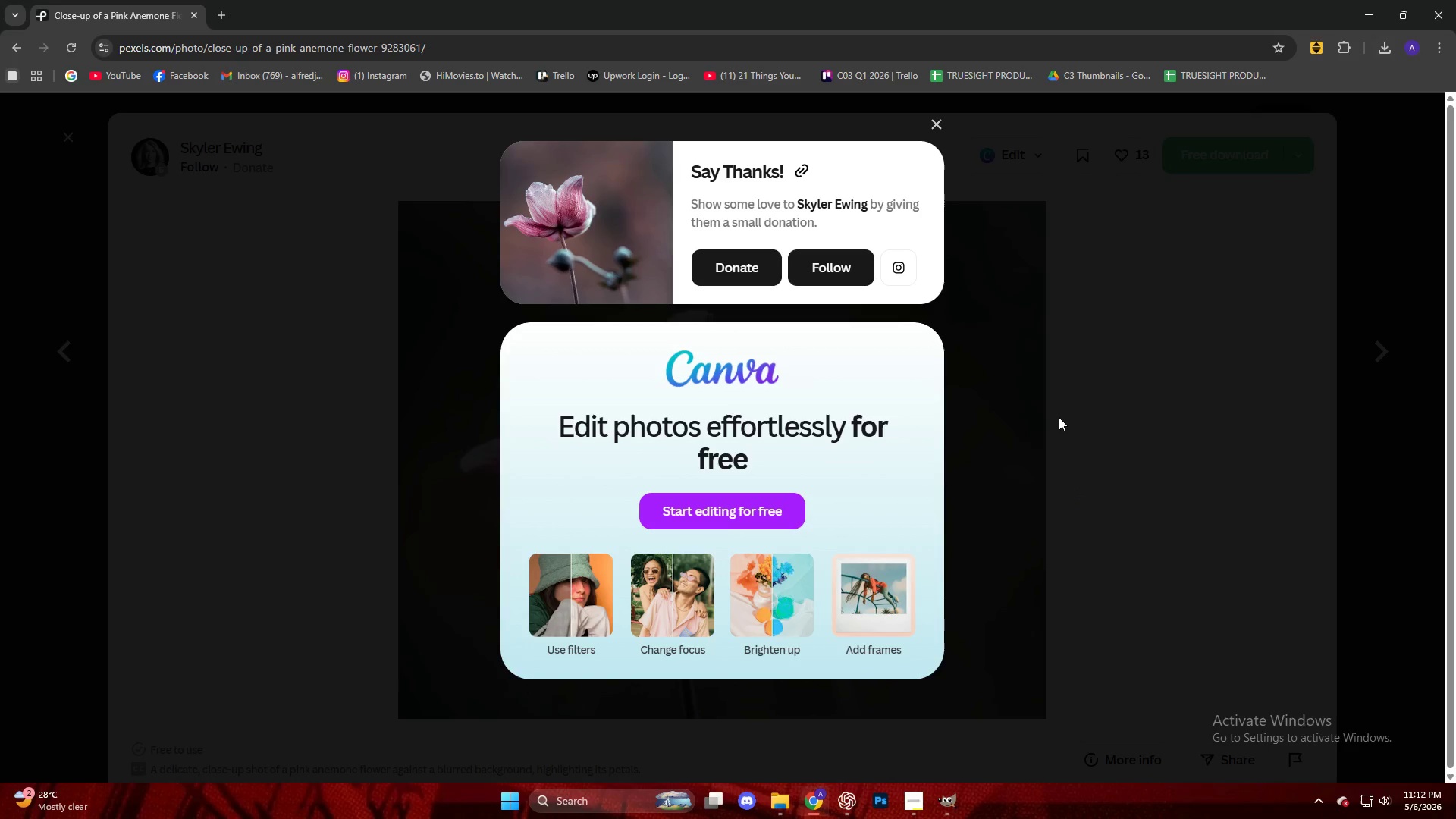 
key(Escape)
 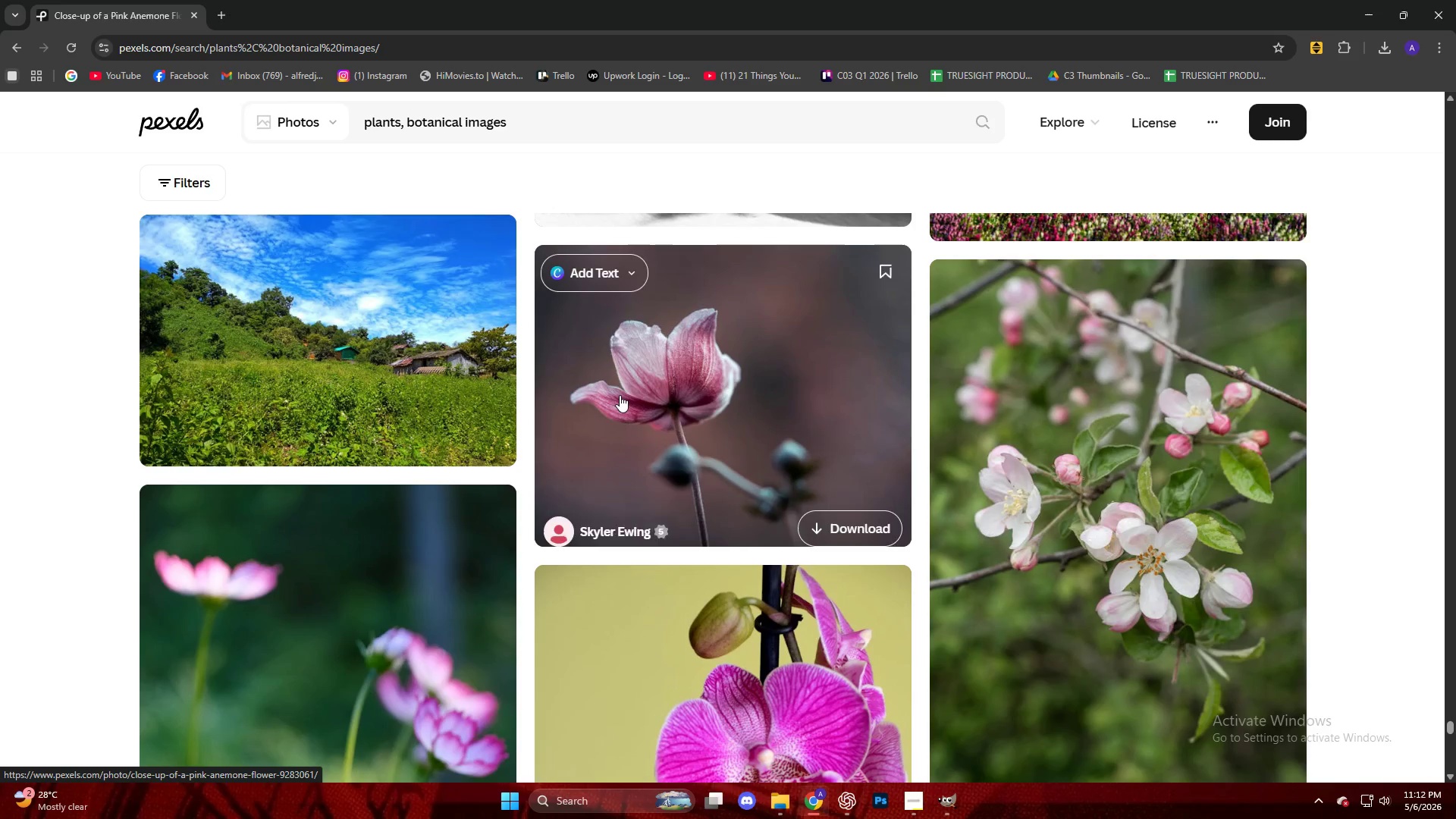 
scroll: coordinate [341, 384], scroll_direction: down, amount: 19.0
 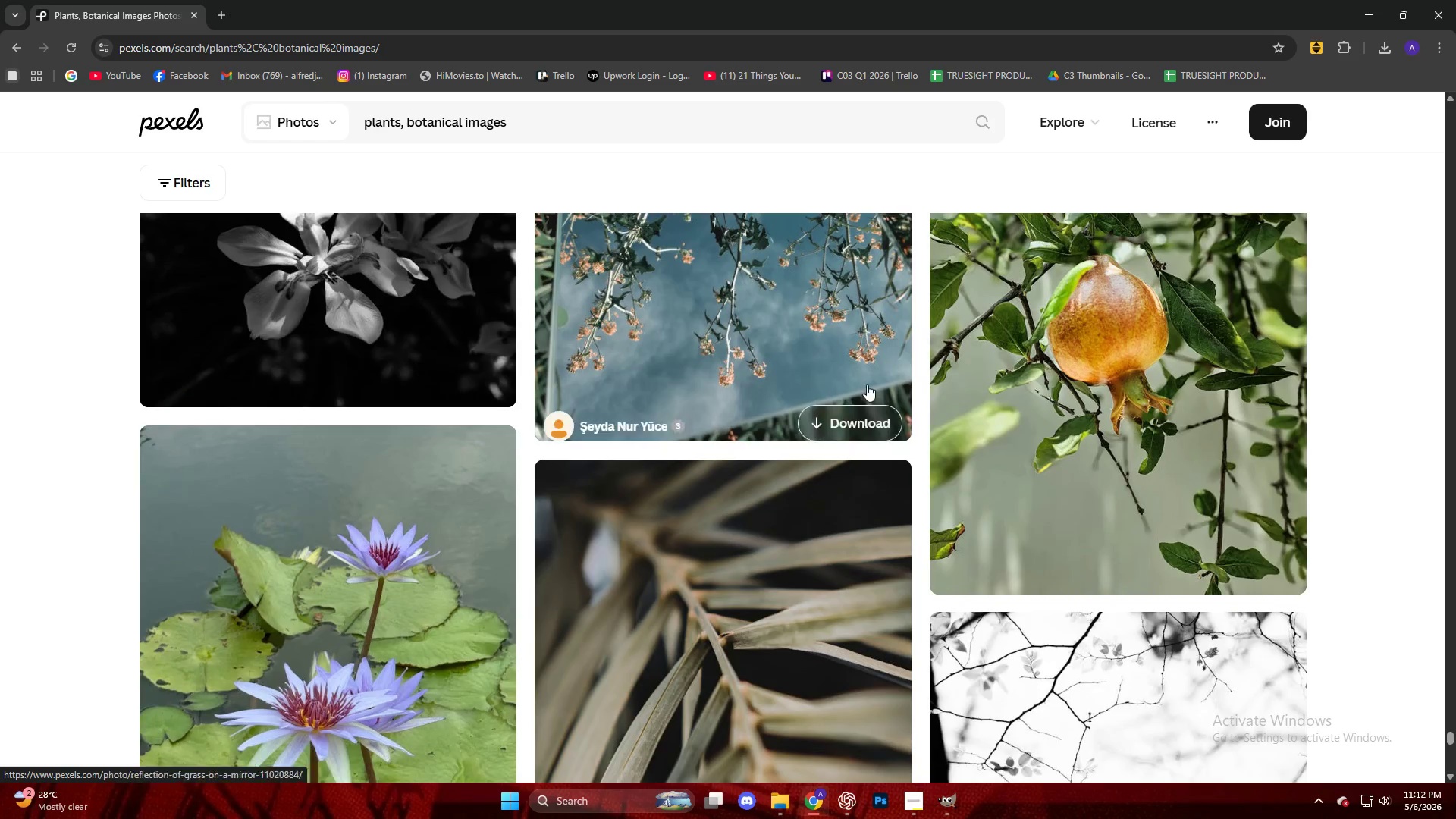 
left_click([1120, 353])
 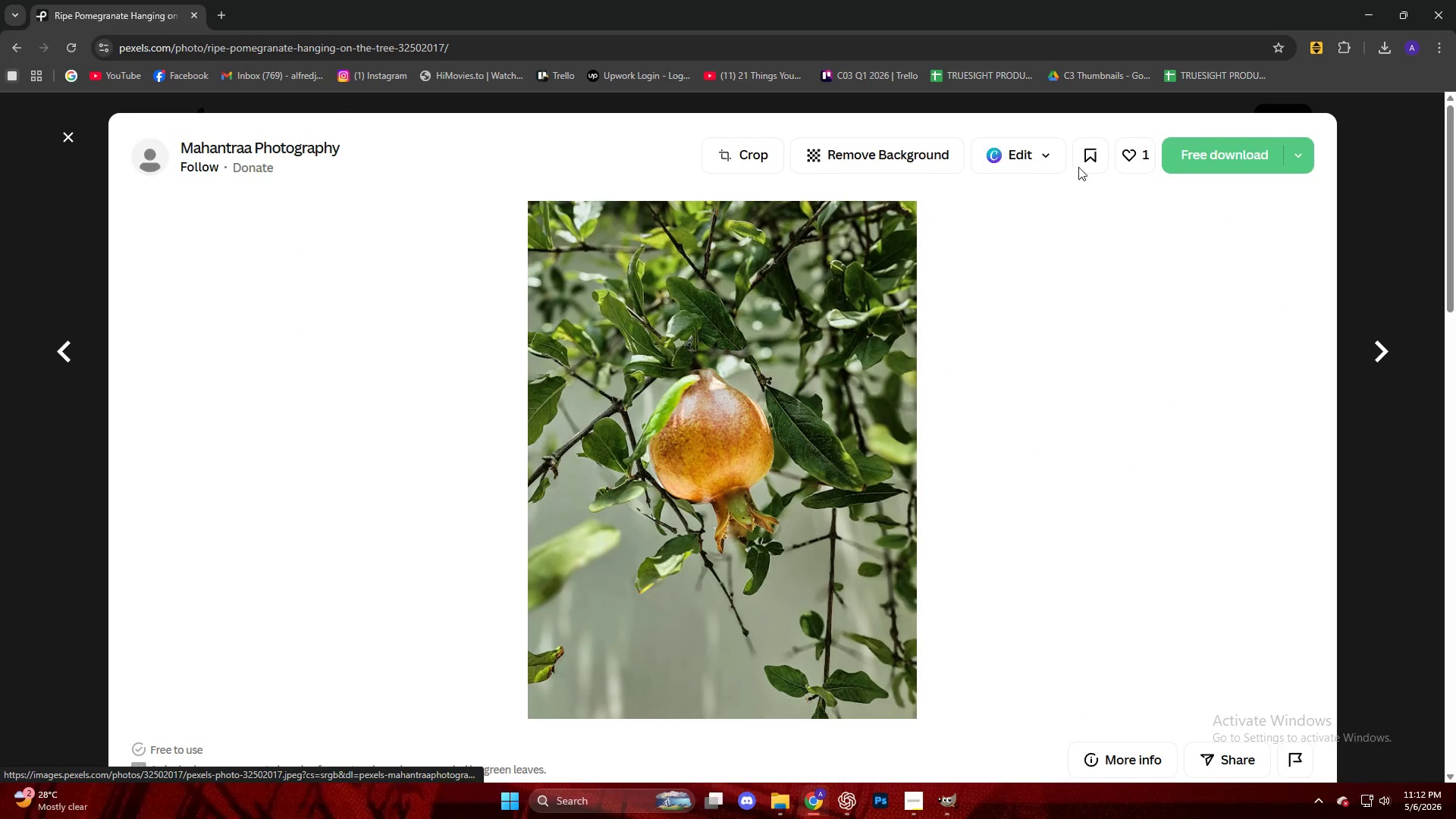 
left_click([1210, 166])
 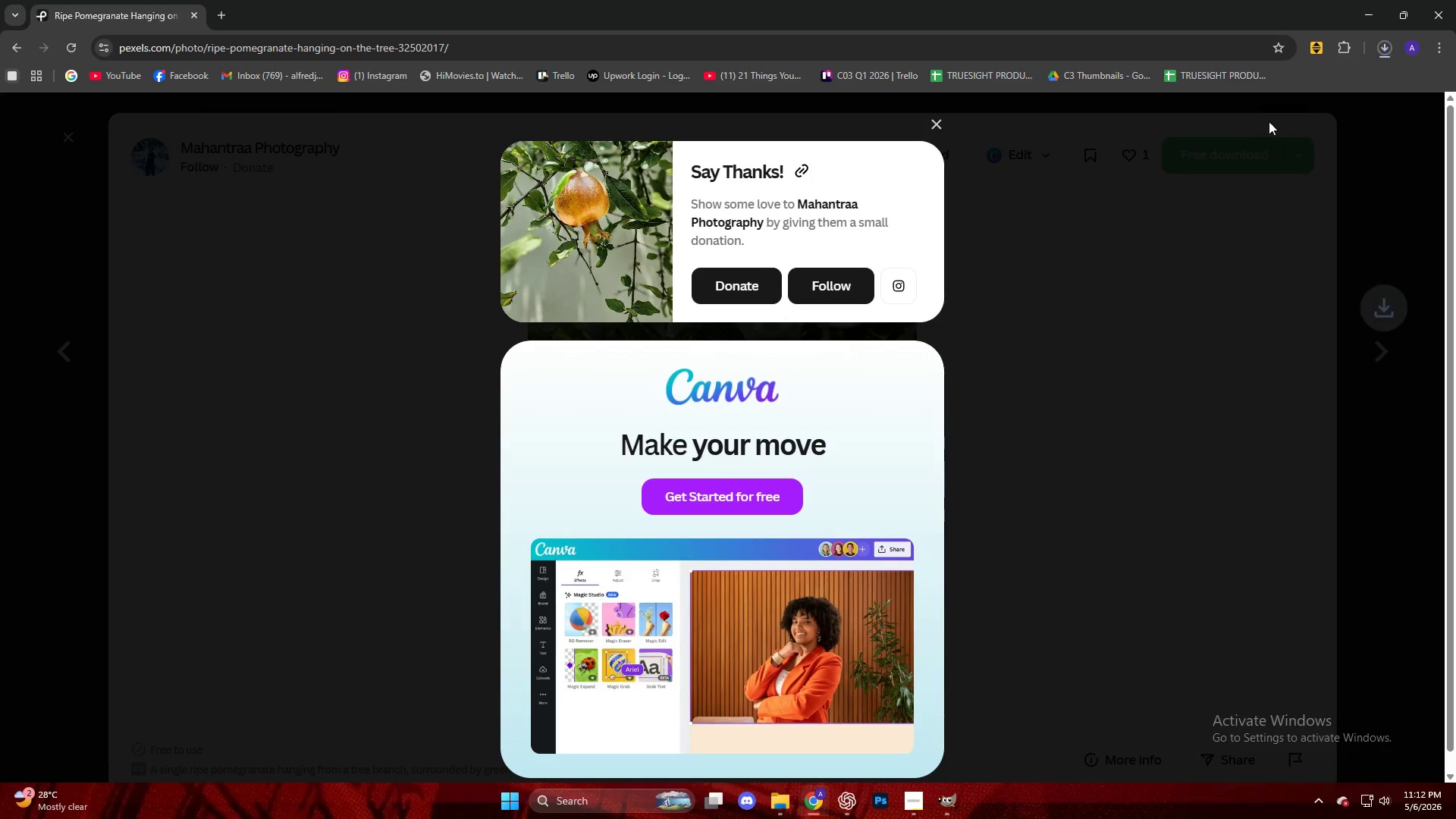 
left_click_drag(start_coordinate=[1282, 98], to_coordinate=[790, 460])
 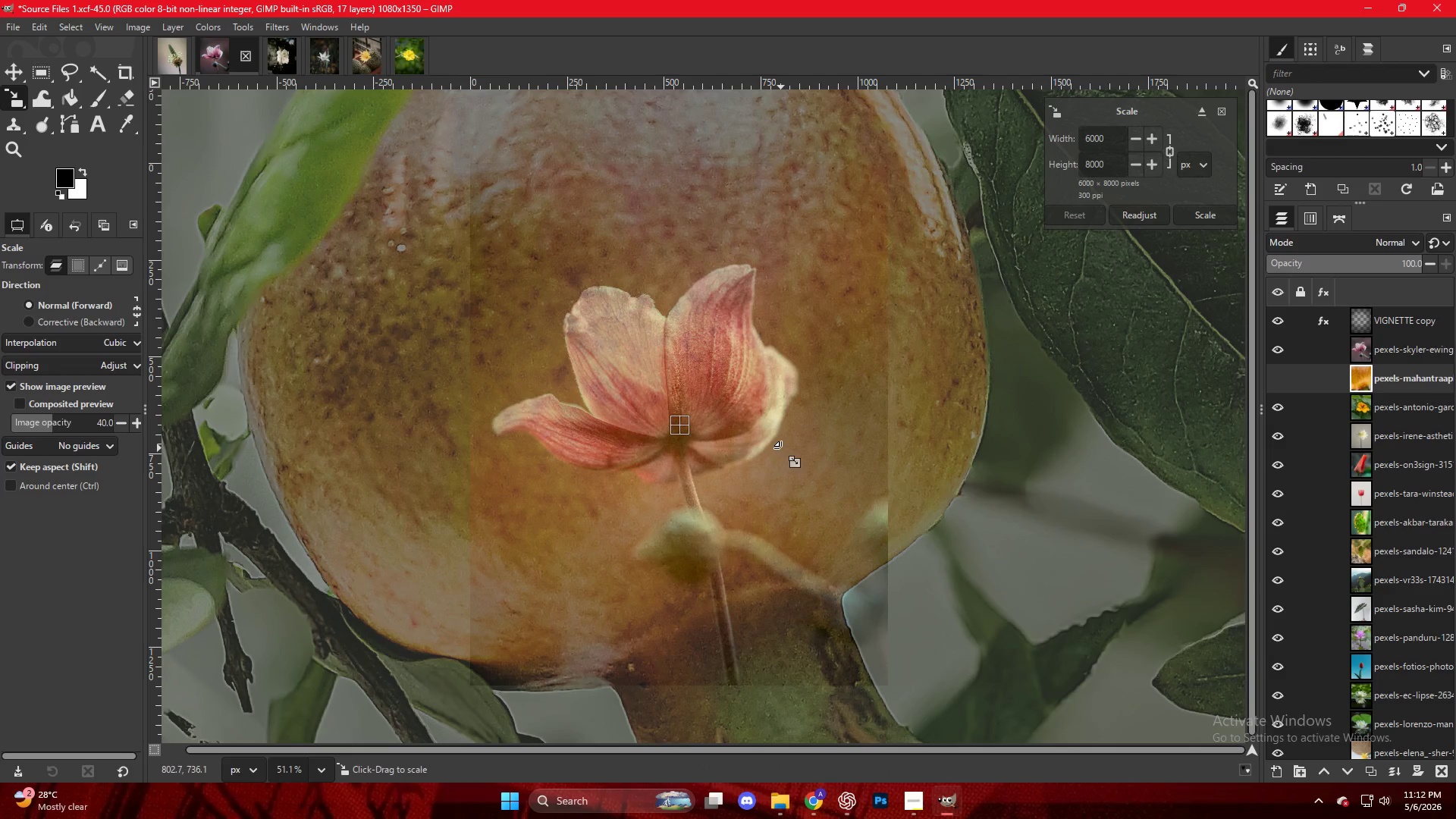 
hold_key(key=ControlLeft, duration=0.84)
scroll: coordinate [757, 421], scroll_direction: down, amount: 24.0
 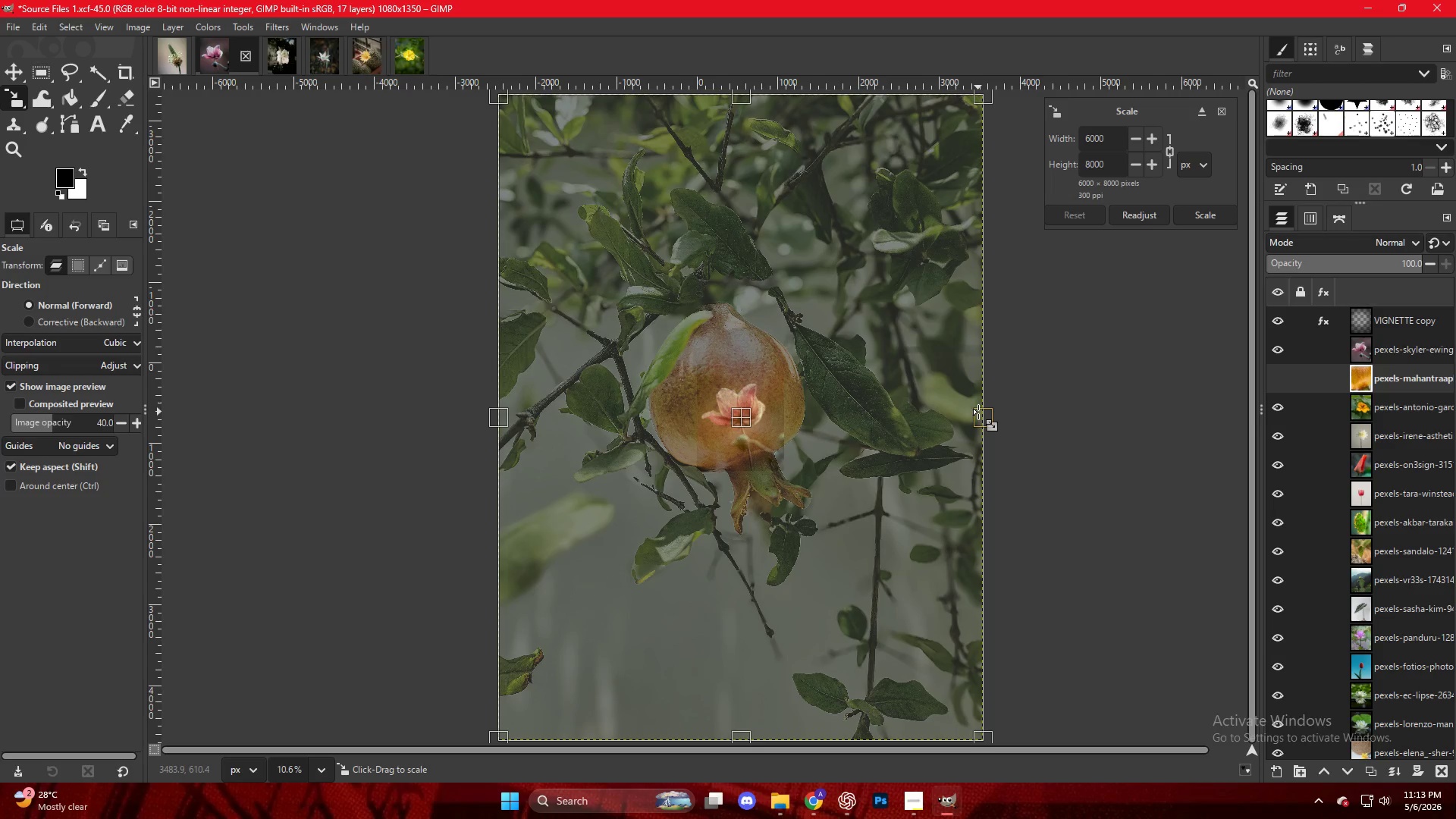 
left_click([799, 386])
 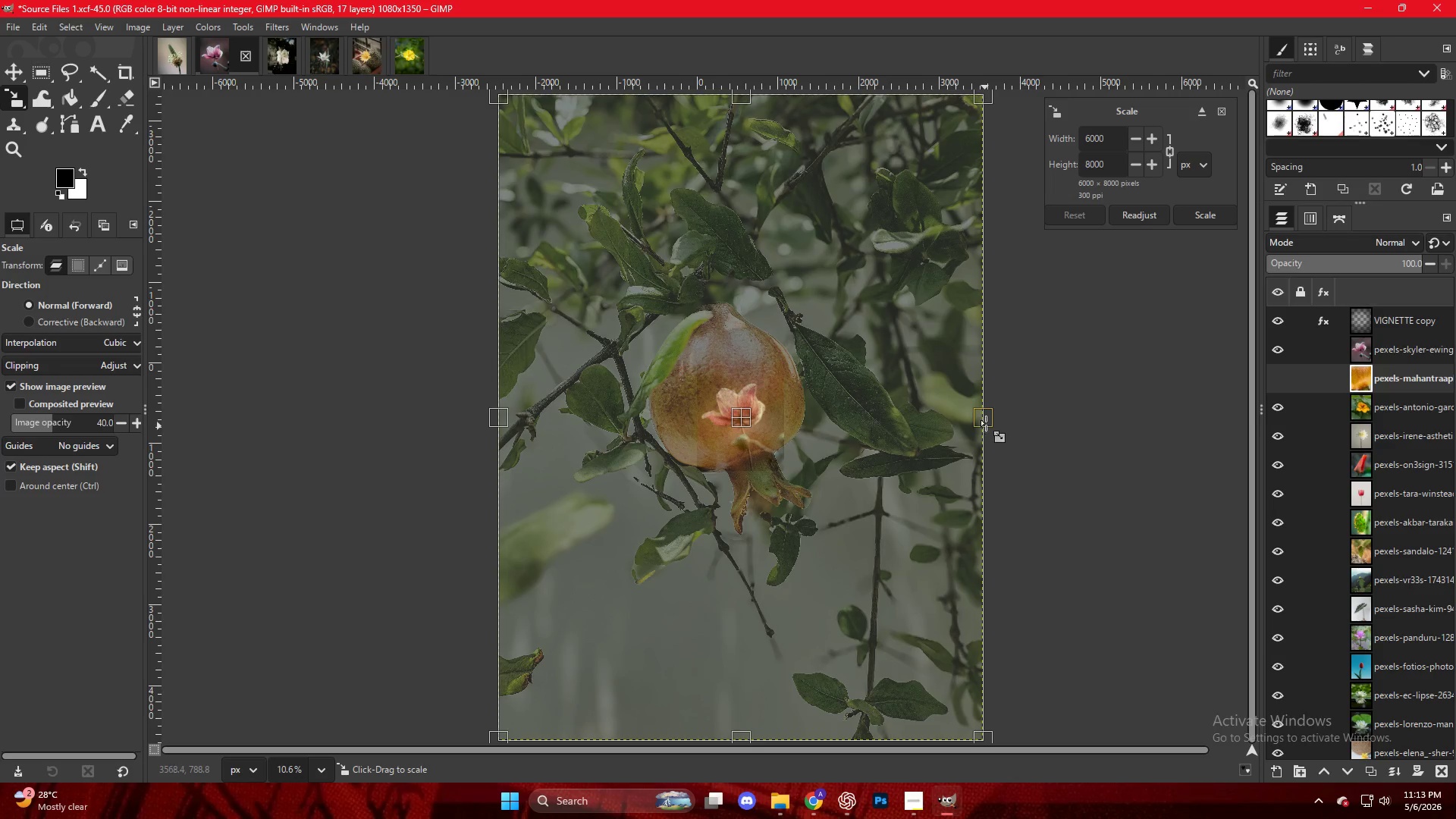 
left_click([989, 420])
 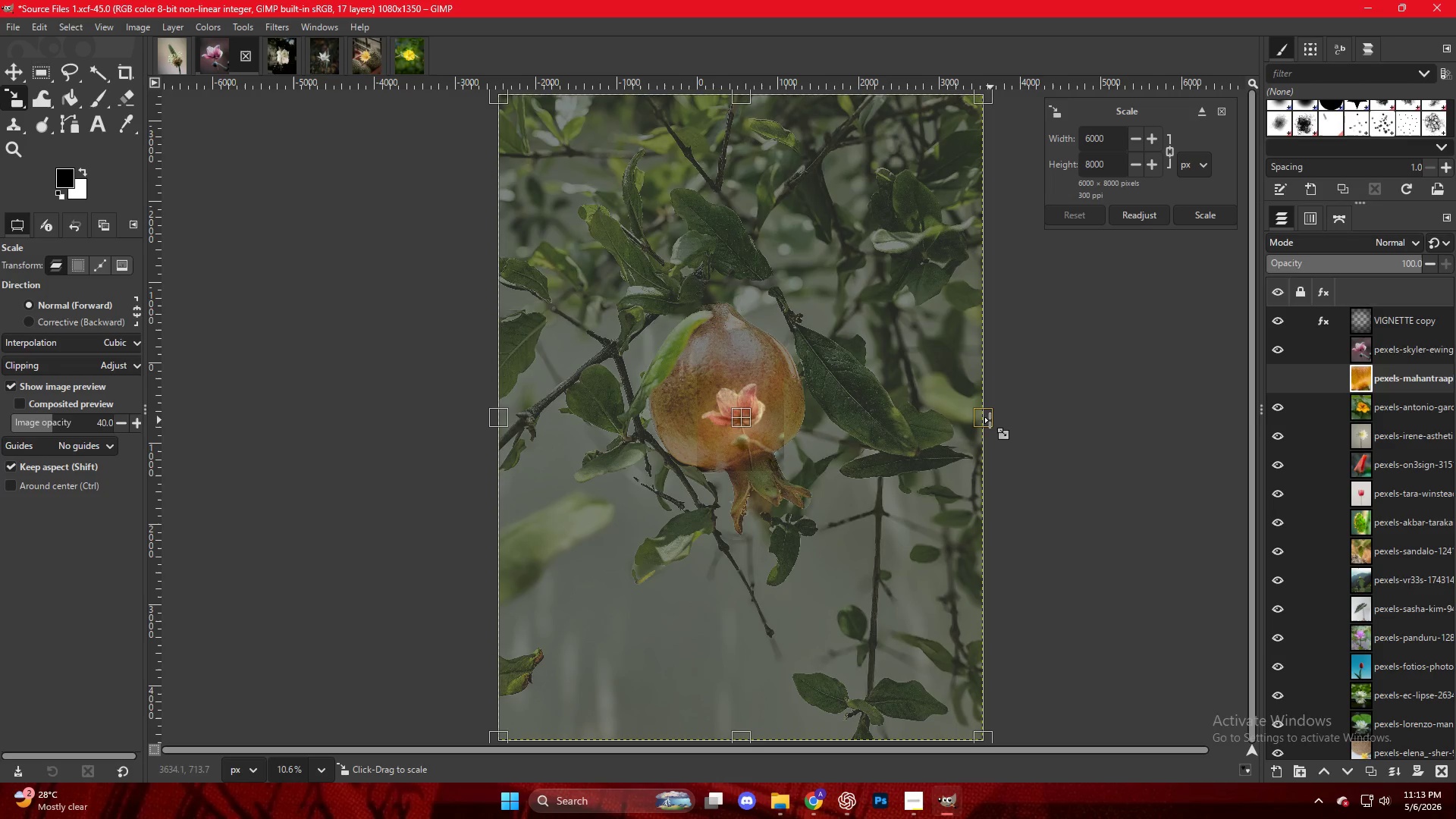 
left_click_drag(start_coordinate=[986, 419], to_coordinate=[788, 400])
 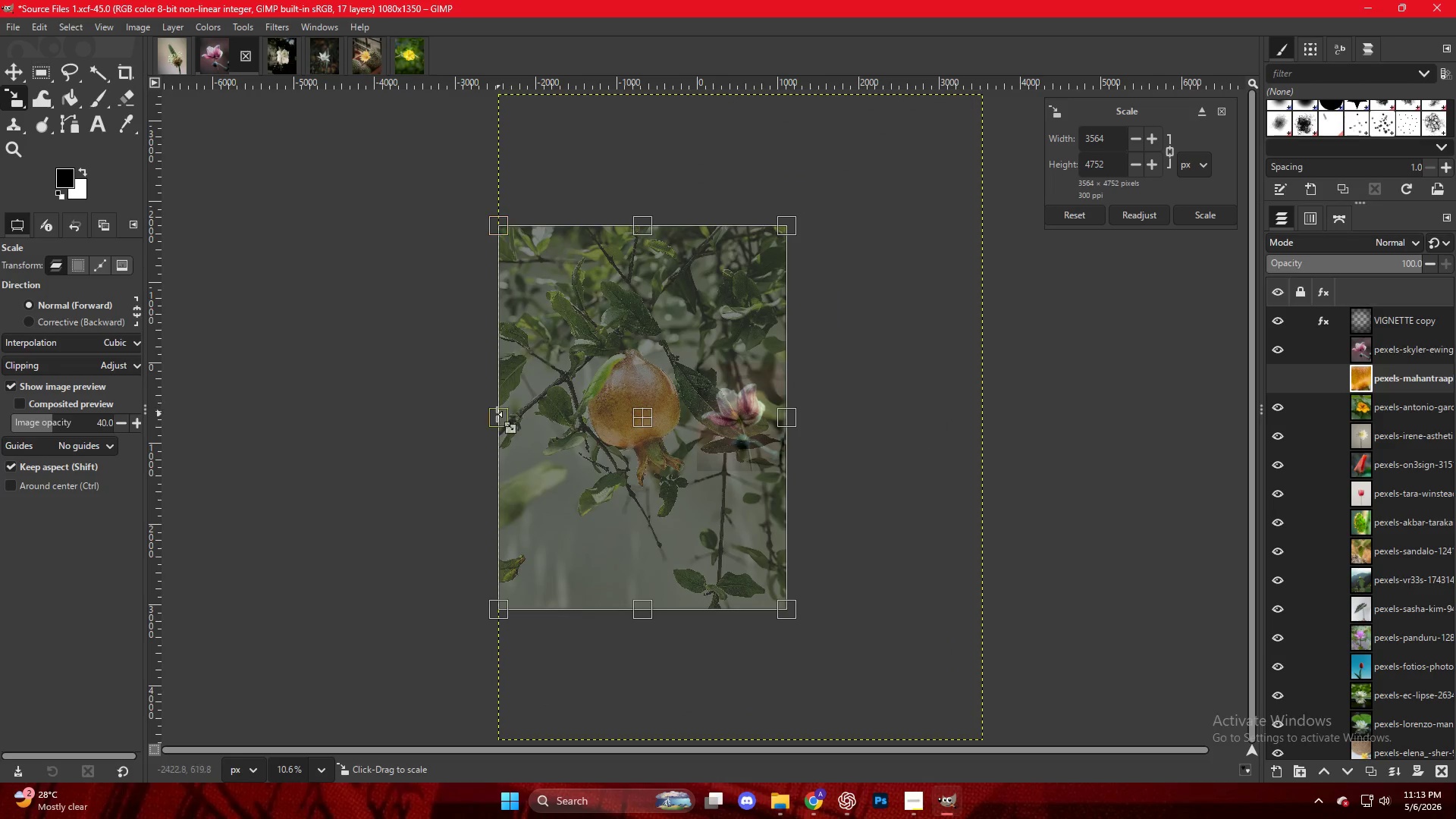 
left_click_drag(start_coordinate=[499, 416], to_coordinate=[697, 400])
 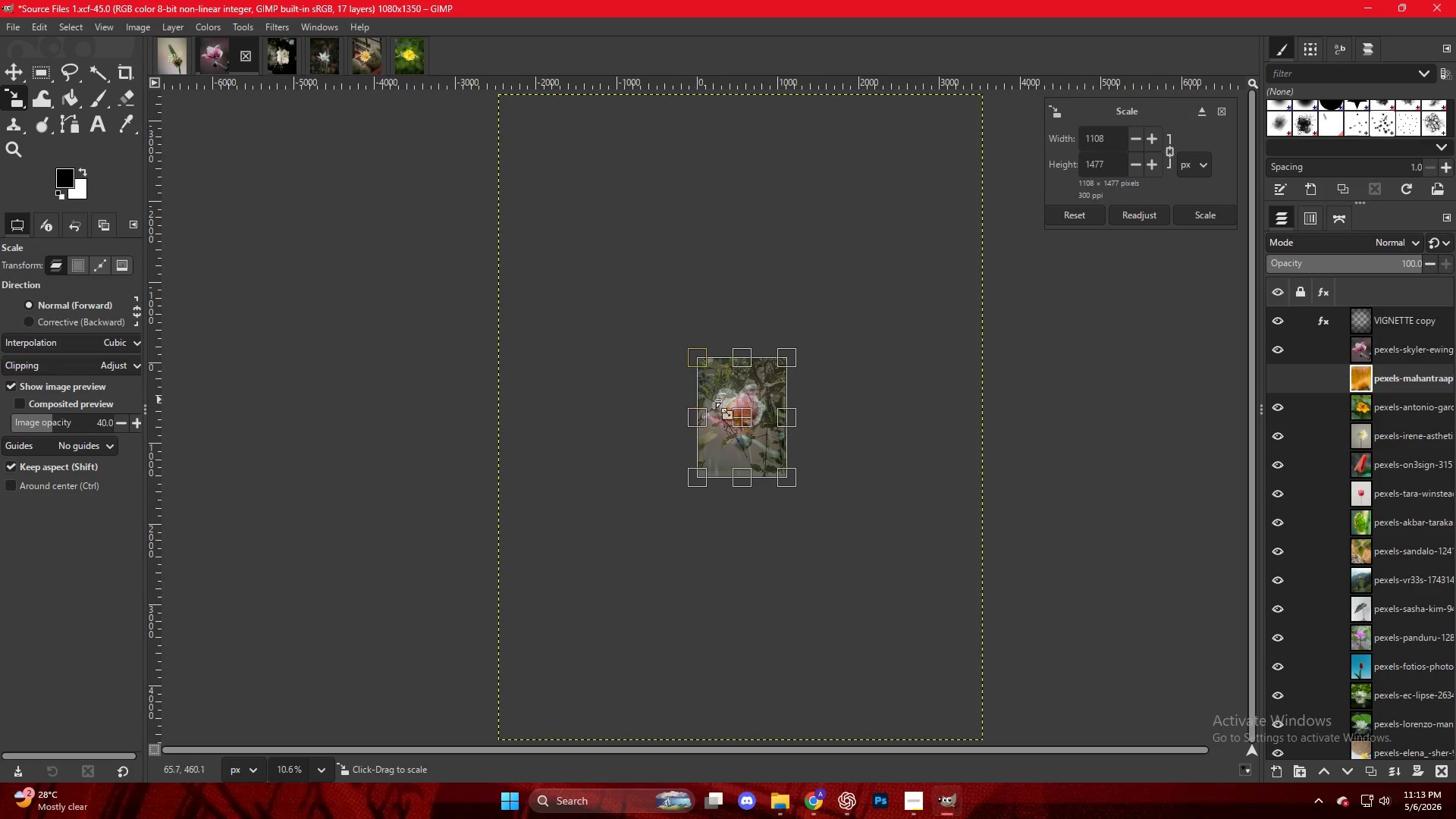 
hold_key(key=ControlLeft, duration=0.91)
scroll: coordinate [813, 442], scroll_direction: up, amount: 14.0
 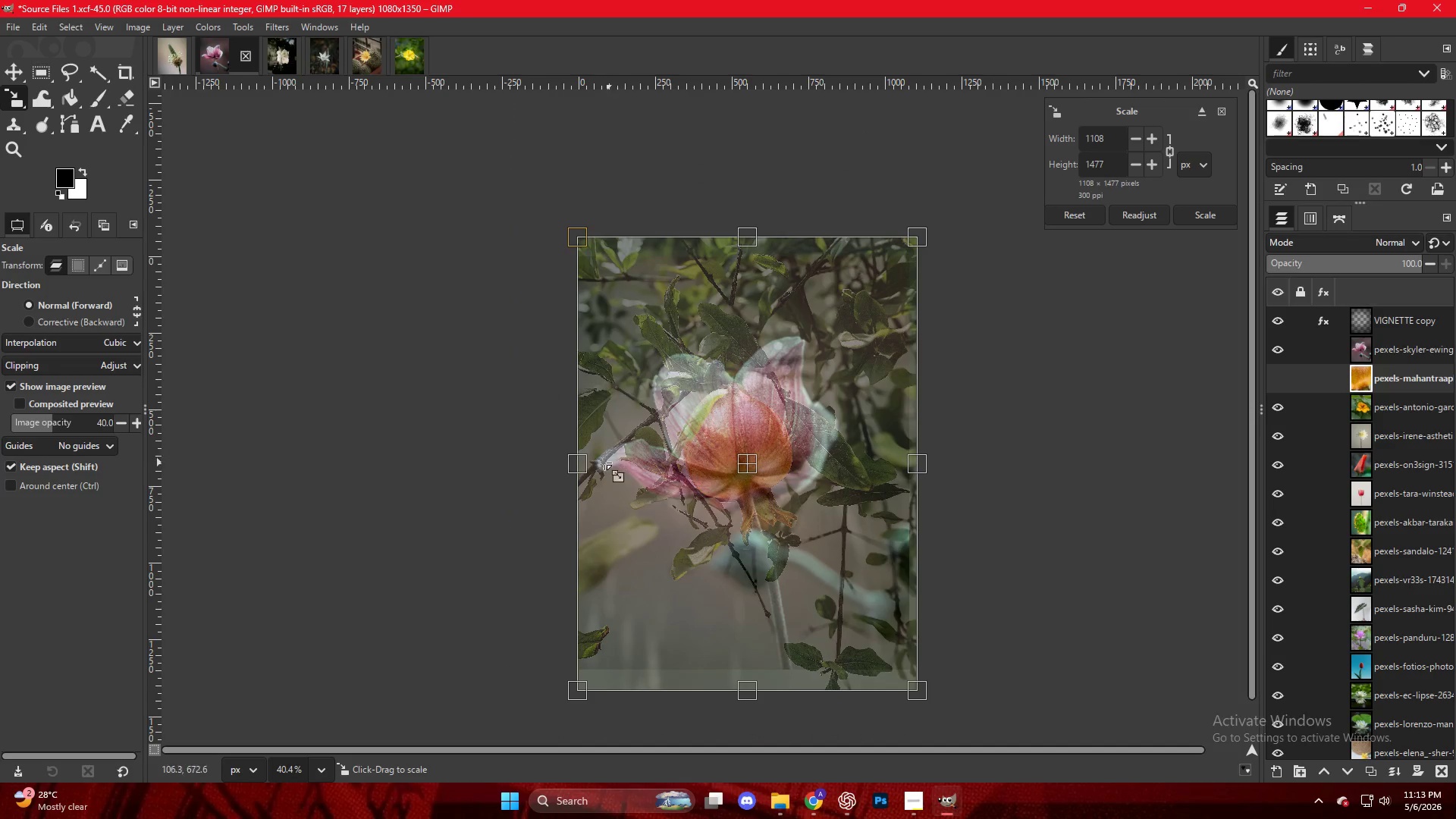 
left_click([588, 461])
 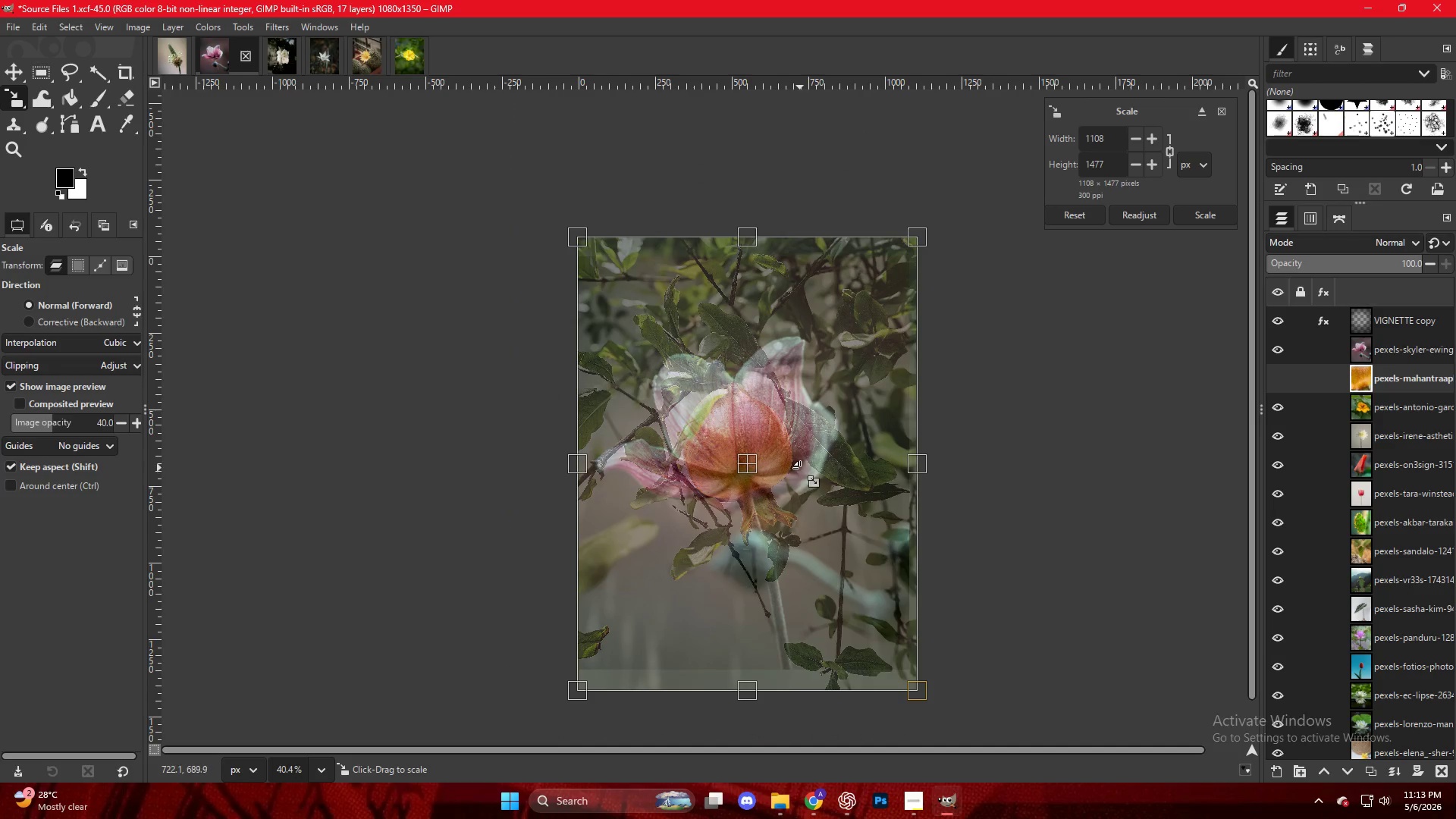 
key(Control+ControlLeft)
 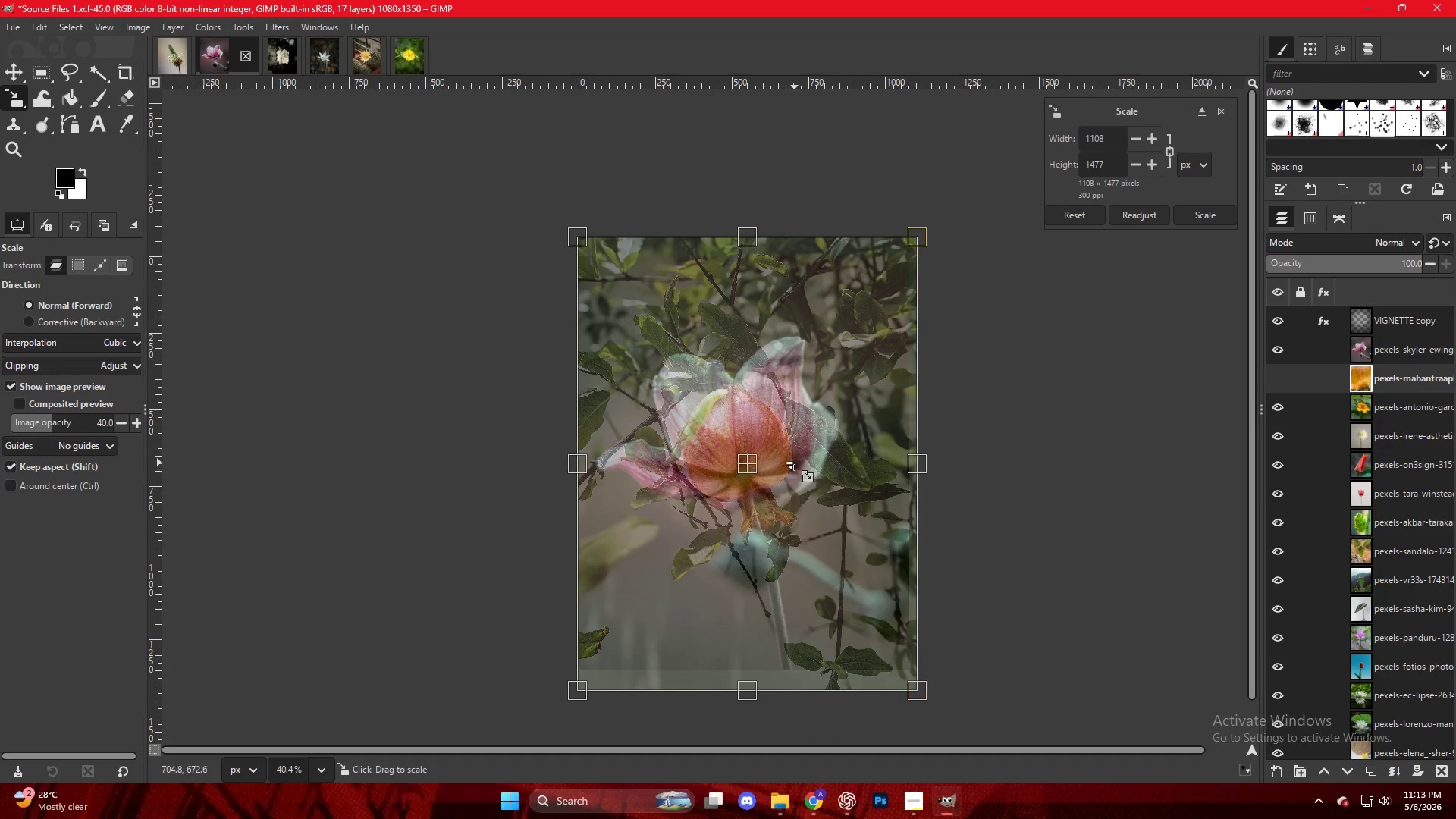 
scroll: coordinate [793, 463], scroll_direction: up, amount: 4.0
 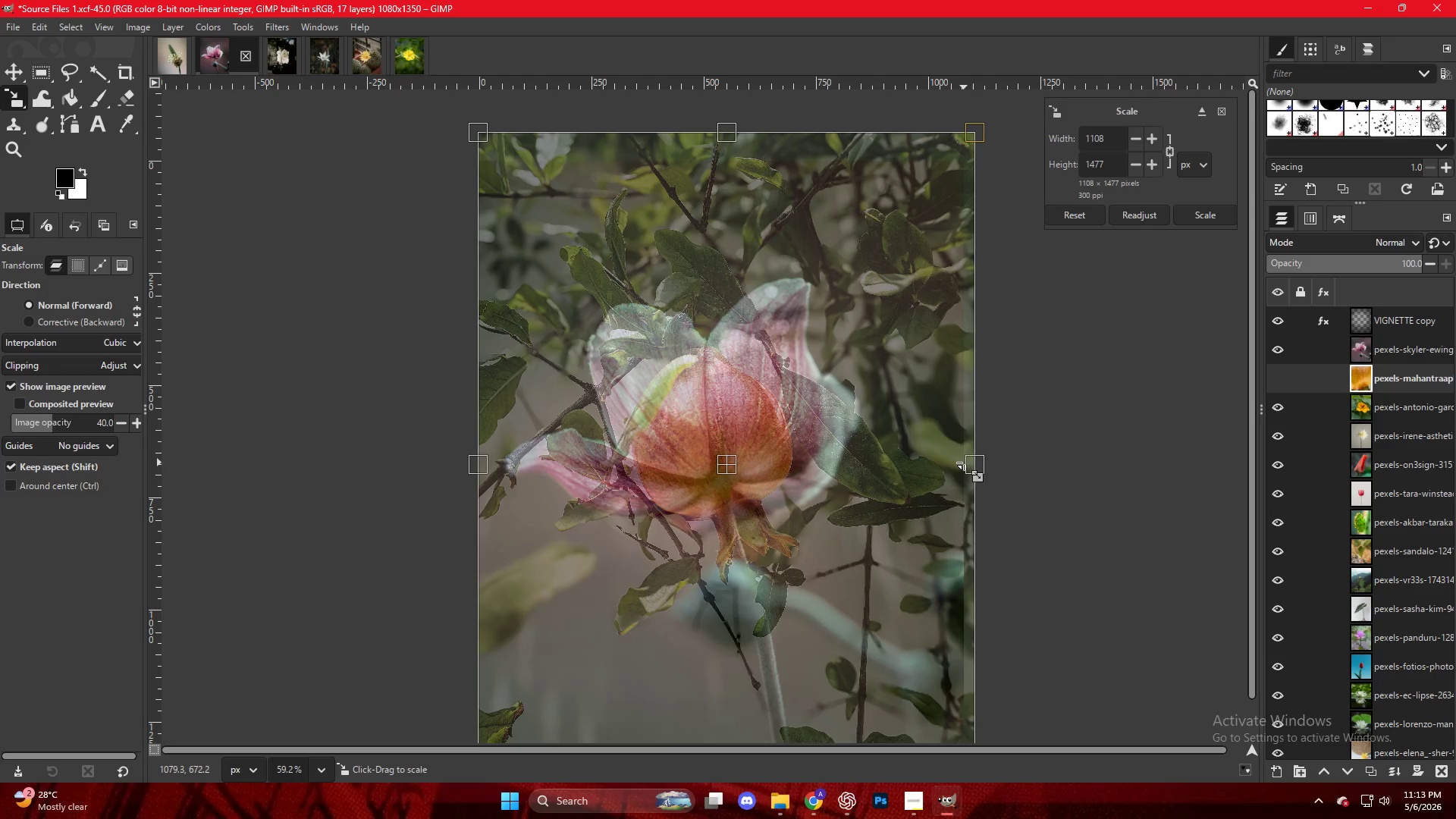 
left_click([801, 461])
 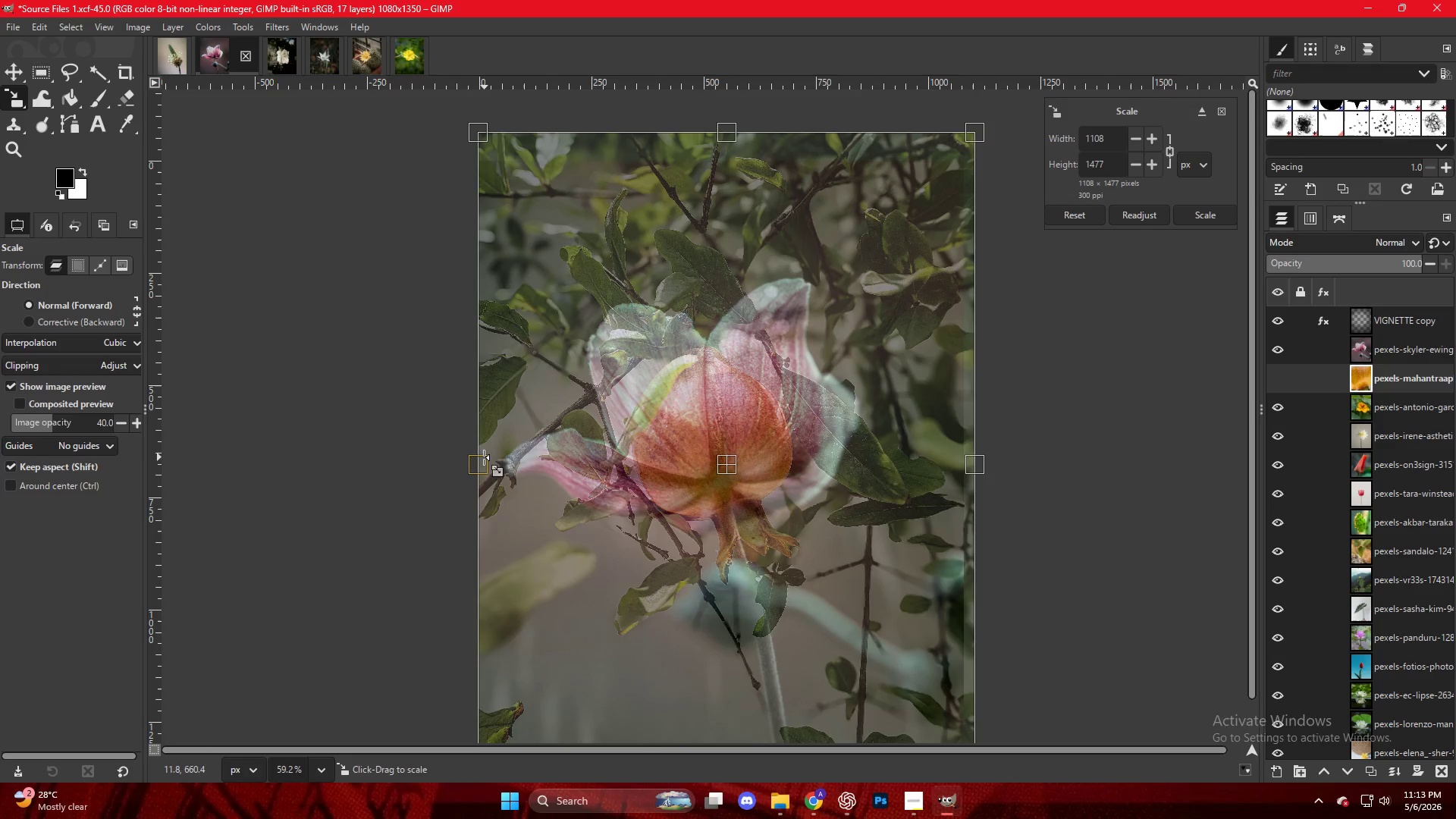 
left_click_drag(start_coordinate=[475, 459], to_coordinate=[470, 461])
 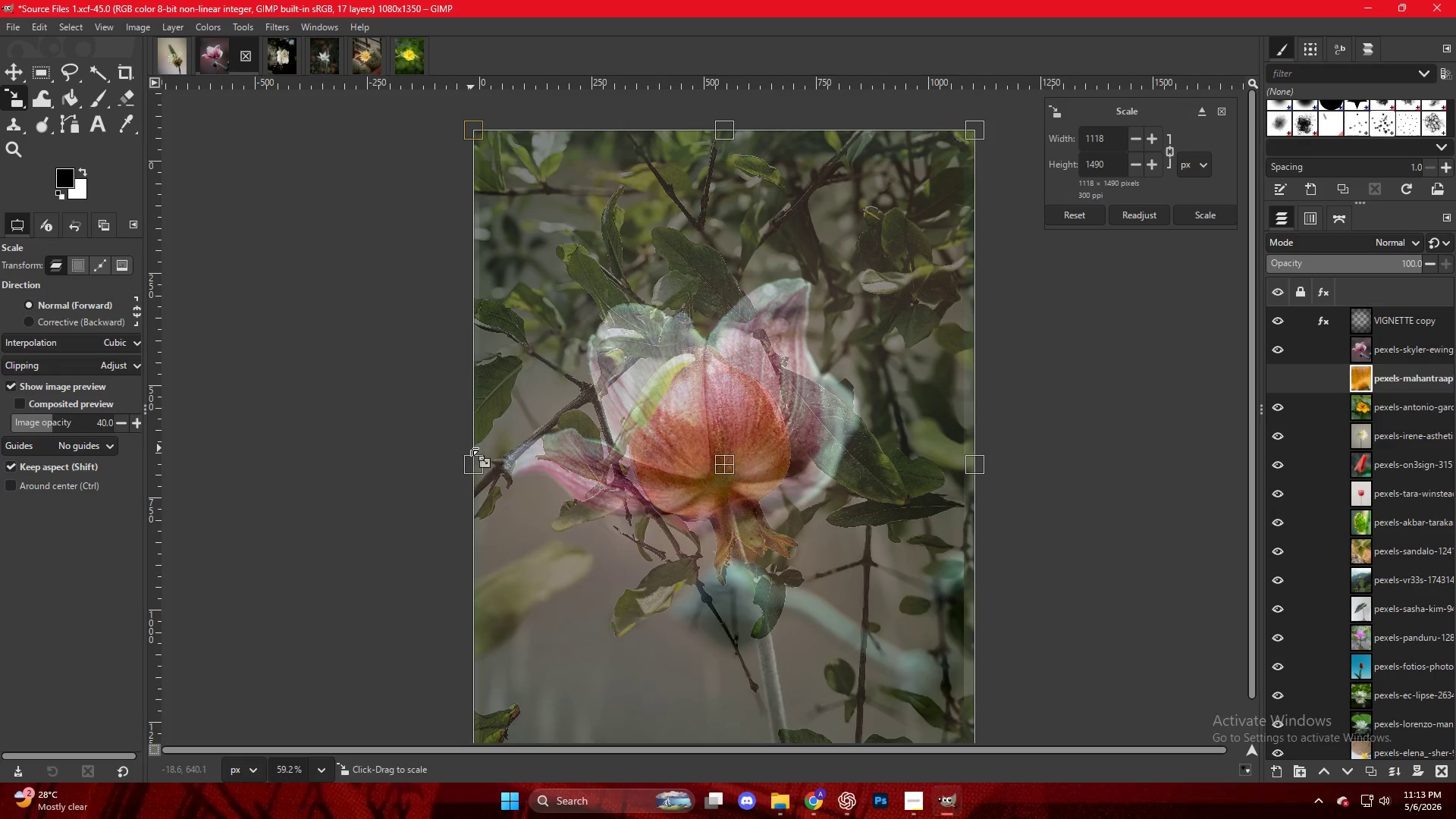 
key(NumpadEnter)
 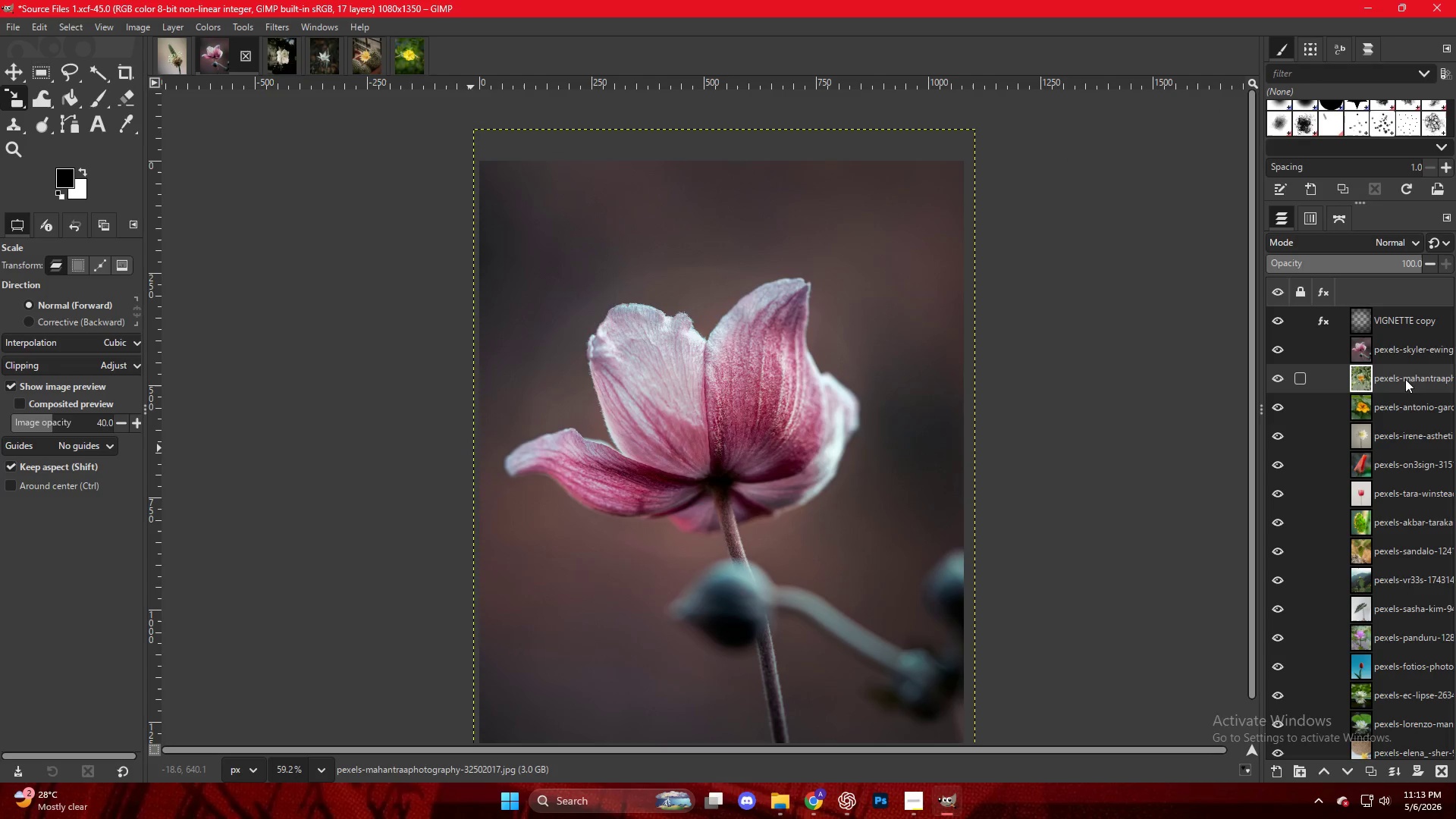 
left_click_drag(start_coordinate=[1400, 375], to_coordinate=[1384, 334])
 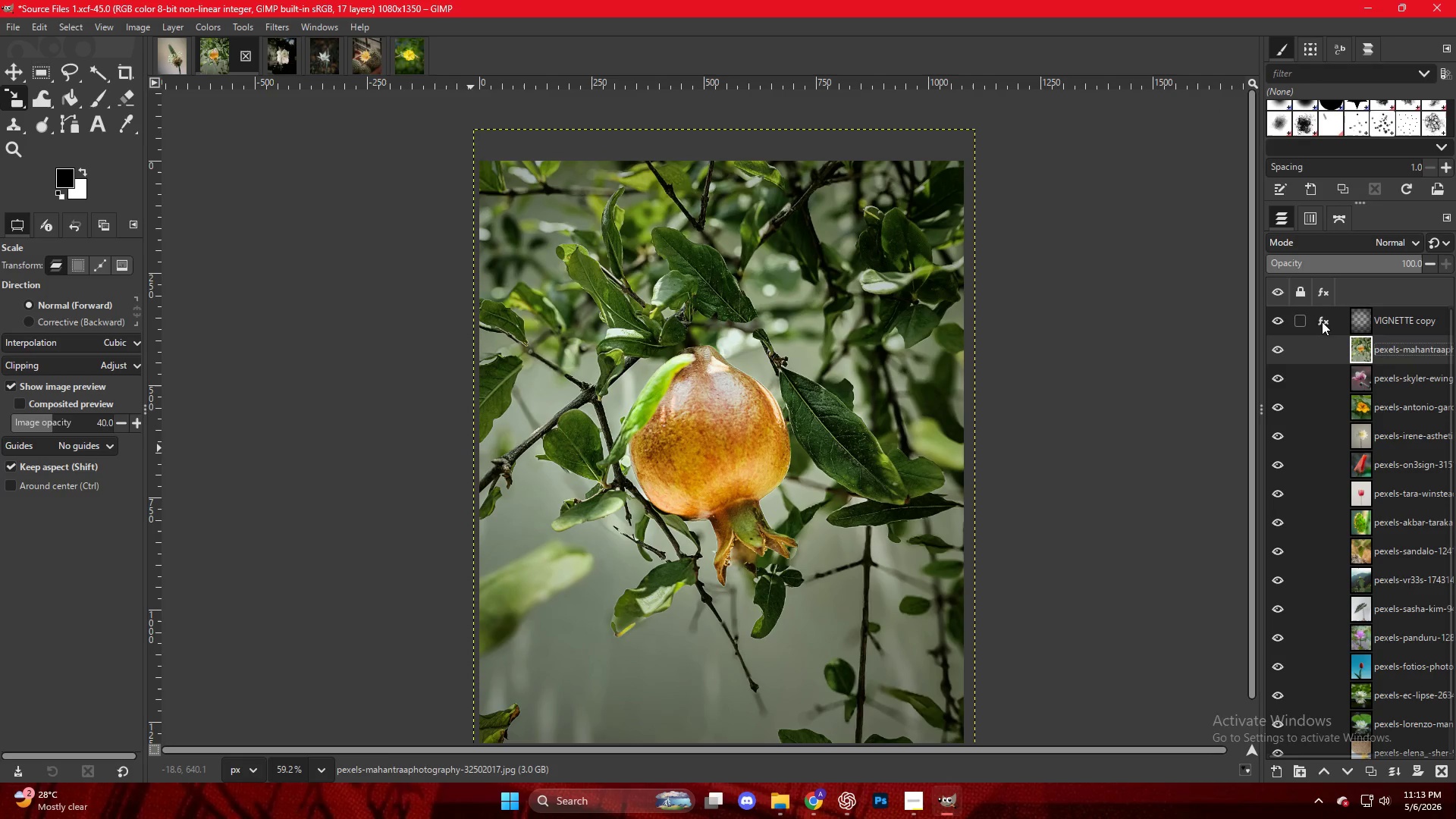 
left_click([1321, 321])
 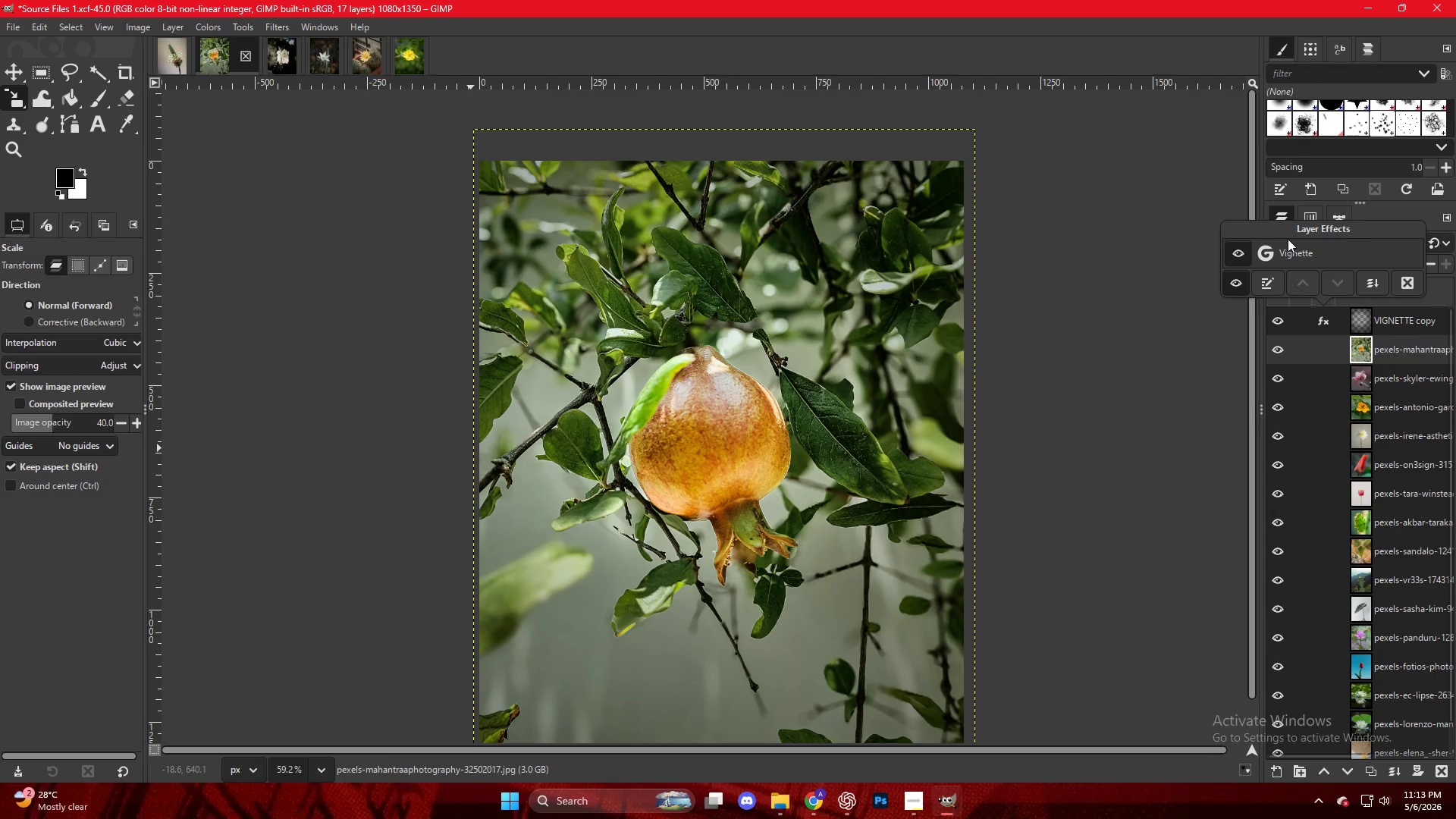 
double_click([1290, 248])
 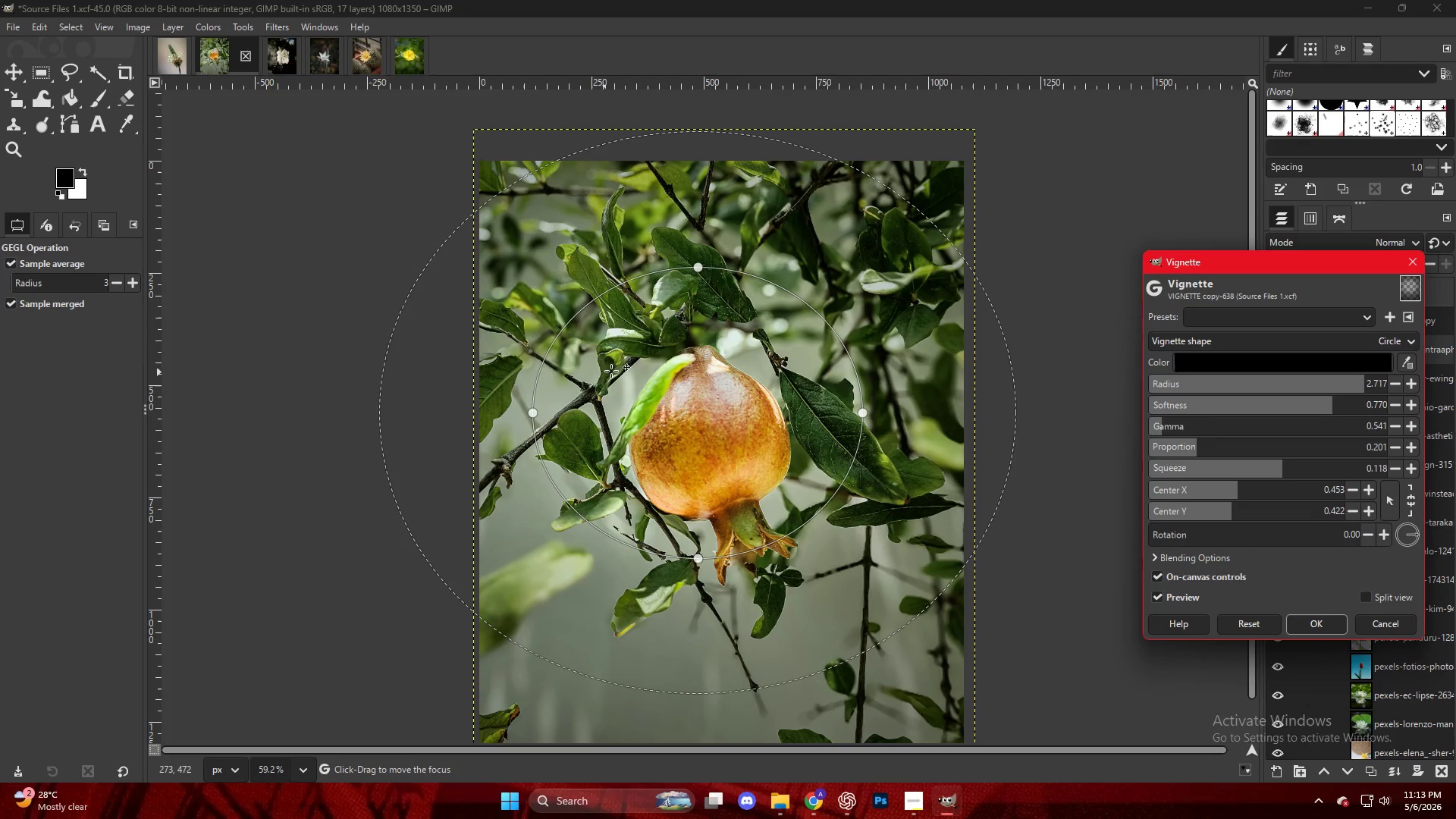 
left_click_drag(start_coordinate=[676, 375], to_coordinate=[689, 394])
 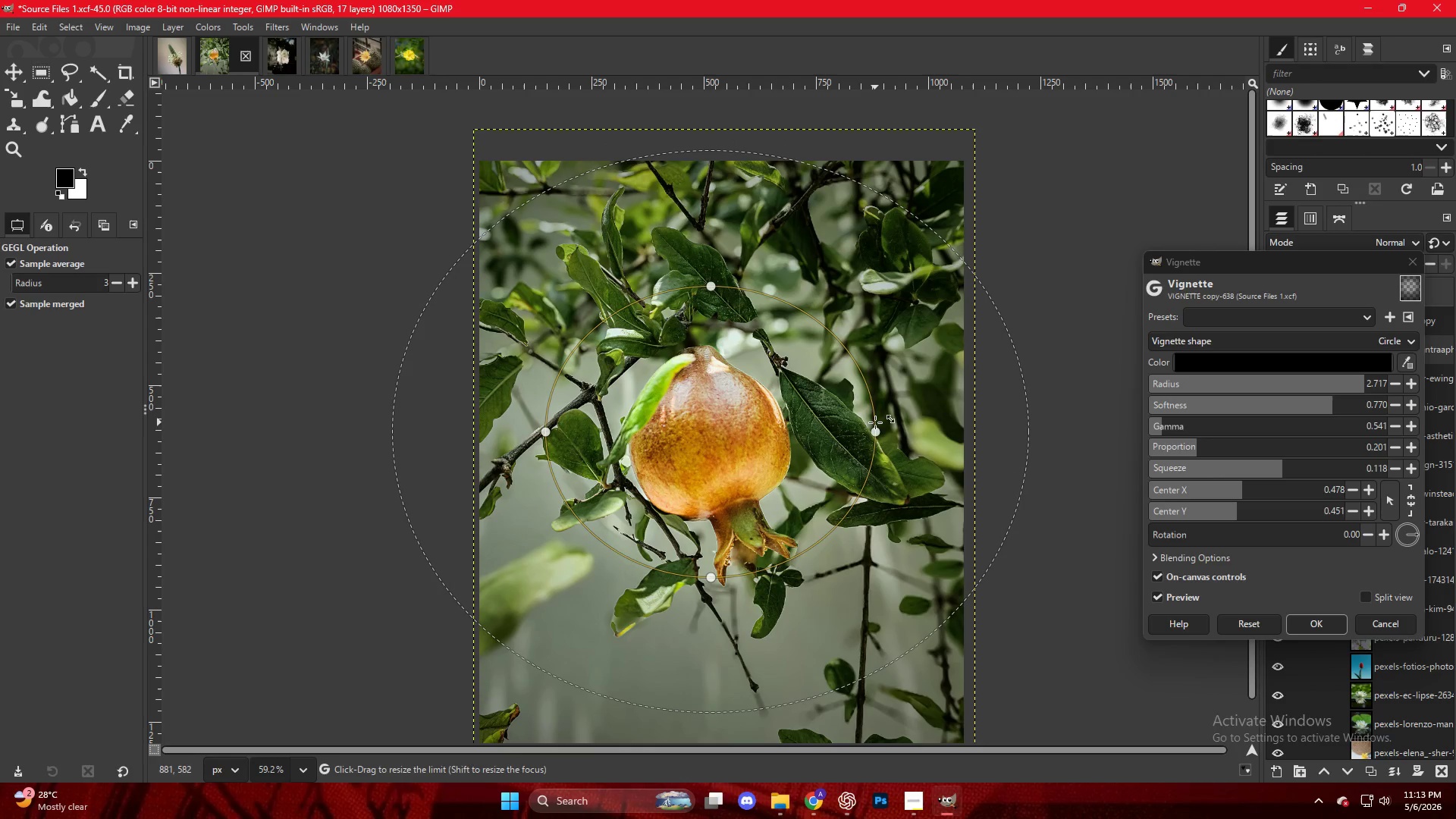 
left_click_drag(start_coordinate=[874, 430], to_coordinate=[824, 428])
 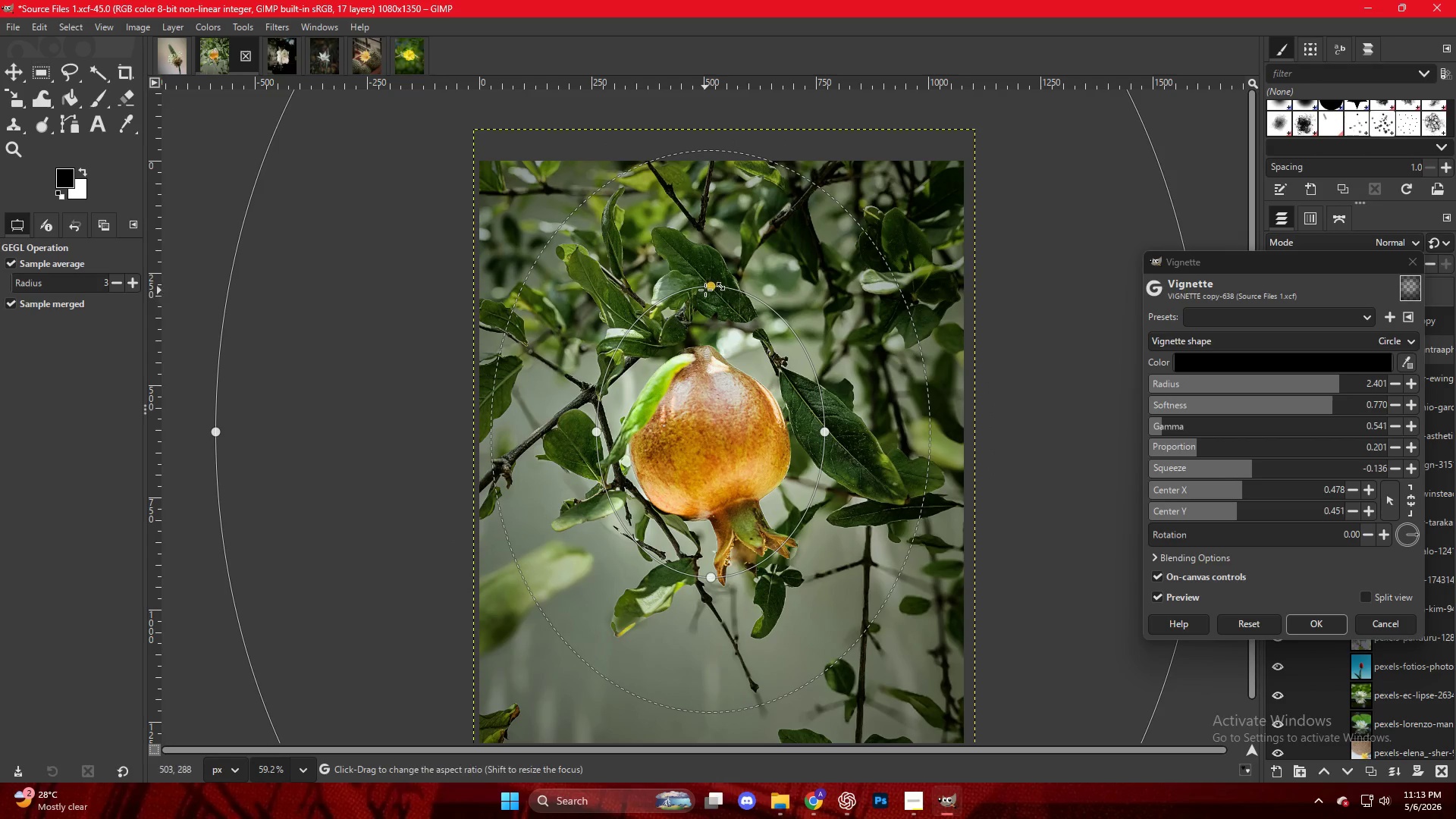 
left_click_drag(start_coordinate=[706, 289], to_coordinate=[707, 315])
 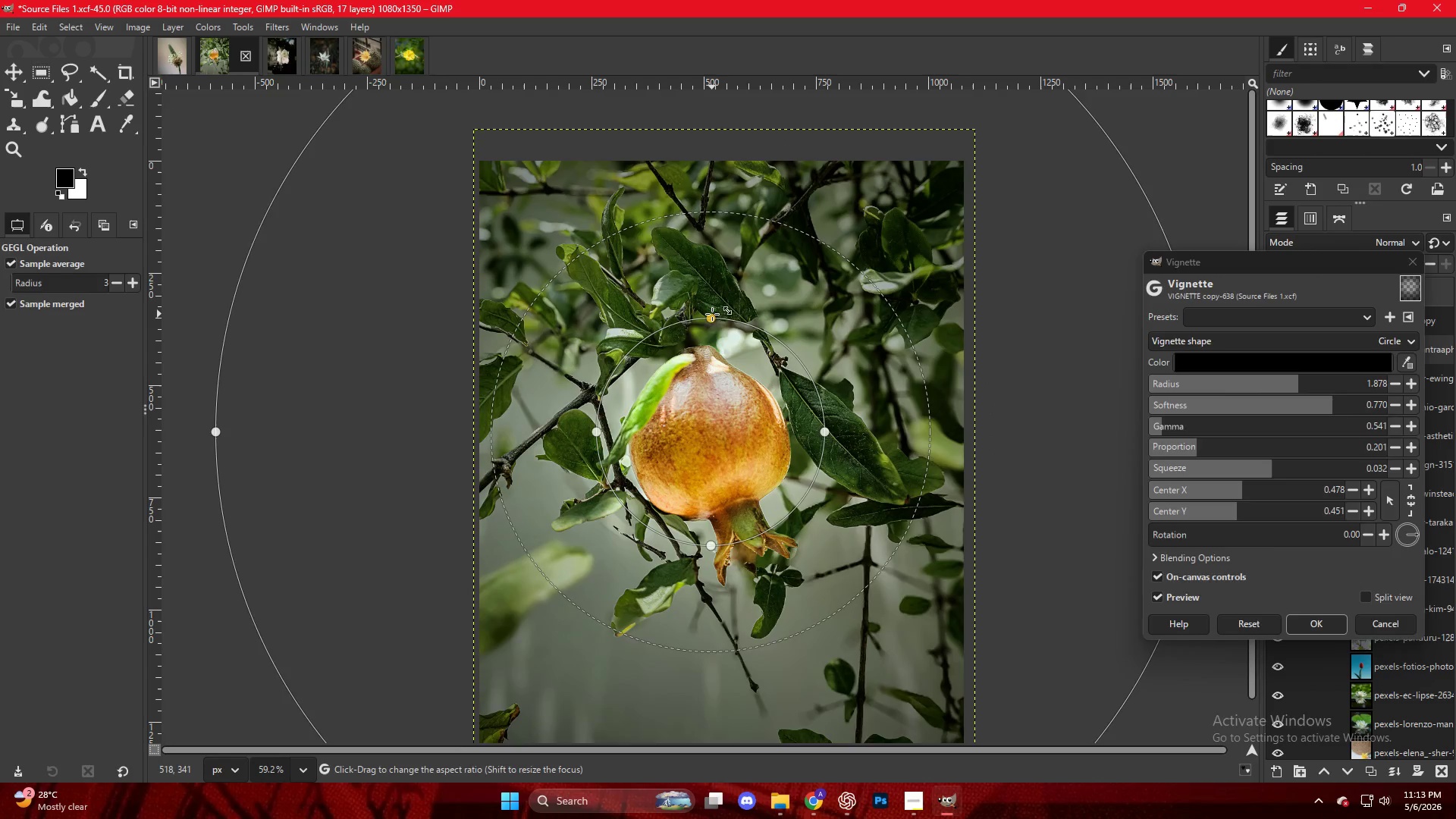 
key(NumpadEnter)
 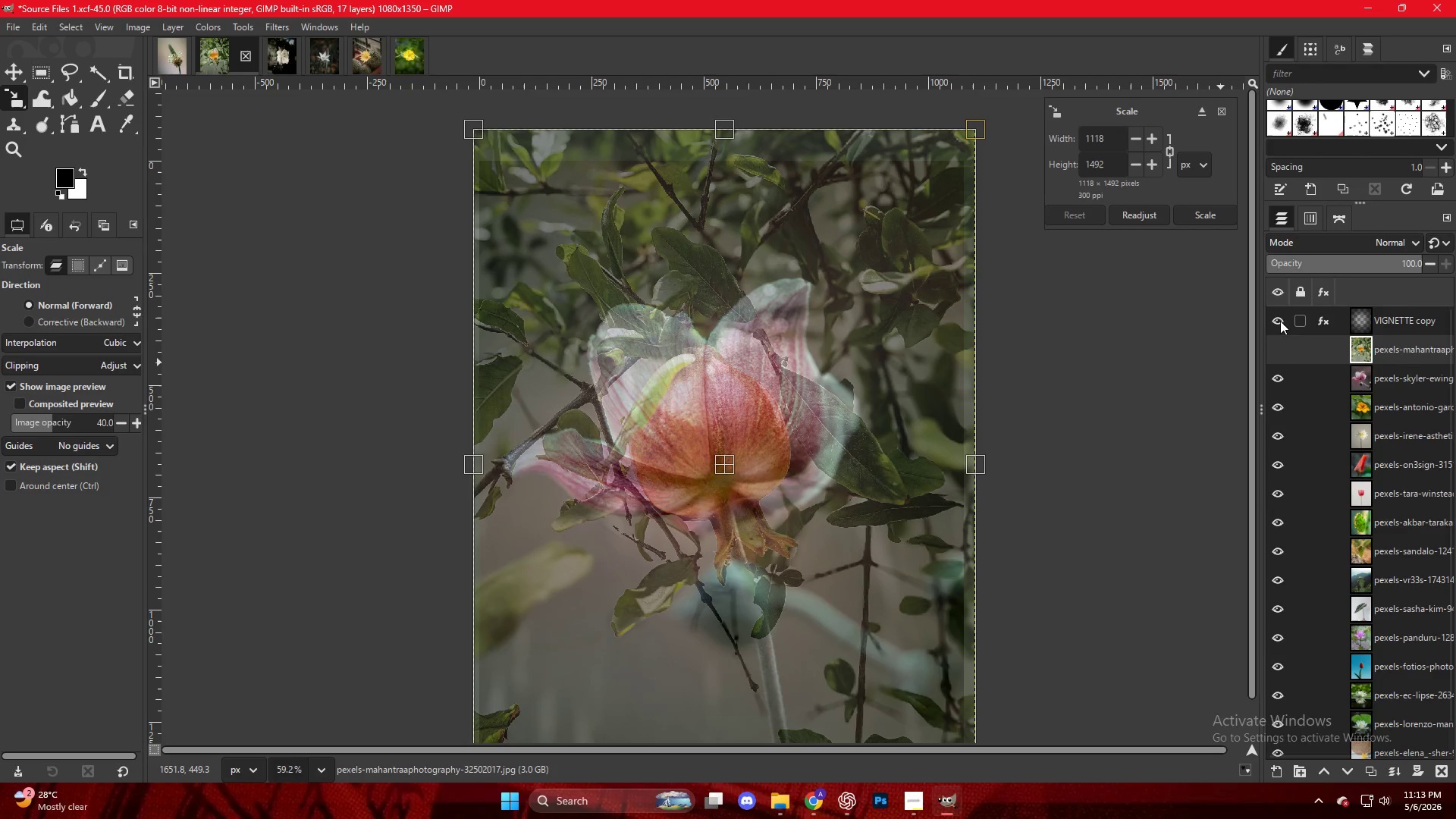 
left_click([1395, 324])
 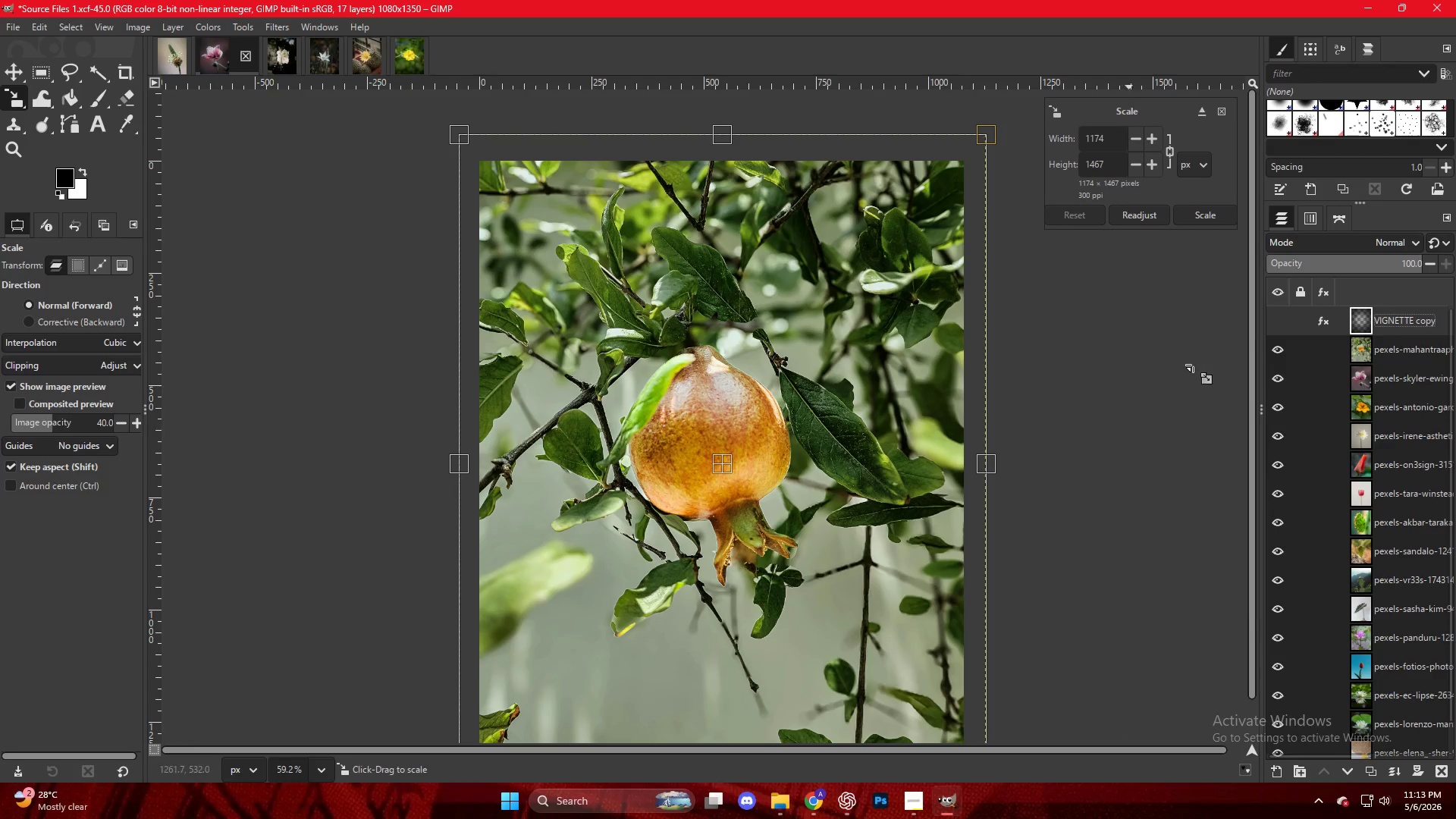 
left_click([1277, 317])
 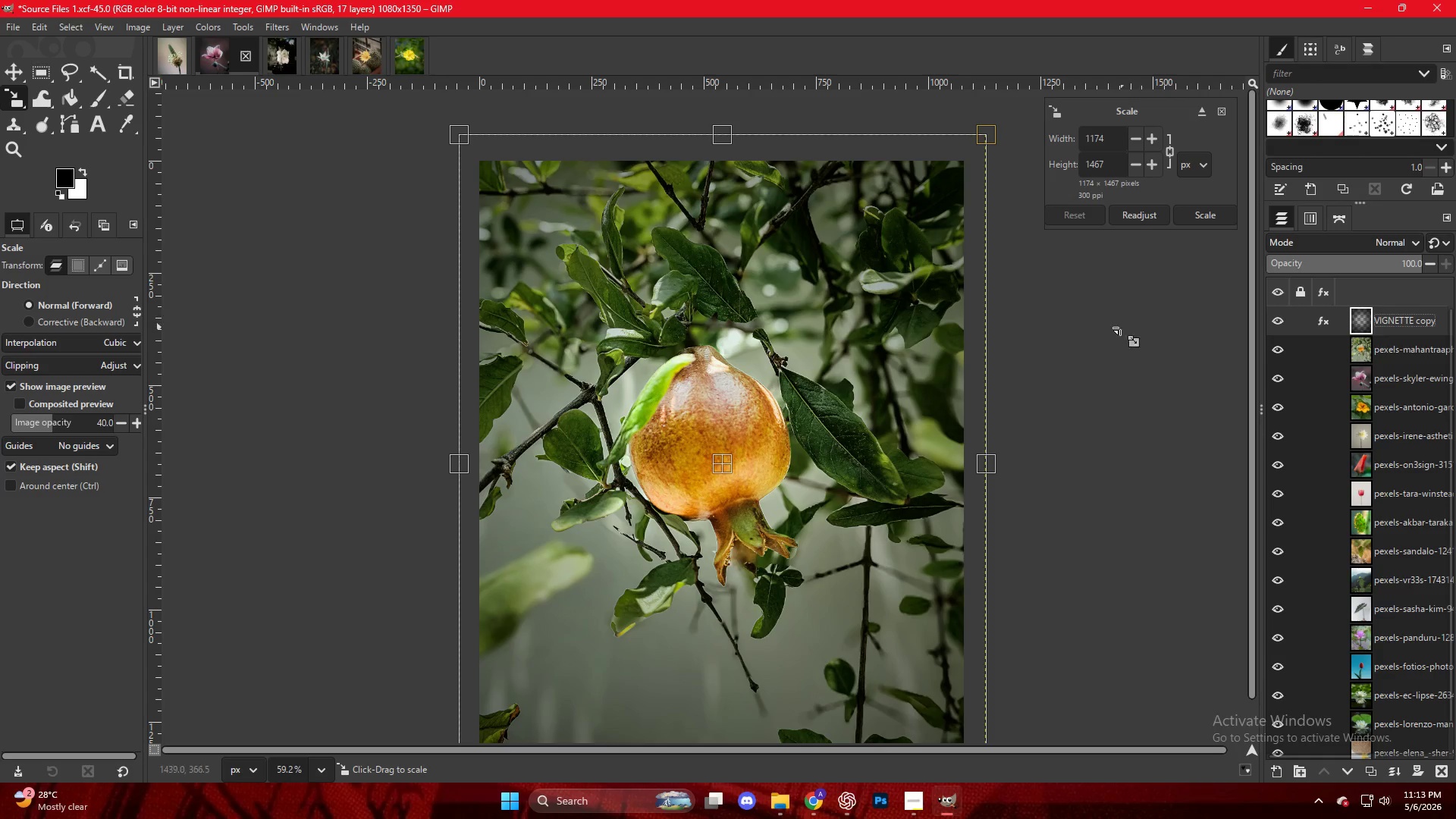 
wait(8.75)
 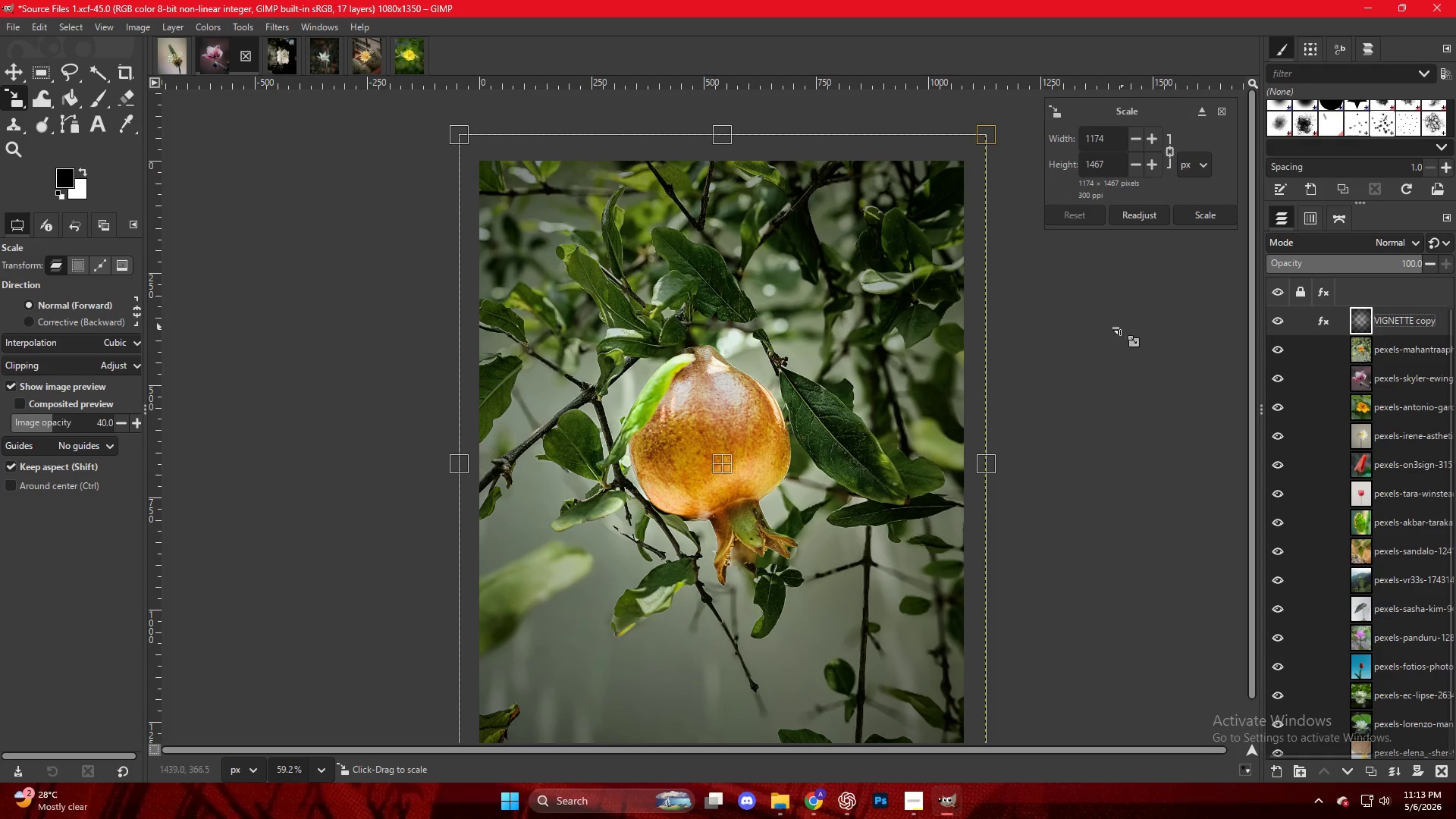 
key(NumpadEnter)
 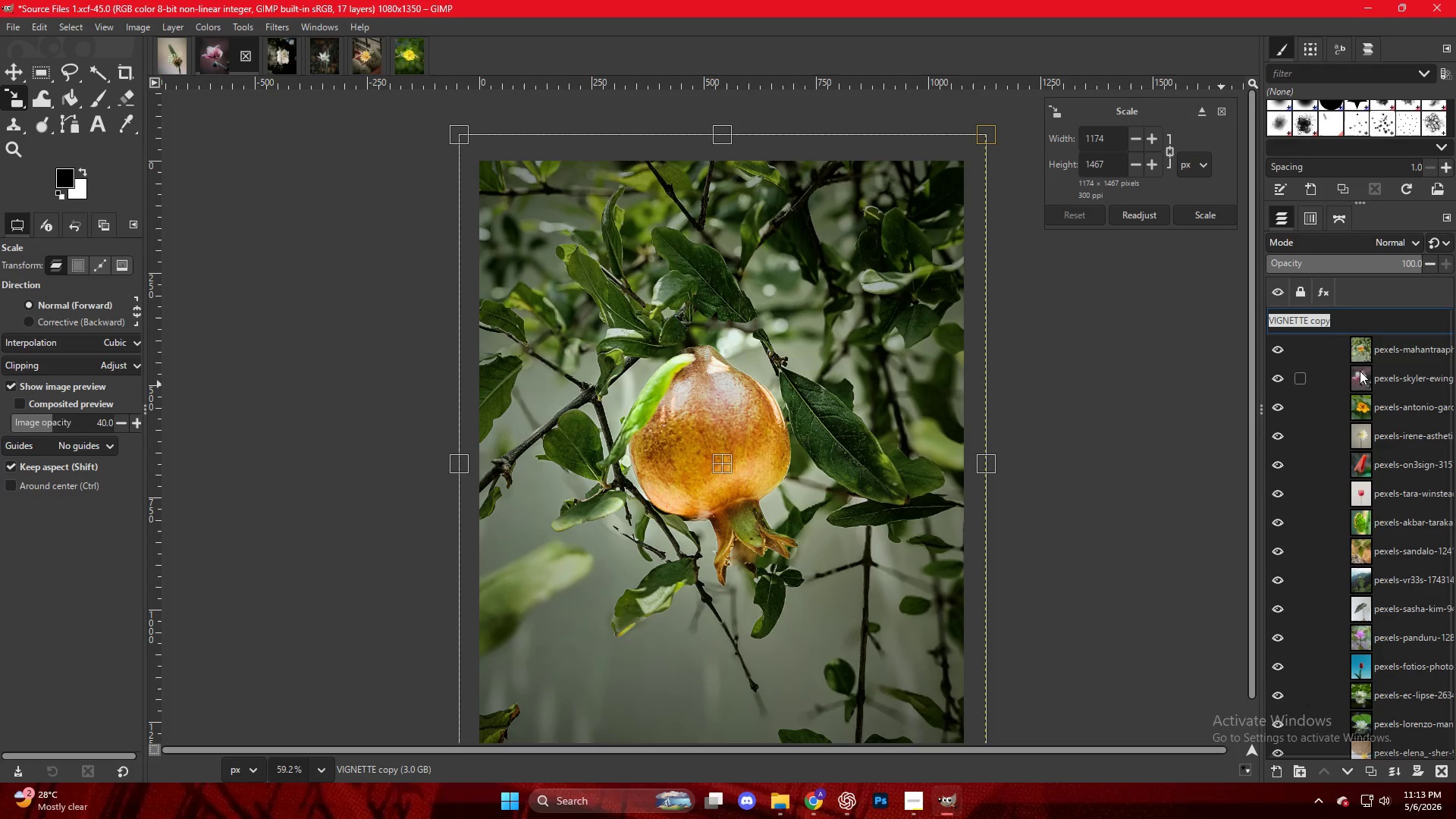 
left_click([1388, 362])
 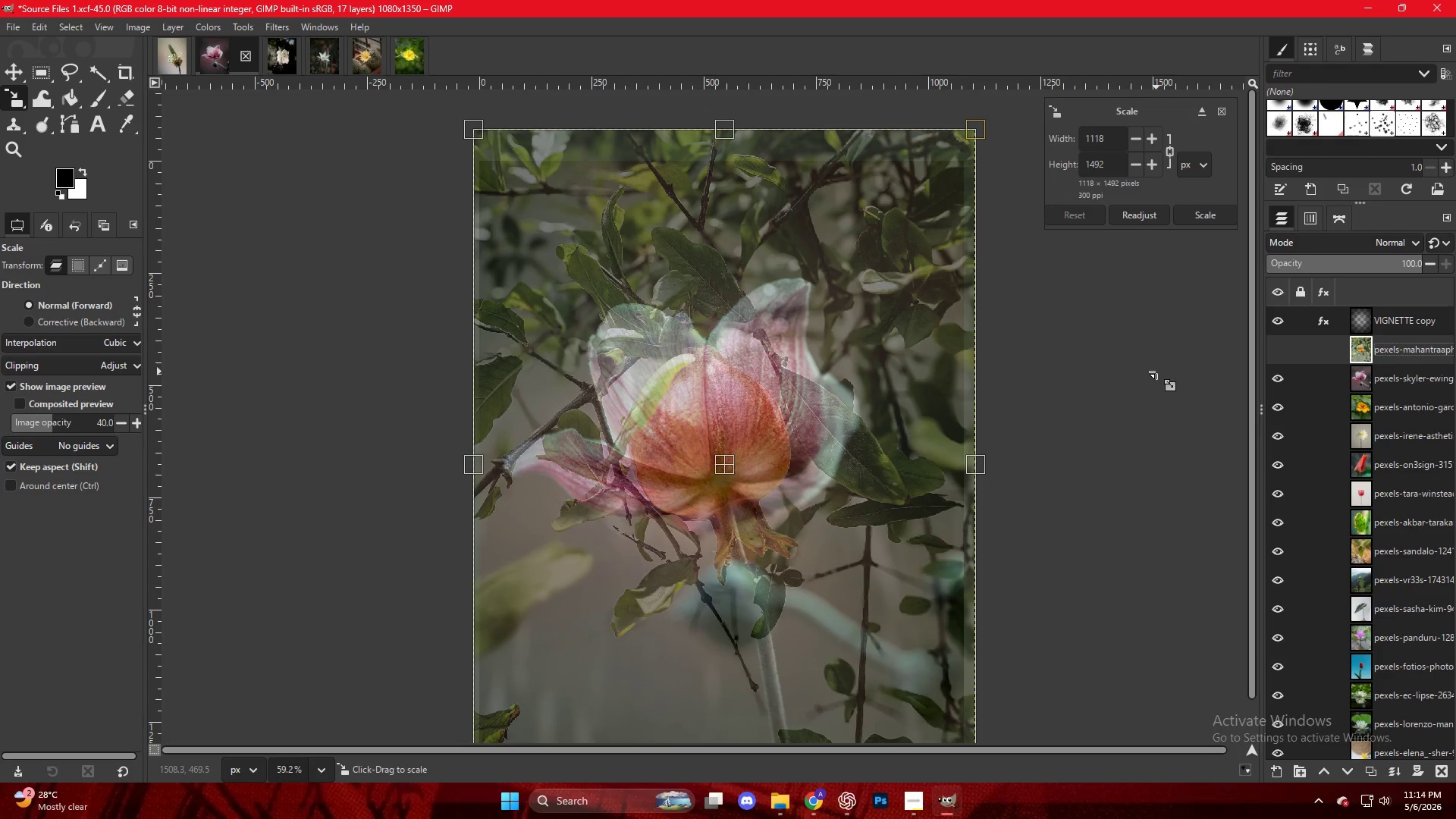 
wait(54.69)
 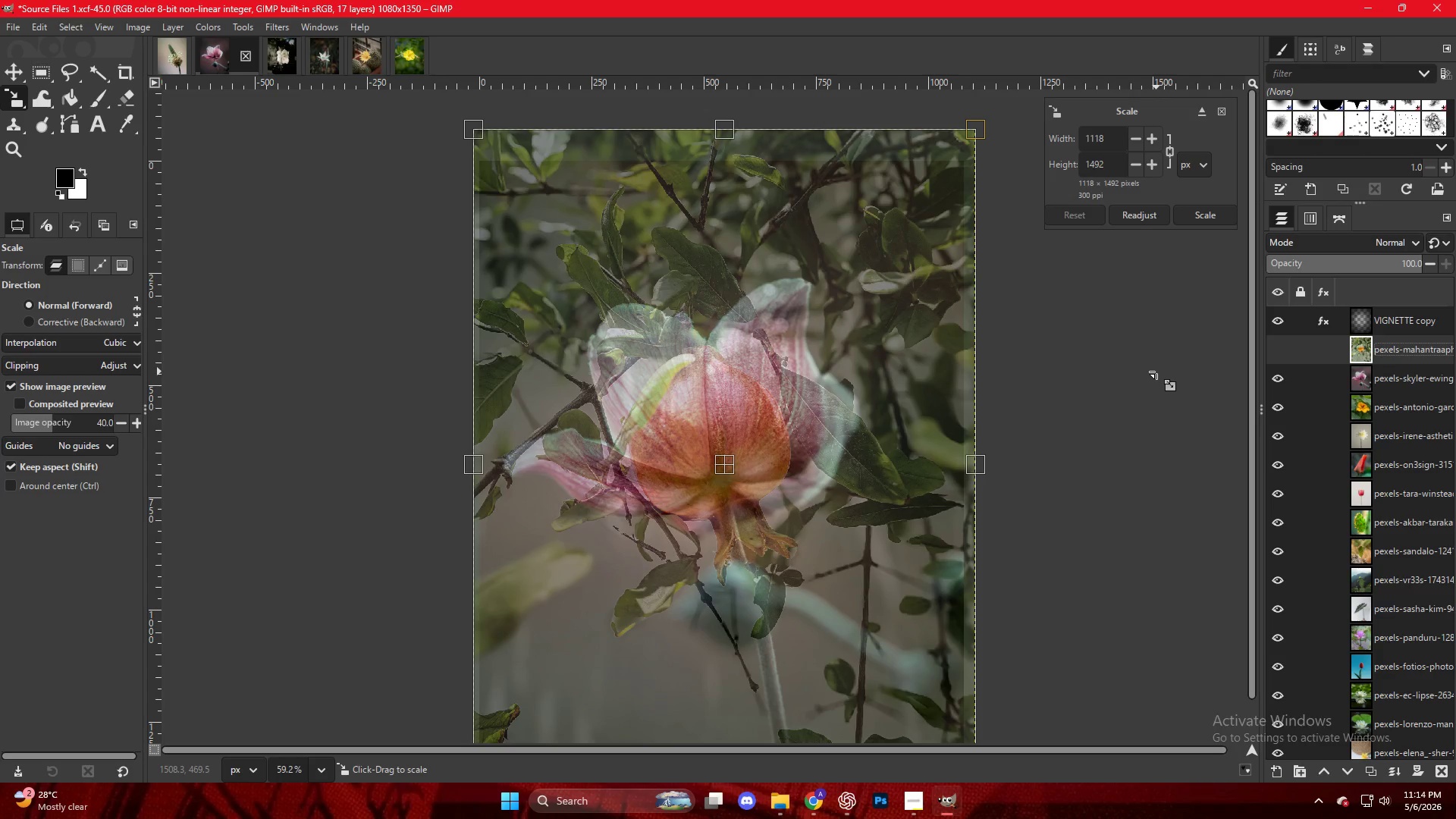 
left_click([795, 359])
 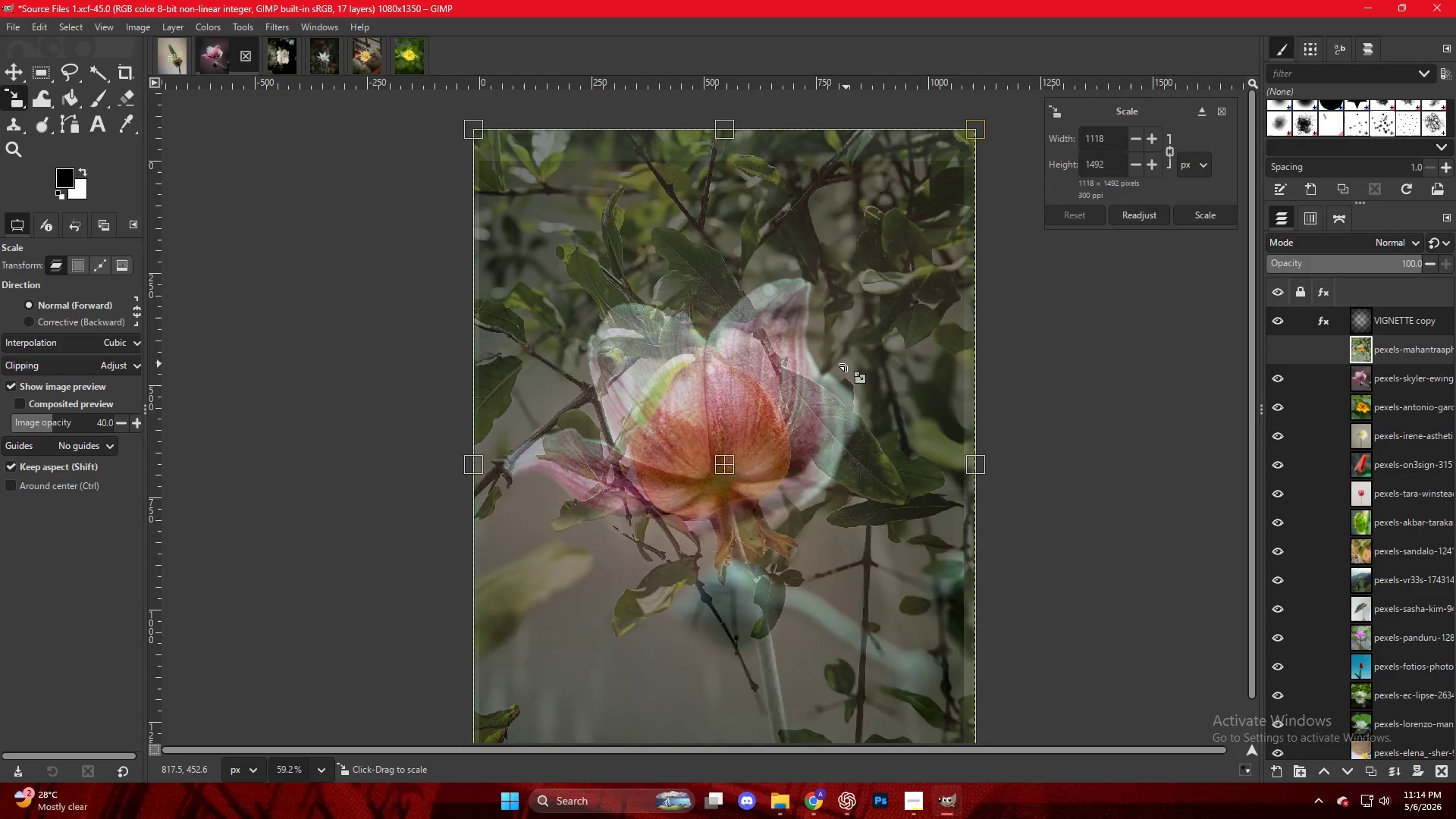 
key(NumpadEnter)
 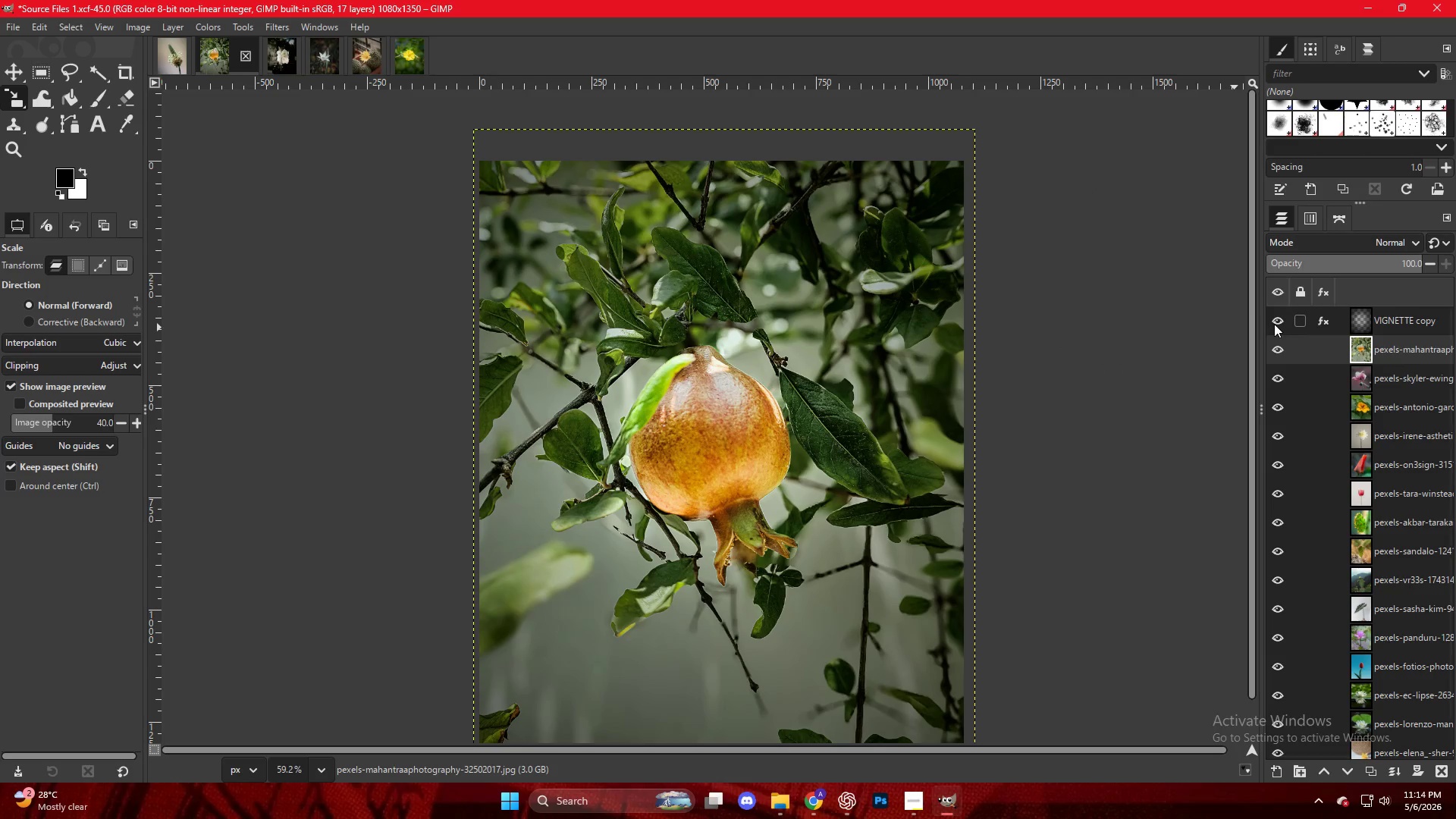 
double_click([1283, 324])
 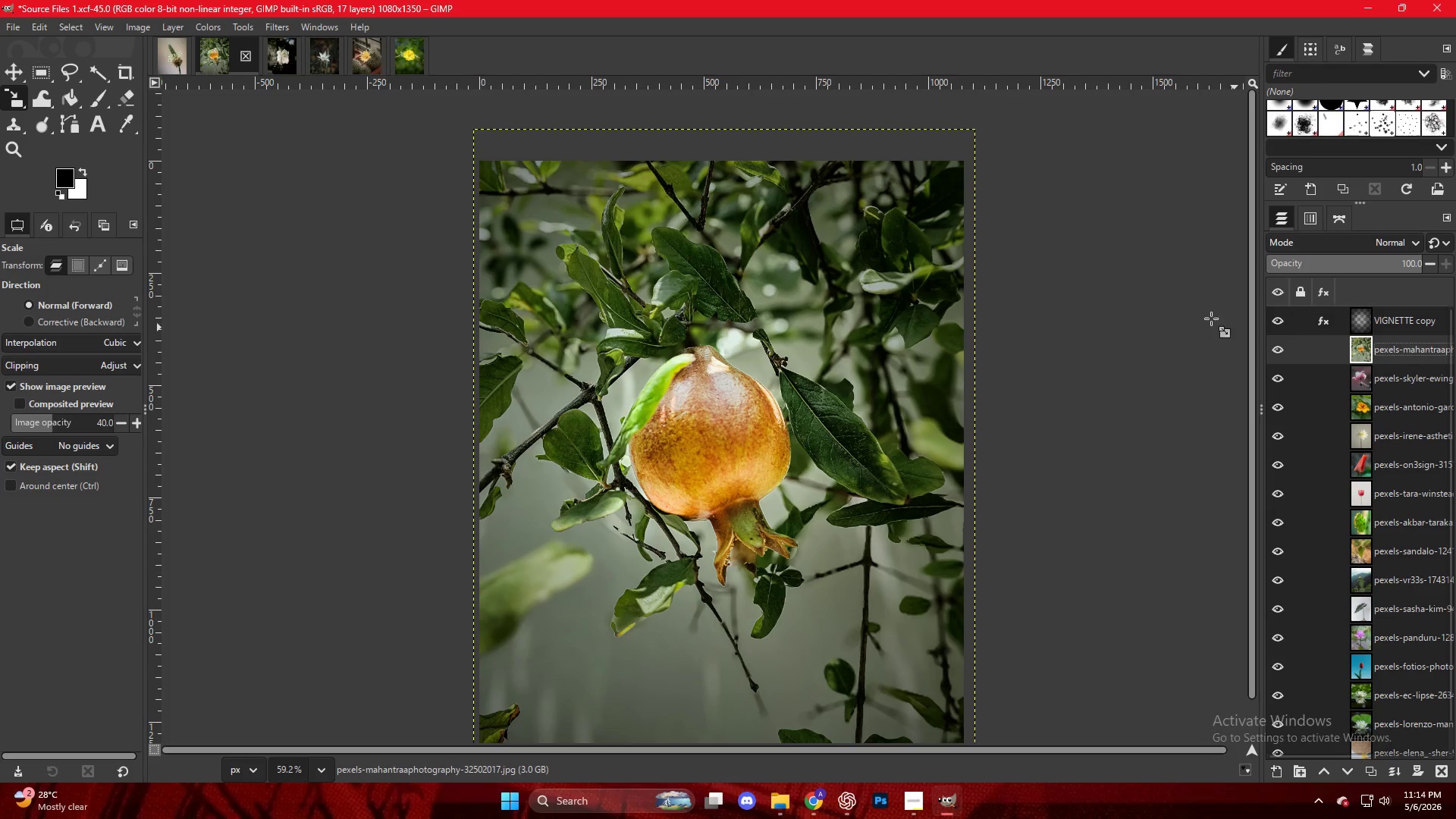 
hold_key(key=ControlLeft, duration=0.52)
hold_key(key=ControlLeft, duration=0.77)
scroll: coordinate [896, 390], scroll_direction: up, amount: 5.0
 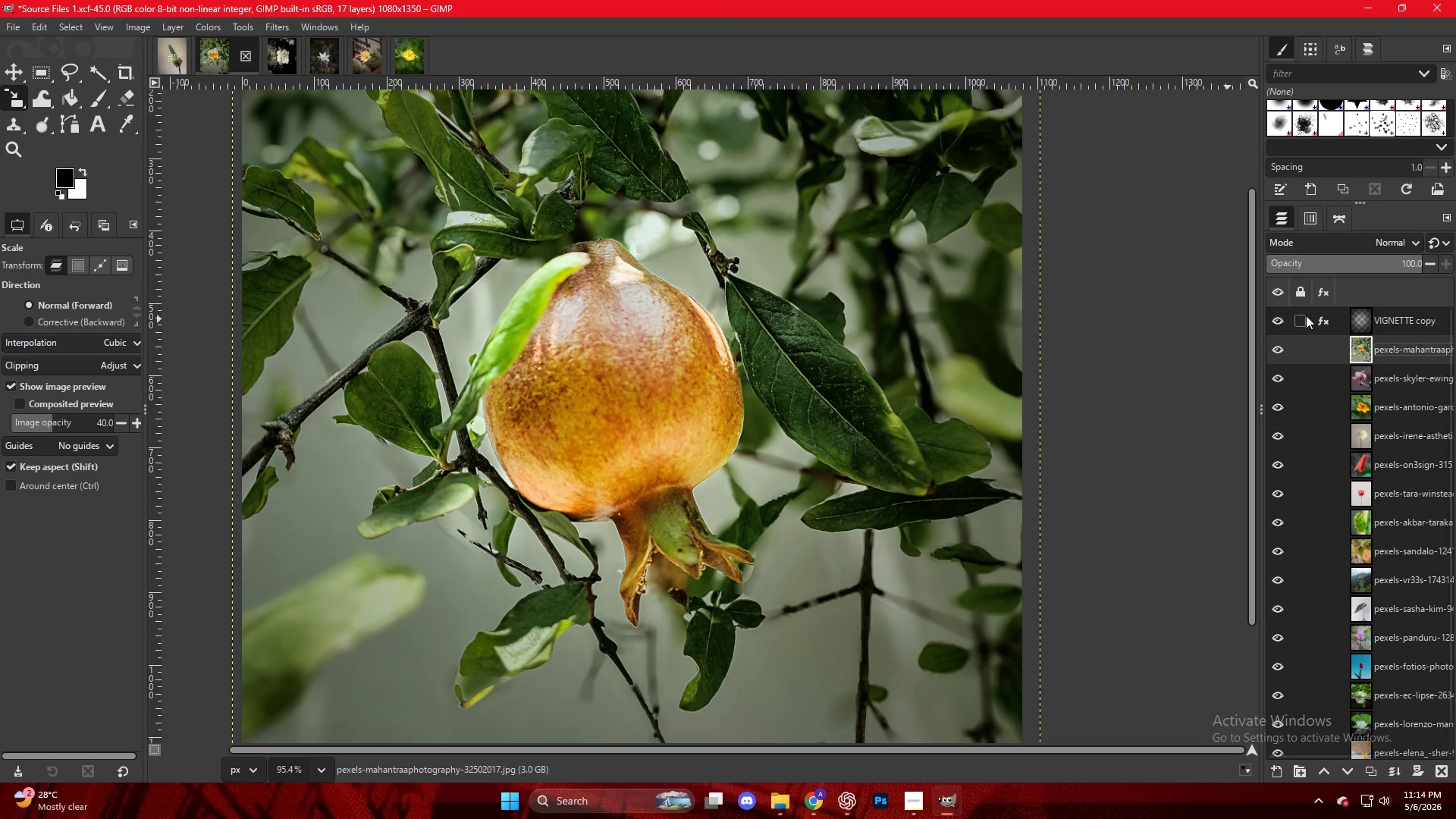 
left_click([1319, 320])
 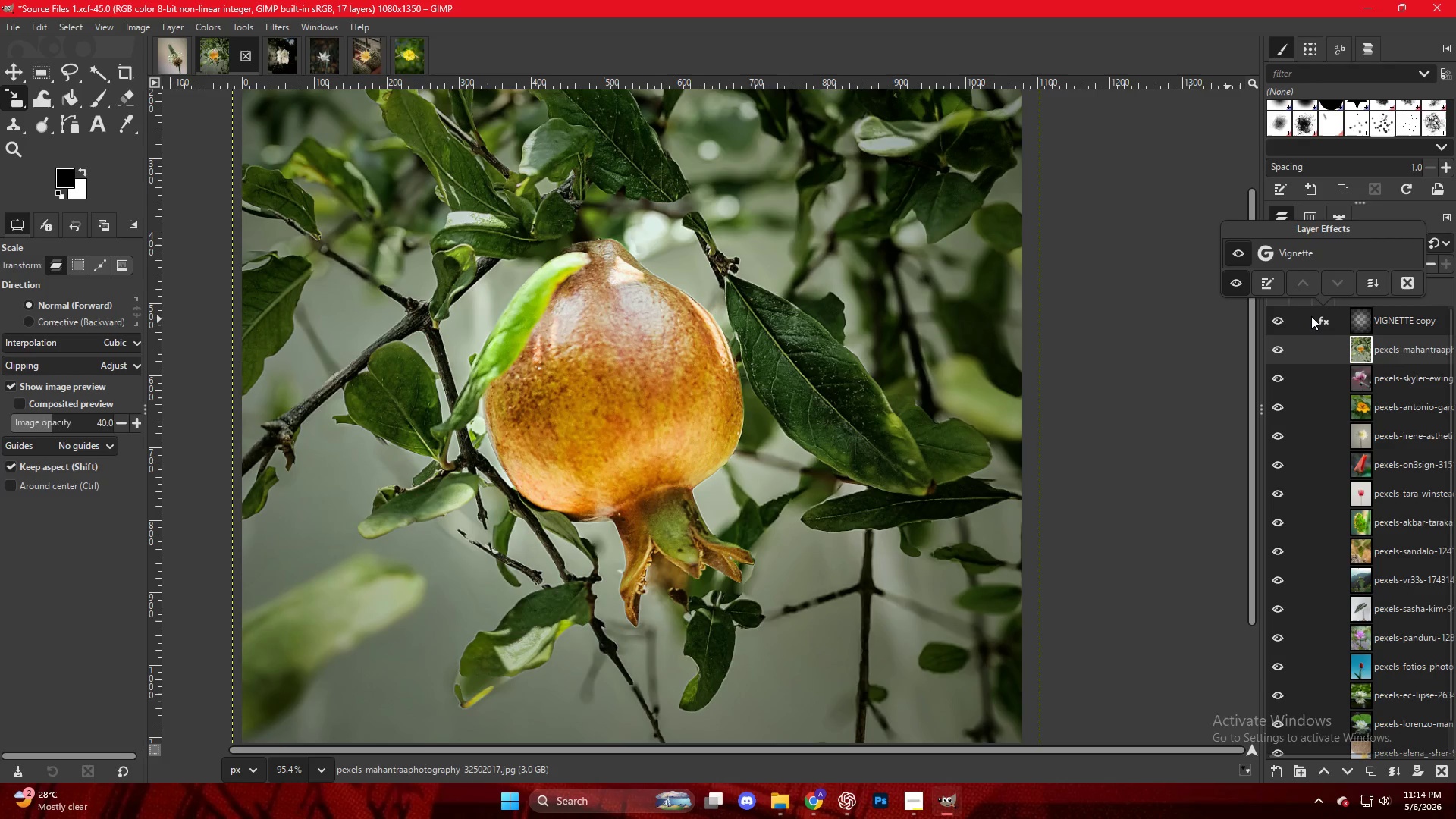 
key(Control+ControlLeft)
 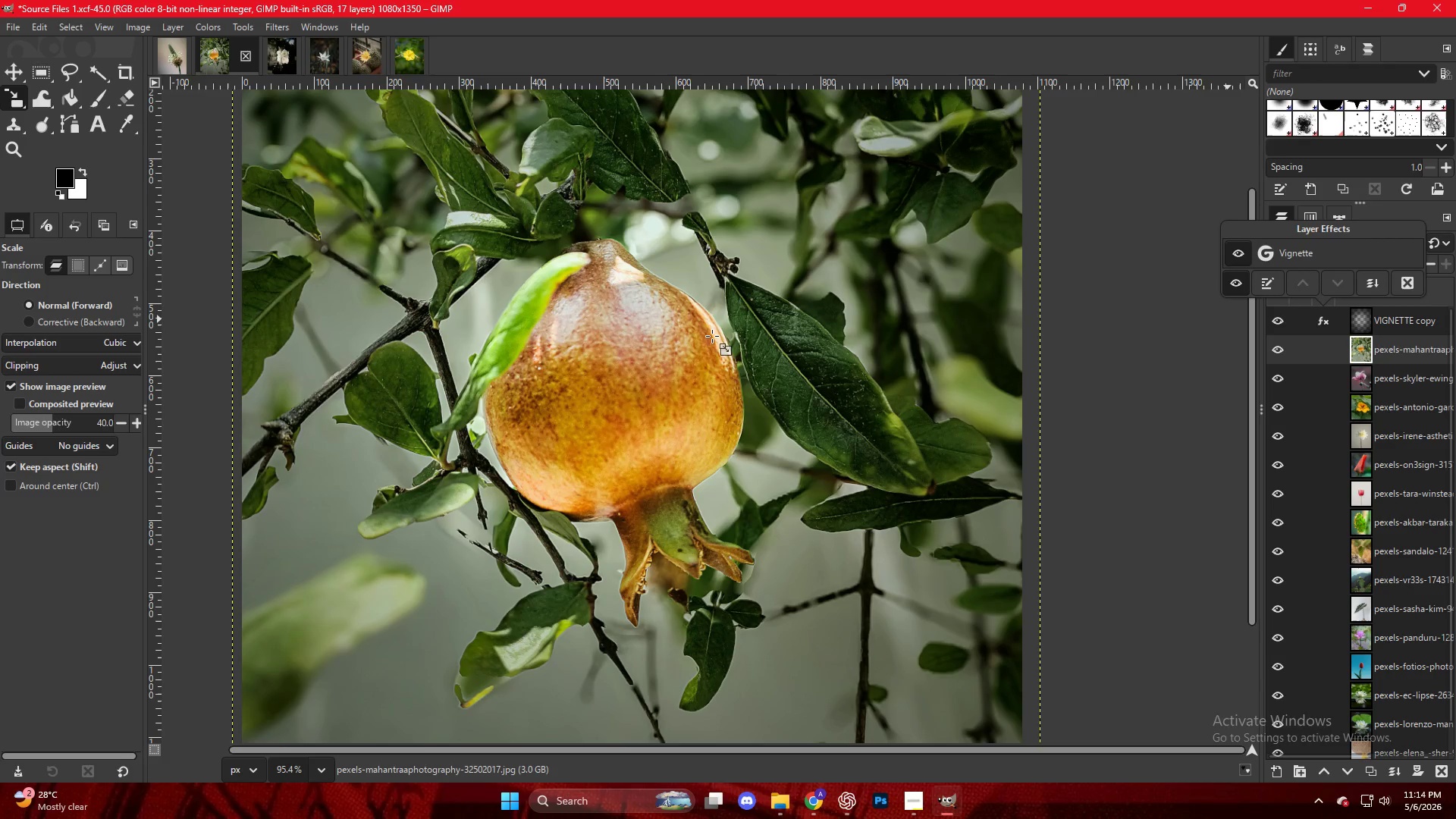 
scroll: coordinate [712, 336], scroll_direction: down, amount: 4.0
 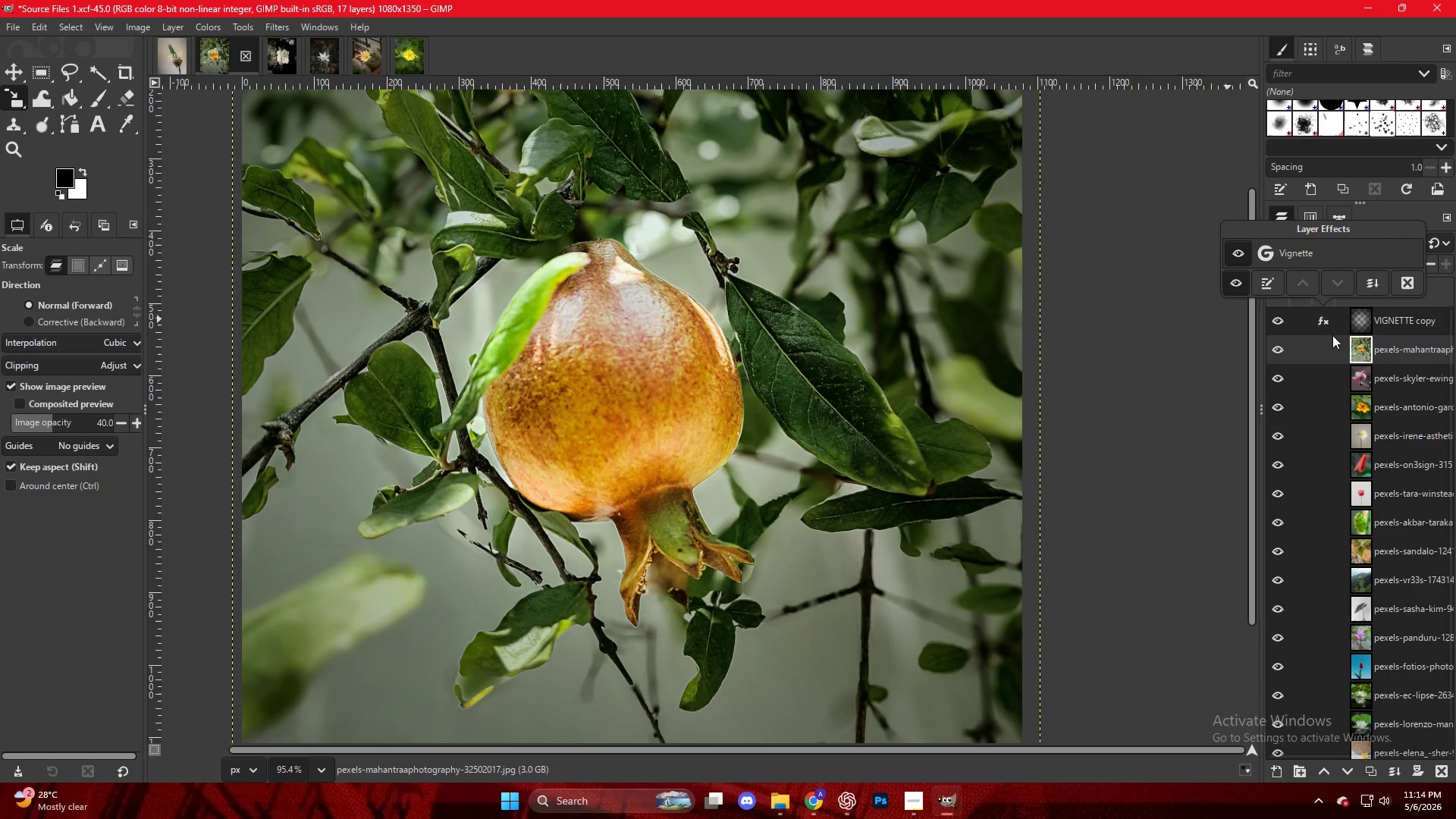 
double_click([1324, 320])
 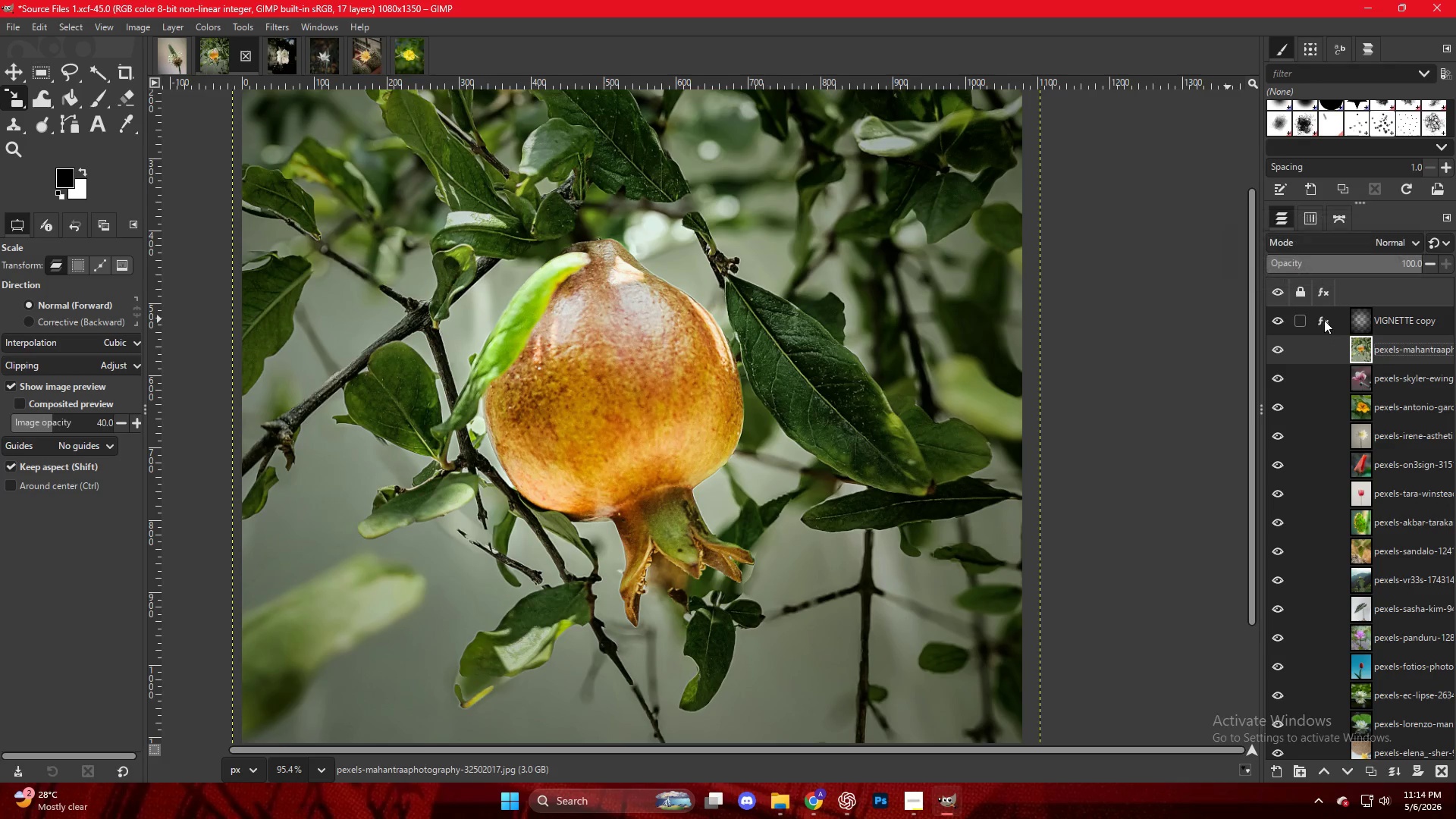 
triple_click([1324, 320])
 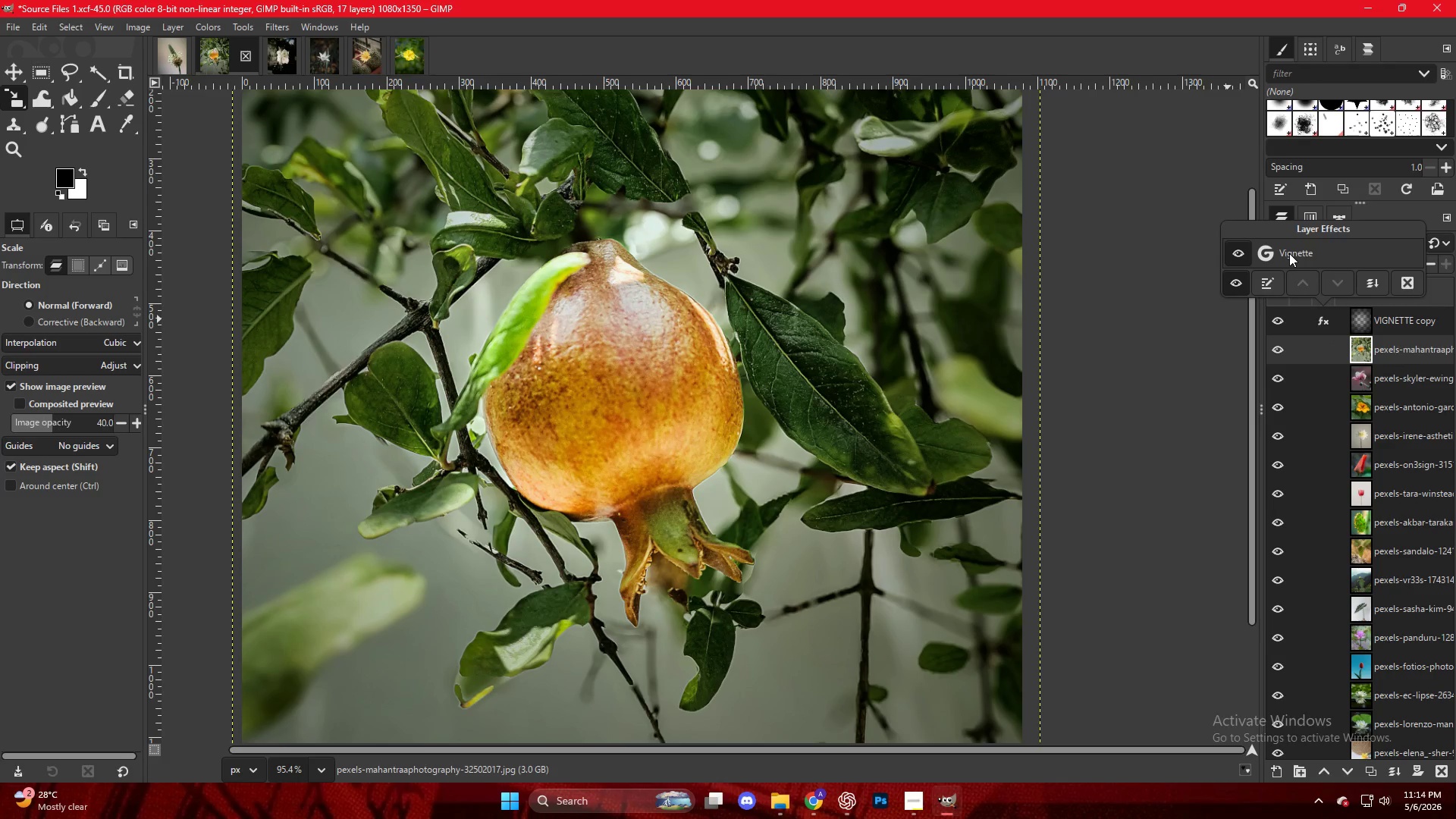 
double_click([1289, 253])
 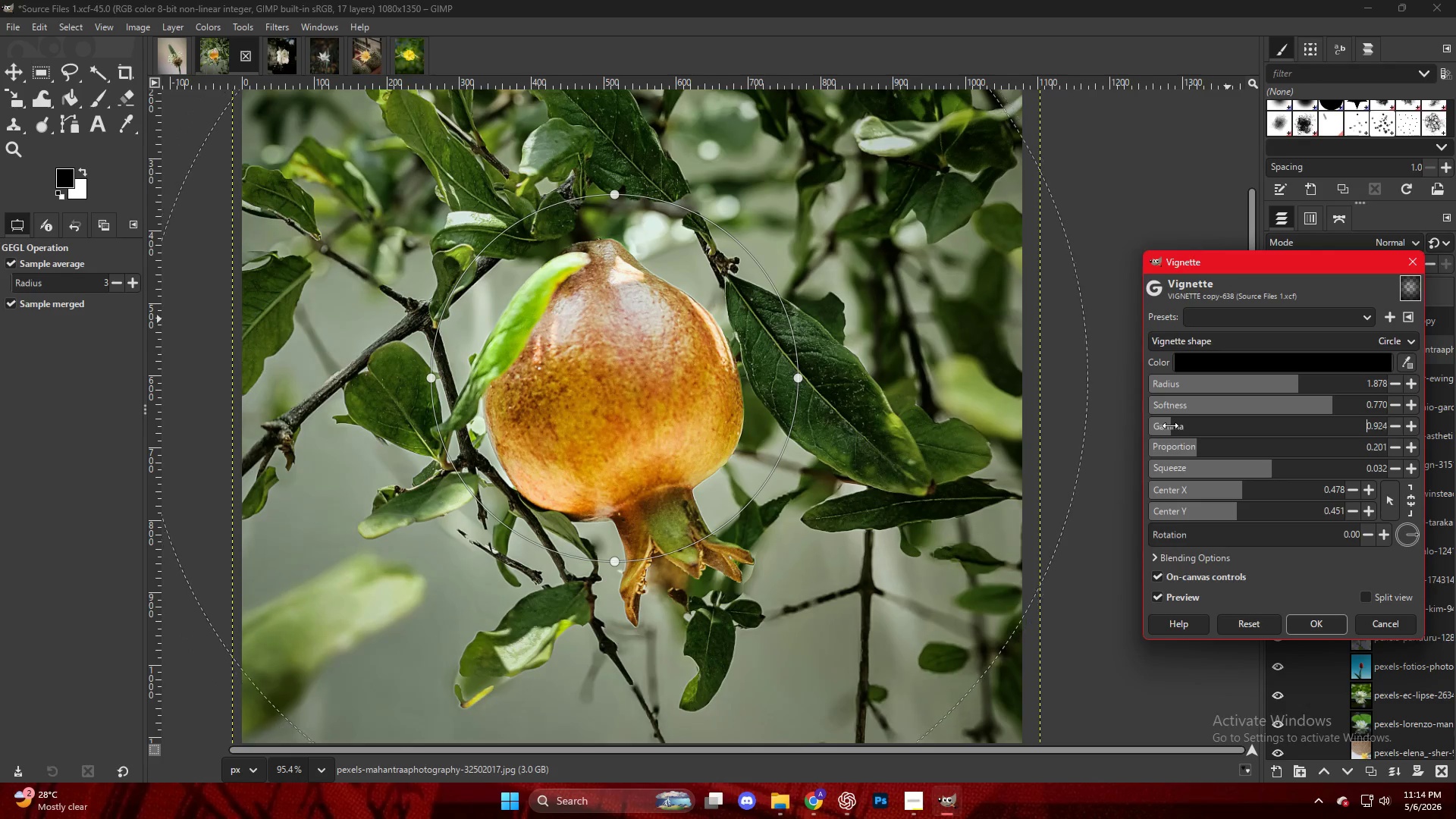 
key(NumpadEnter)
 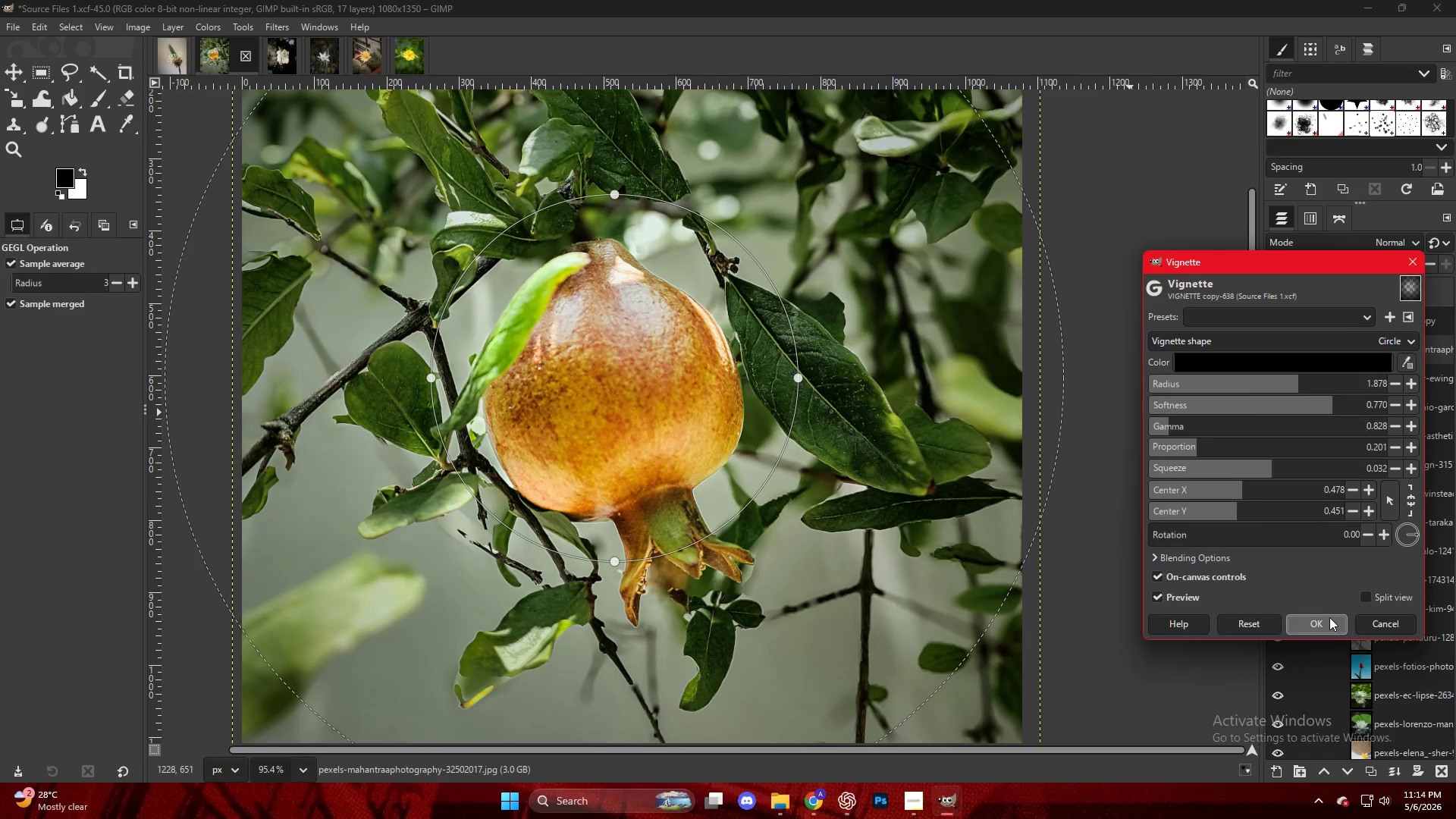 
hold_key(key=ControlLeft, duration=0.36)
scroll: coordinate [827, 391], scroll_direction: down, amount: 5.0
 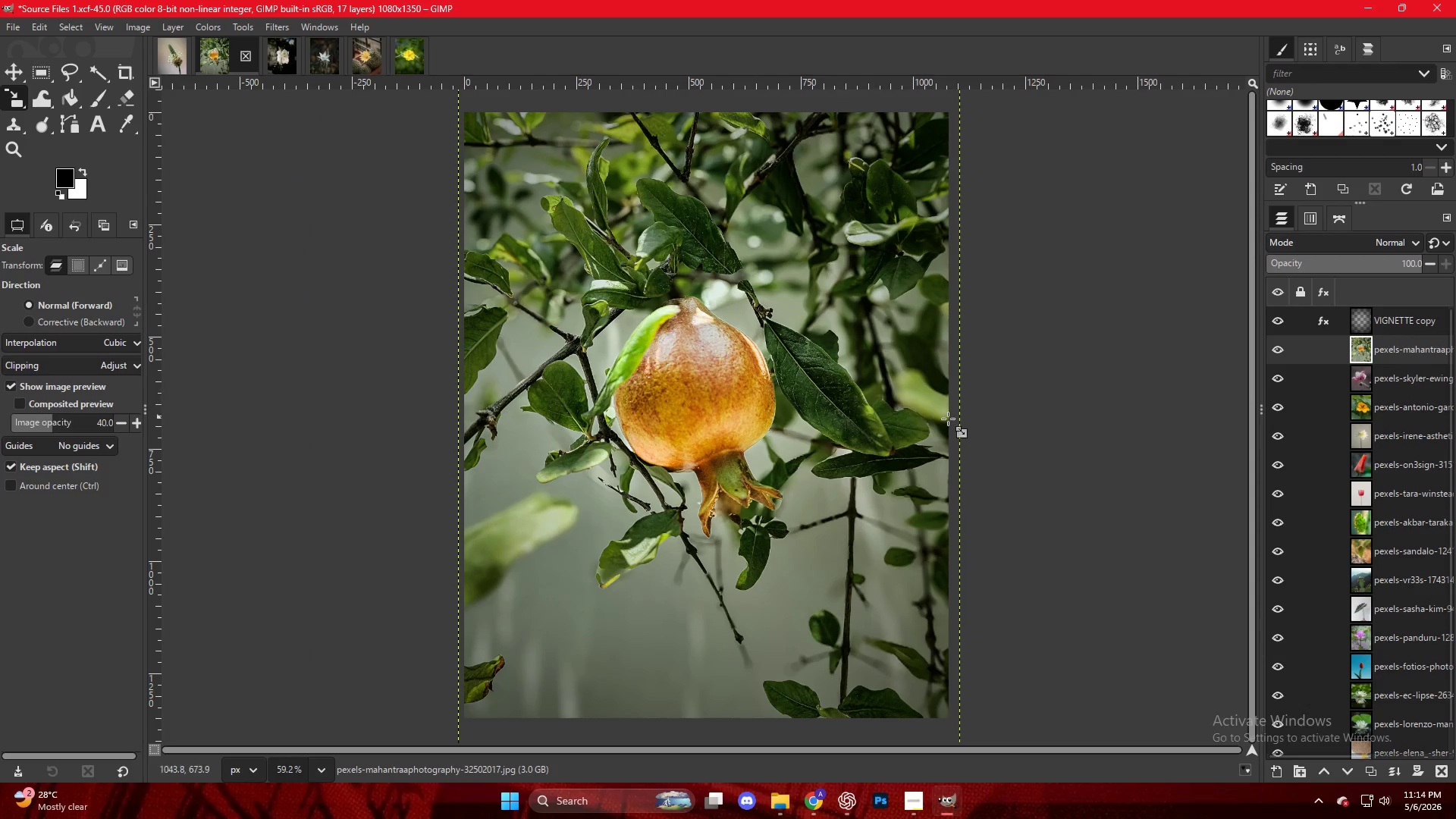 
key(Control+Shift+E)
 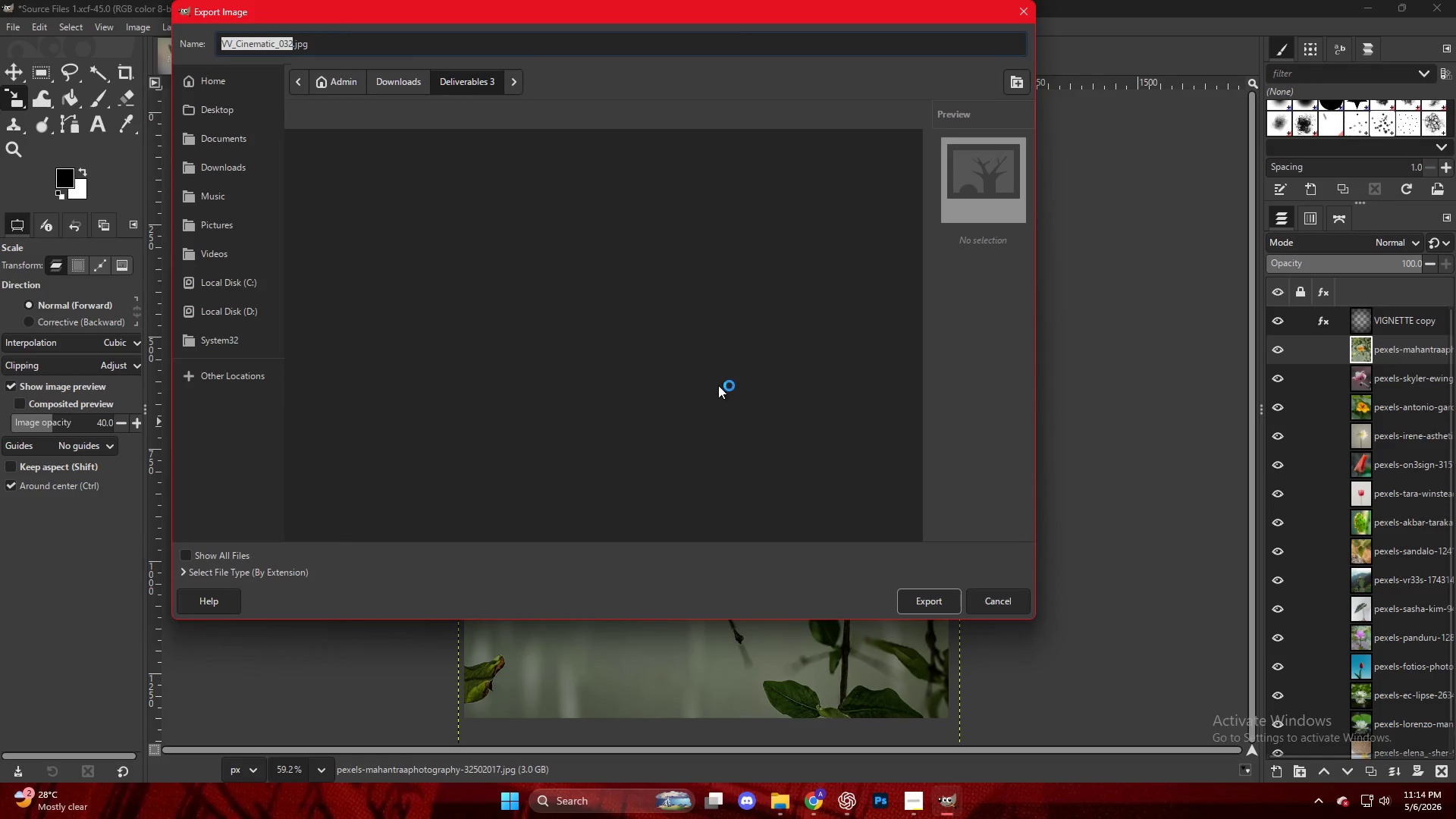 
left_click([403, 538])
 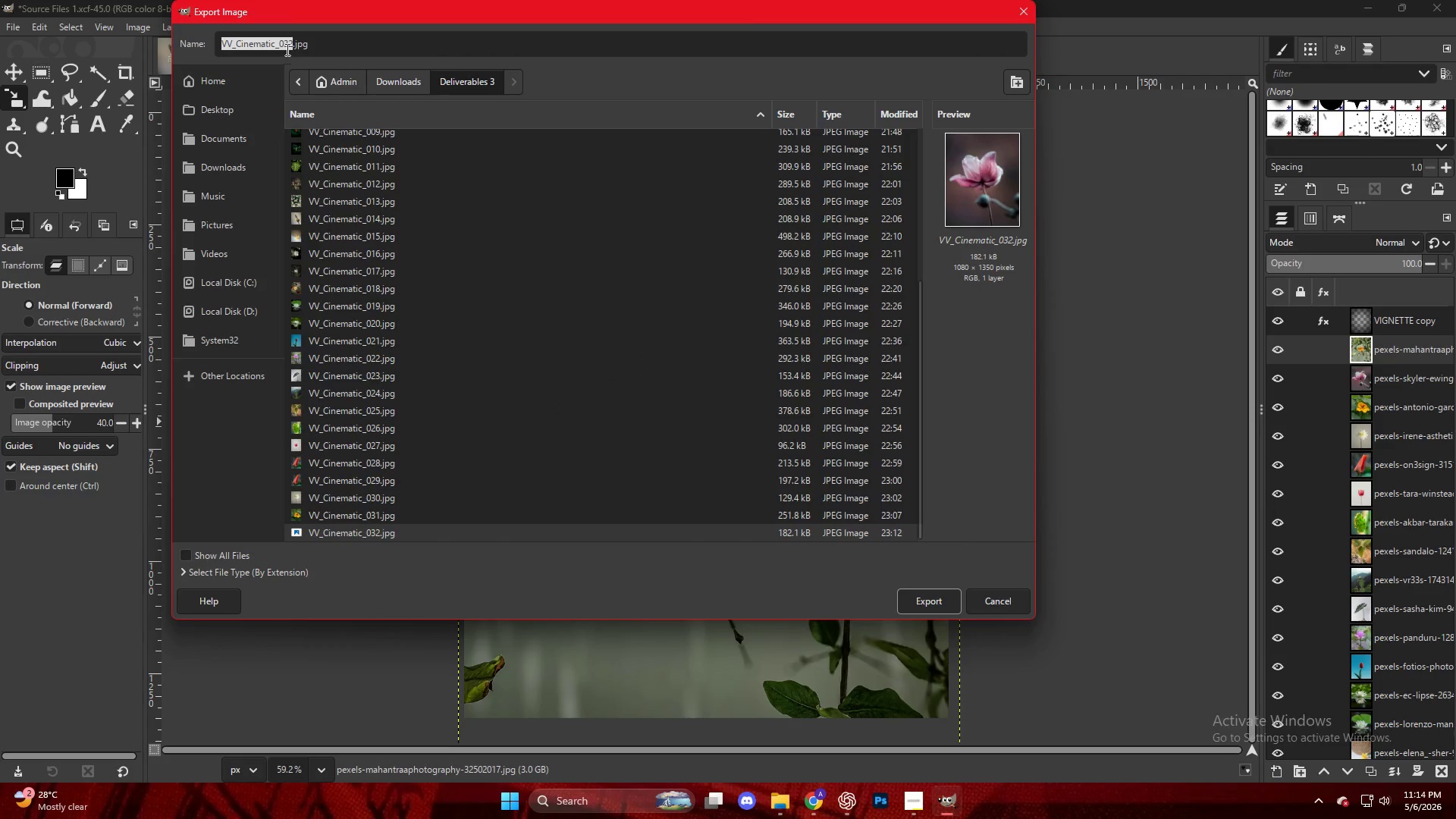 
scroll: coordinate [455, 513], scroll_direction: down, amount: 13.0
 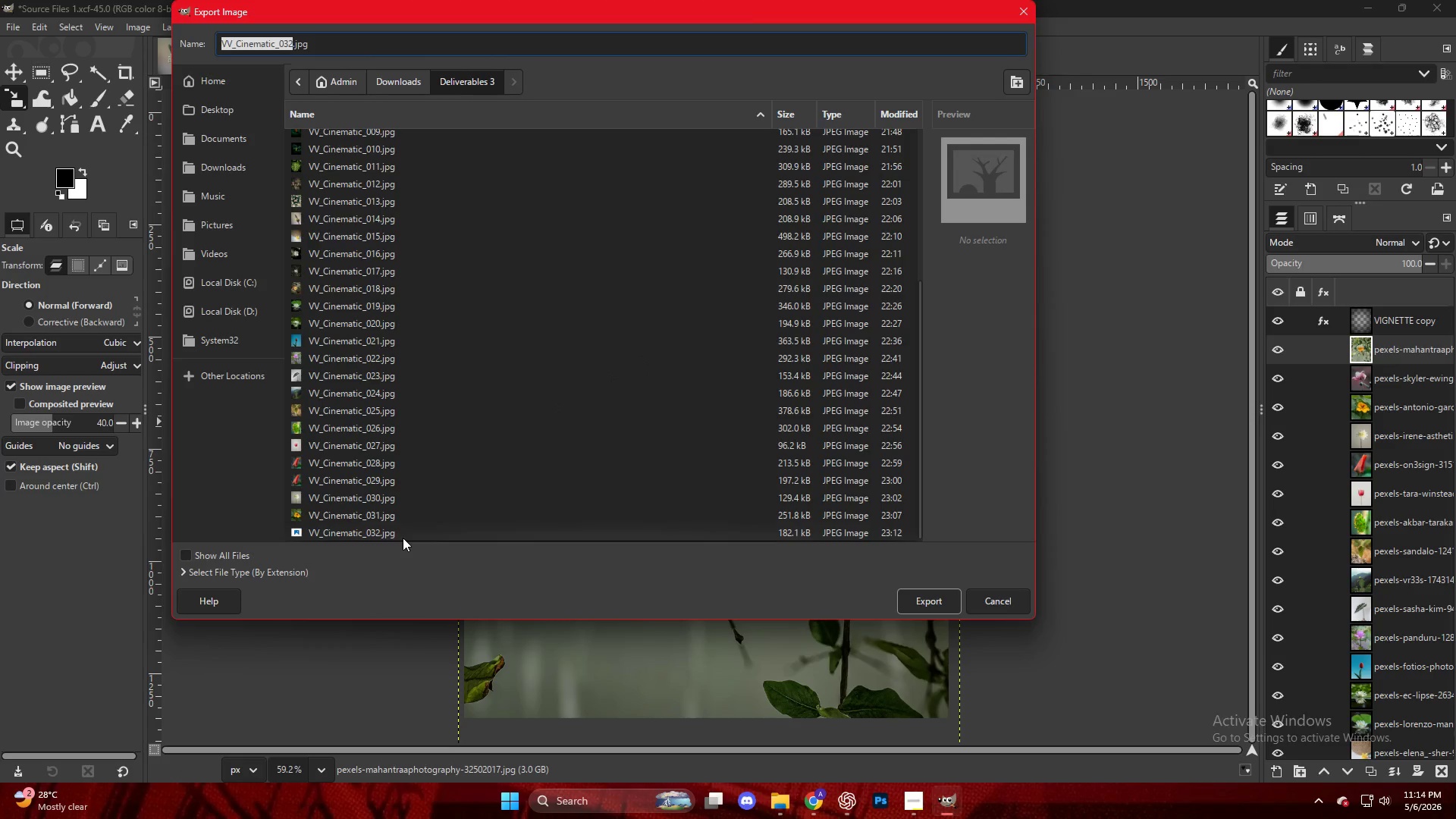 
left_click([290, 47])
 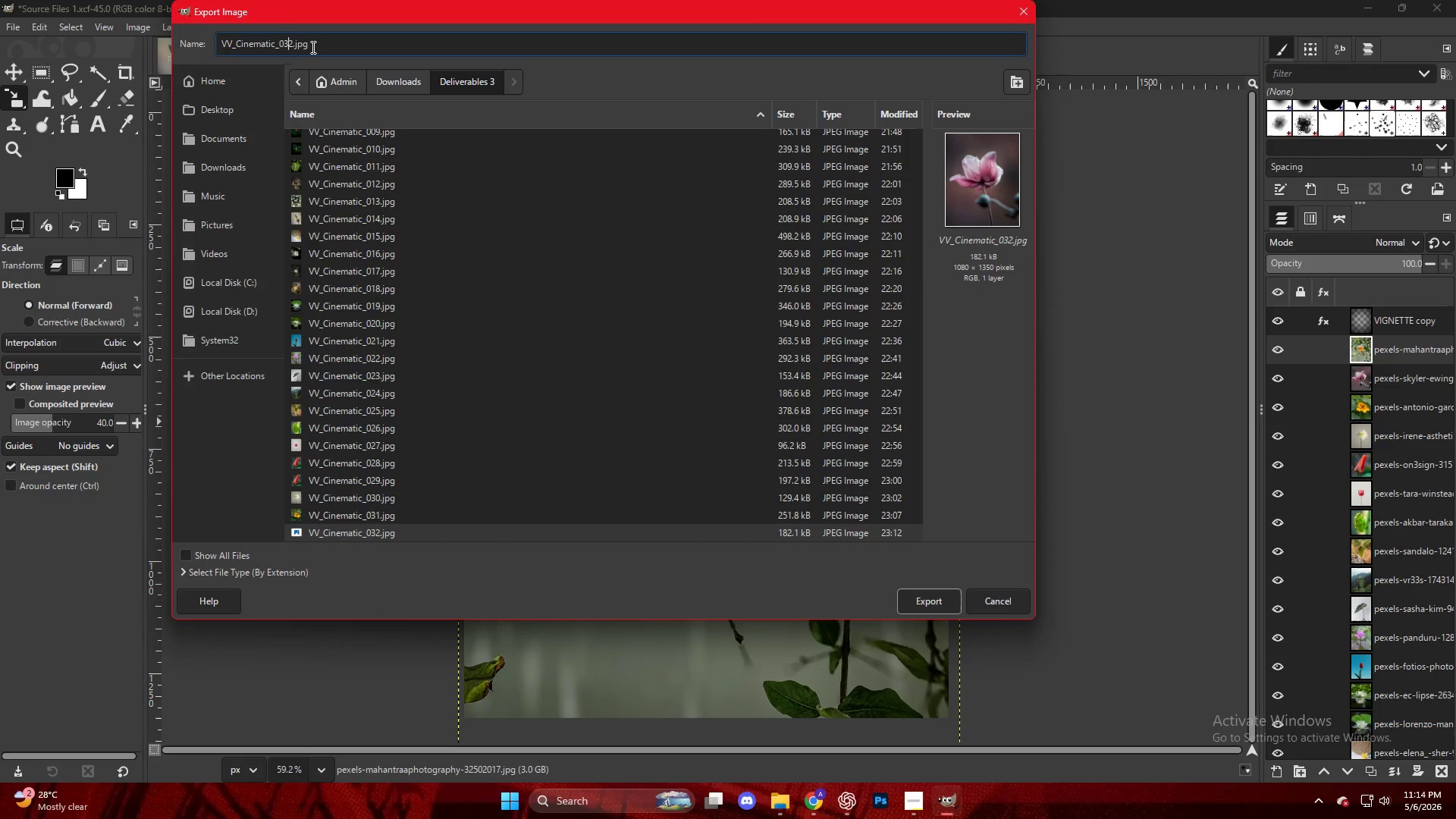 
key(ArrowRight)
 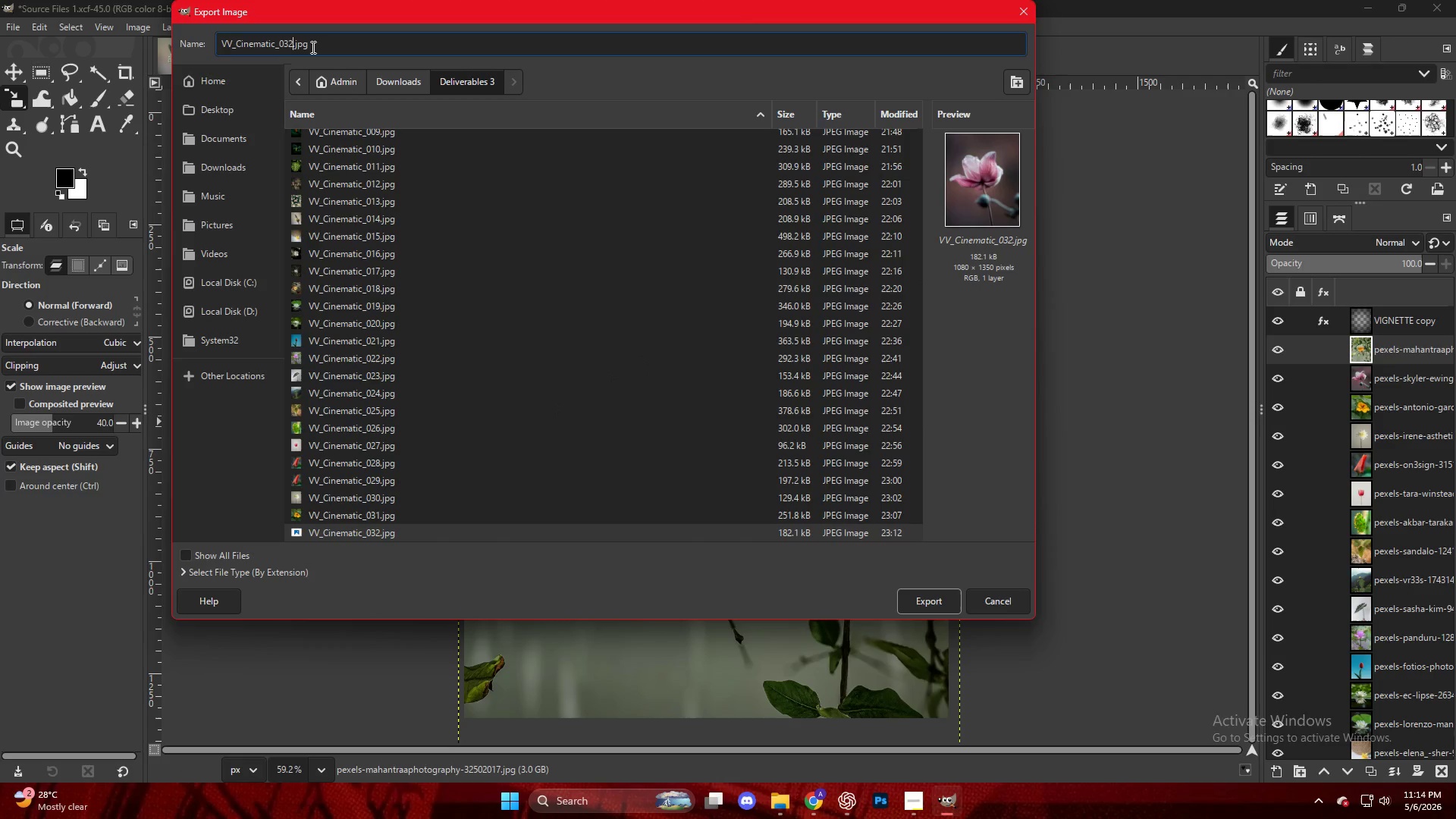 
key(Backspace)
 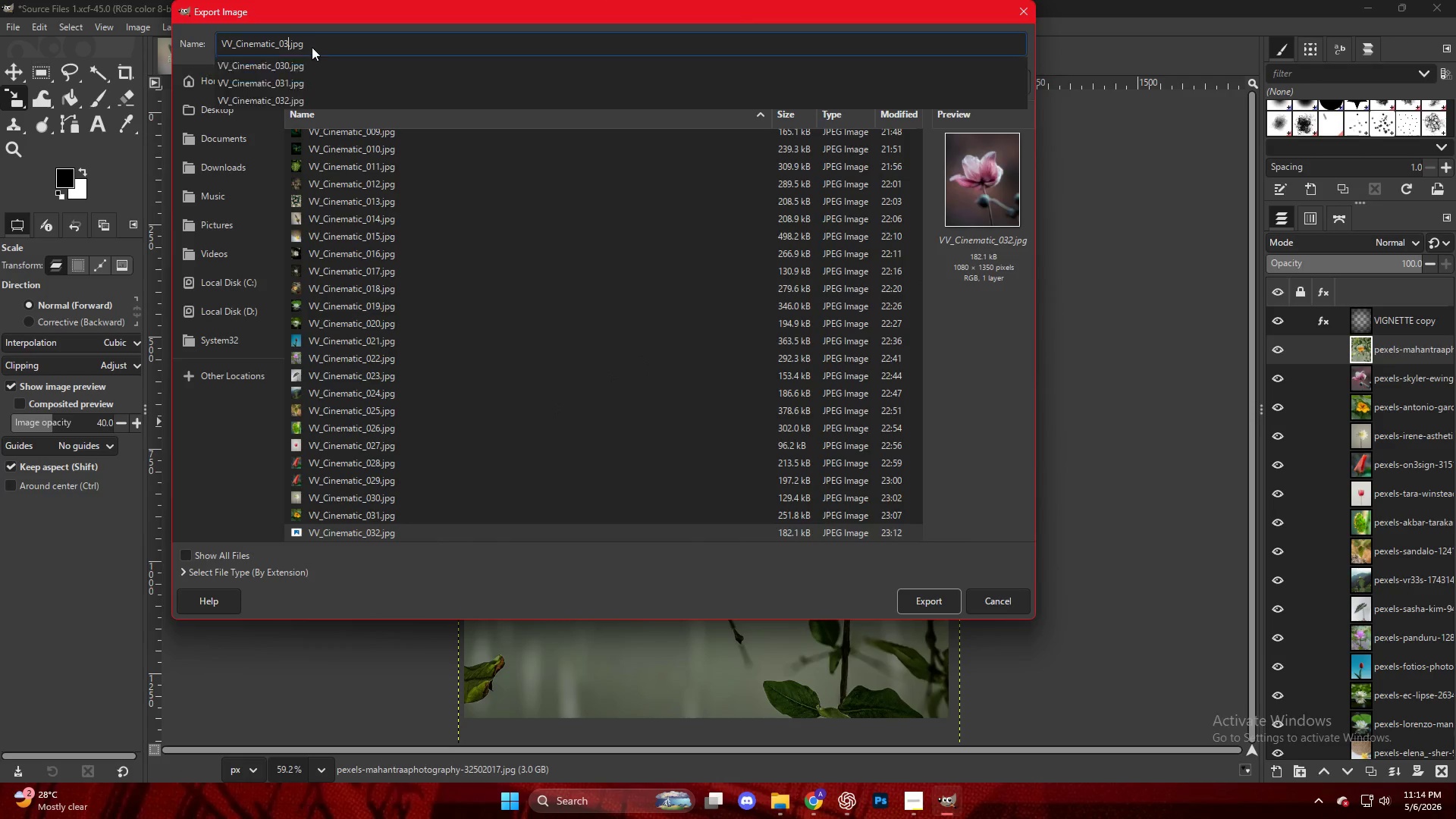 
key(3)
 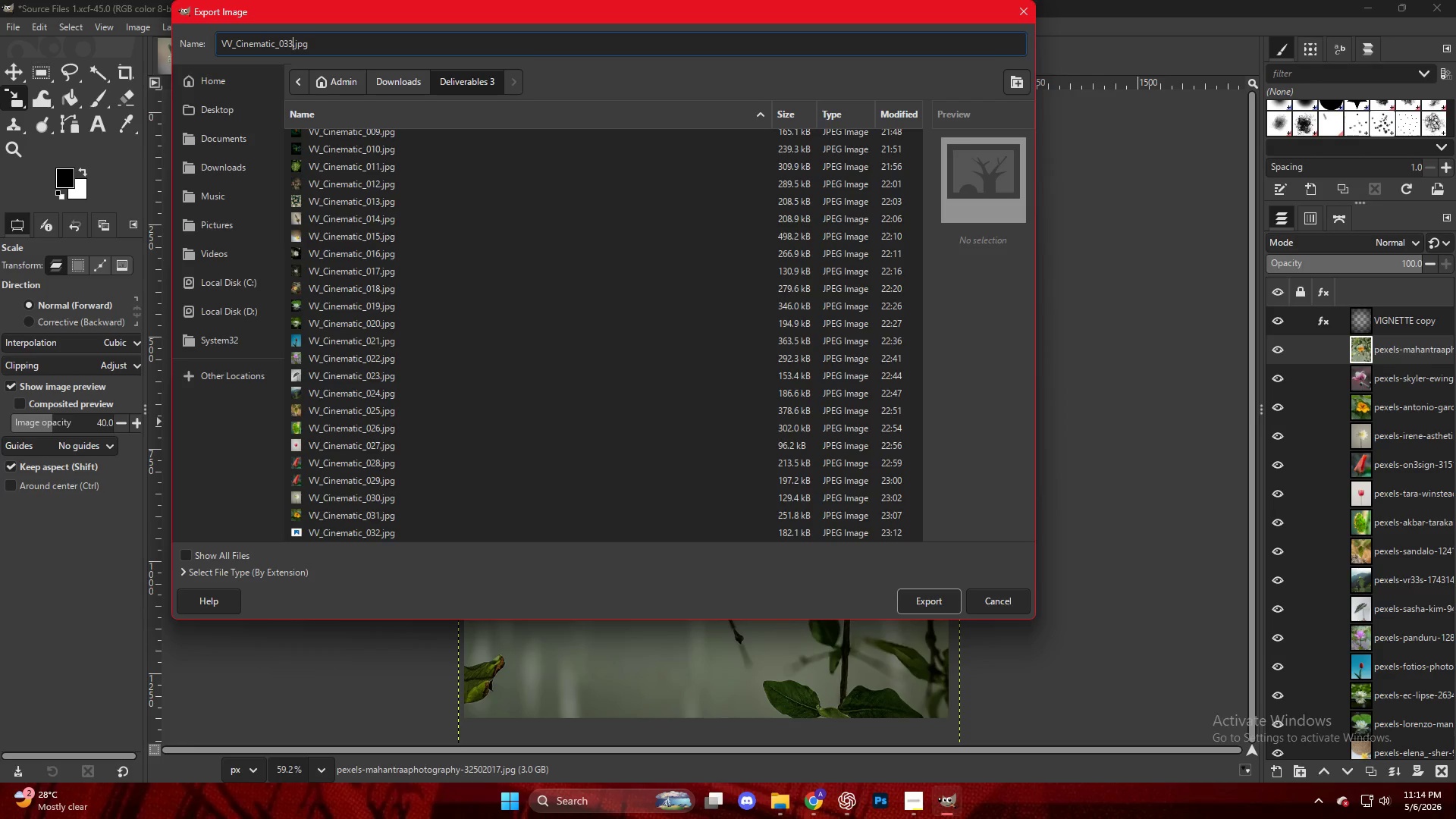 
wait(7.92)
 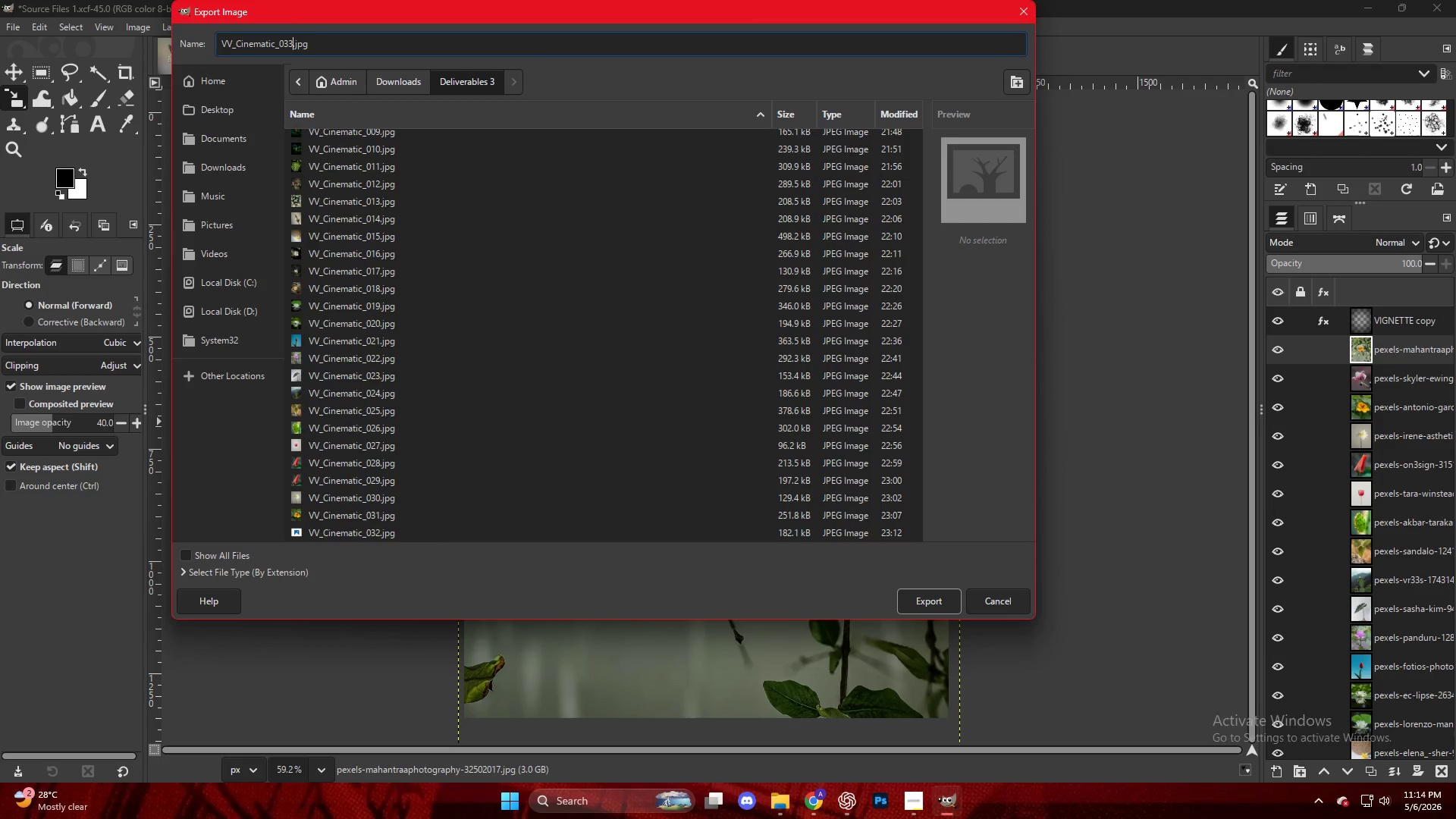 
scroll: coordinate [392, 396], scroll_direction: up, amount: 5.0
 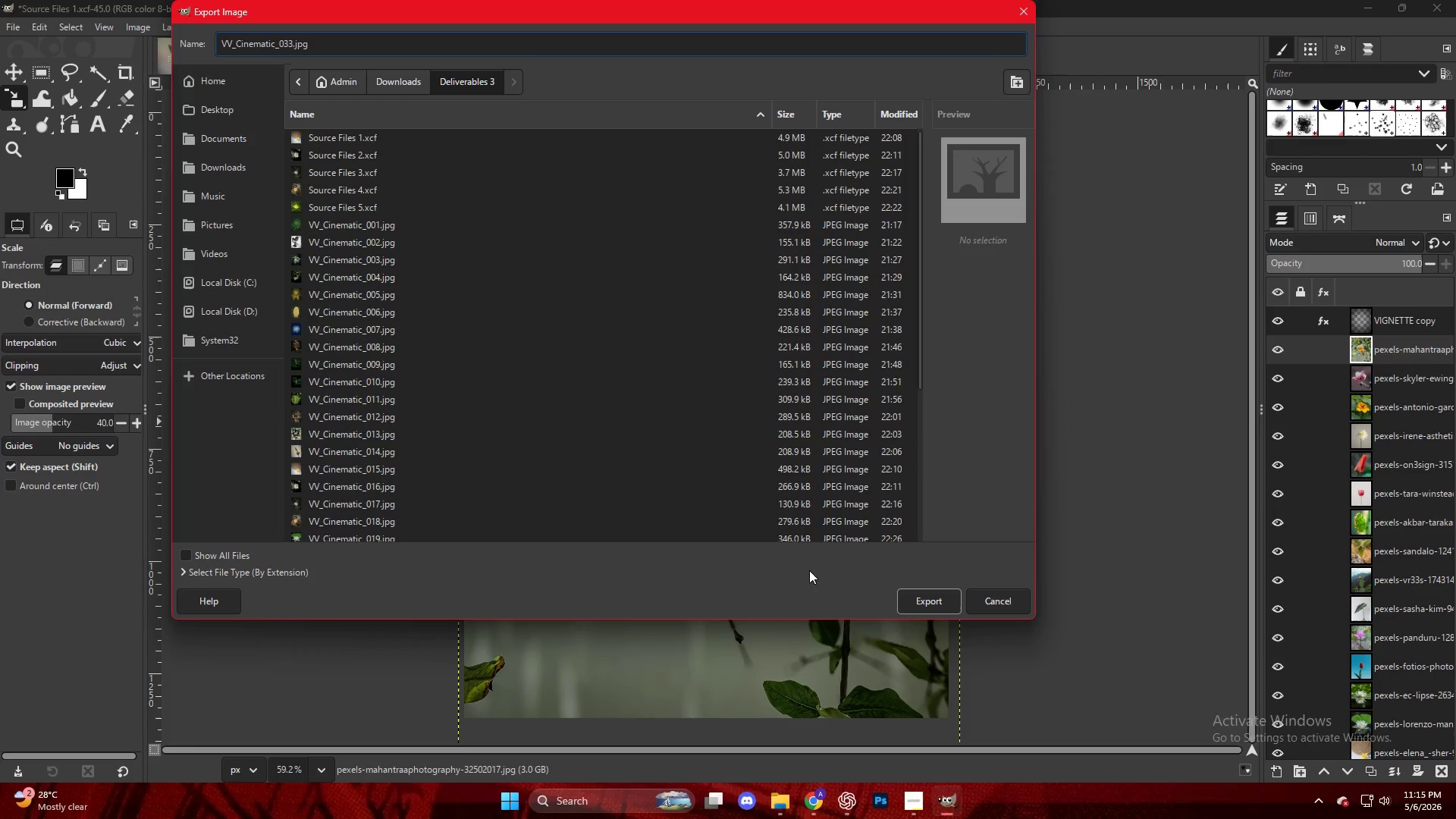 
left_click([915, 604])
 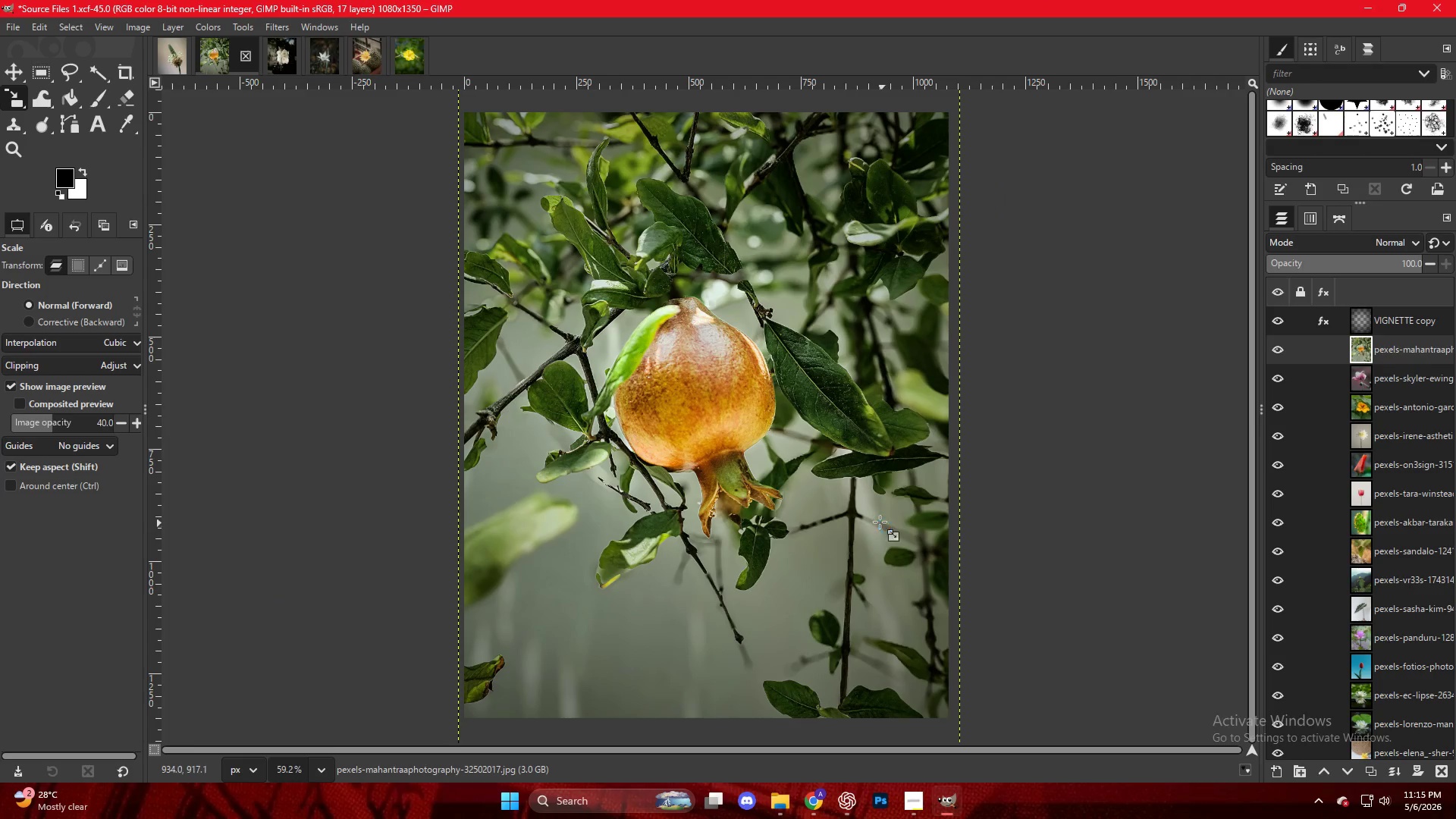 
key(Control+ControlLeft)
 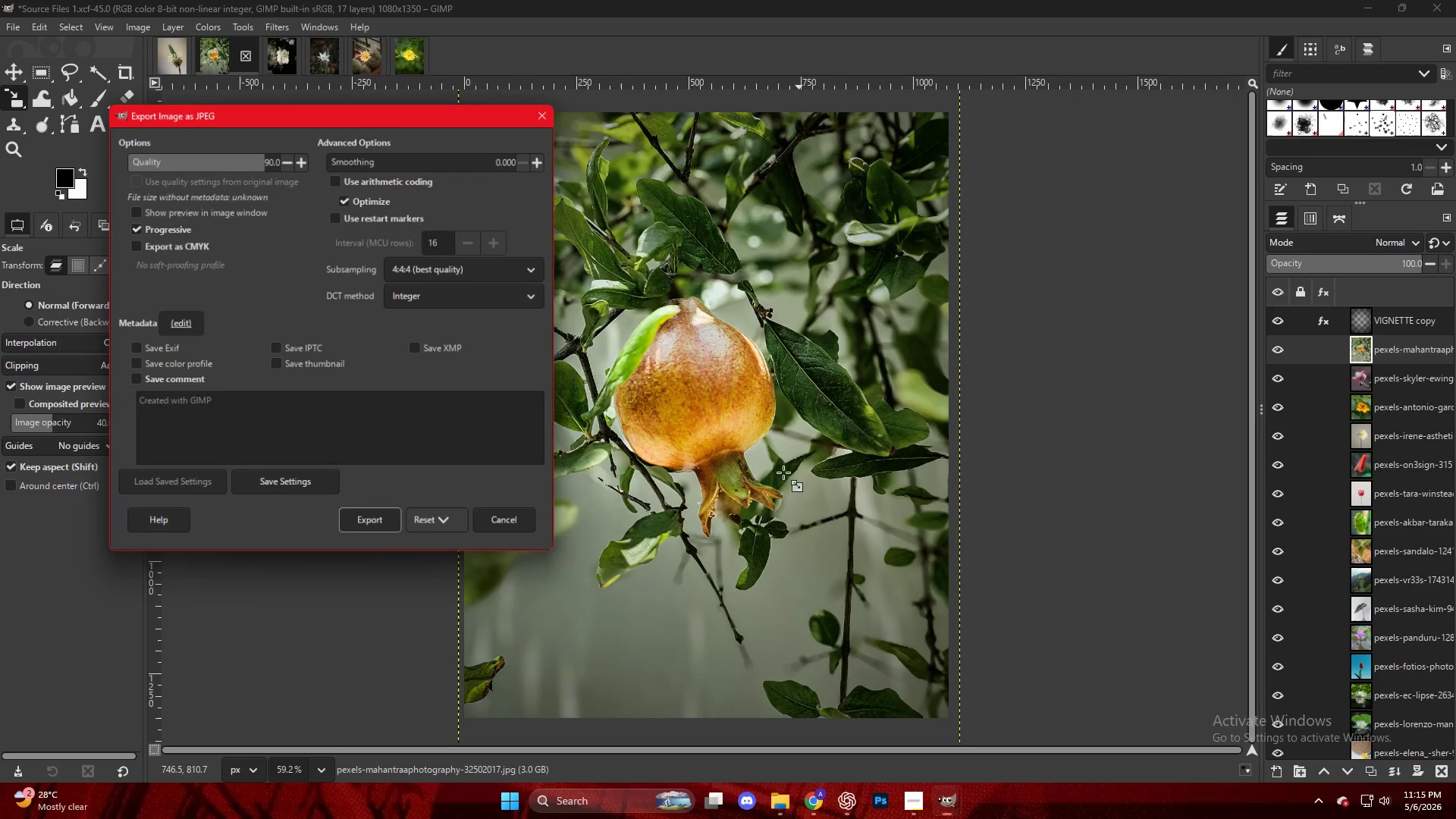 
scroll: coordinate [778, 479], scroll_direction: down, amount: 5.0
 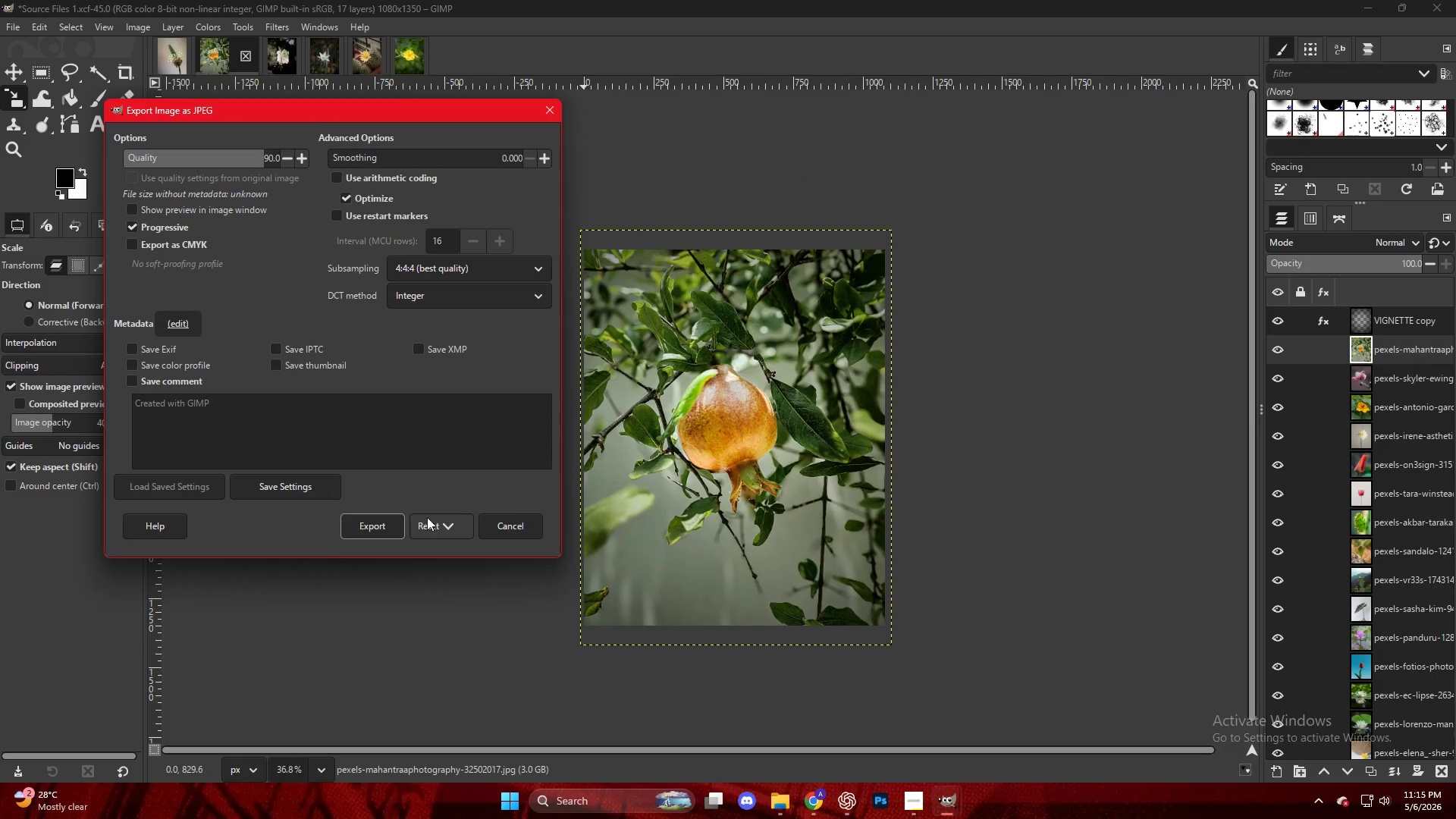 
left_click([396, 528])
 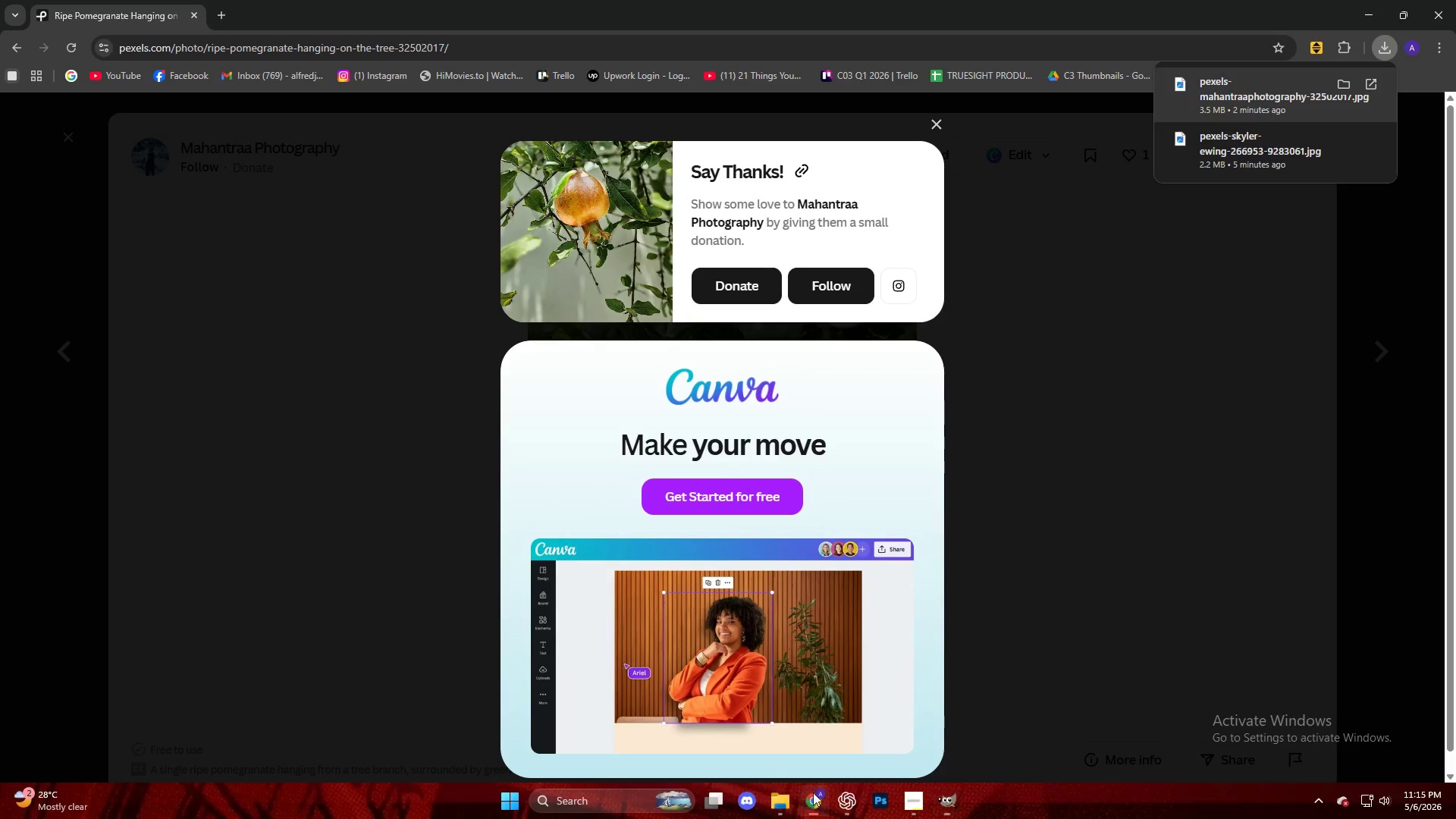 
left_click([1010, 449])
 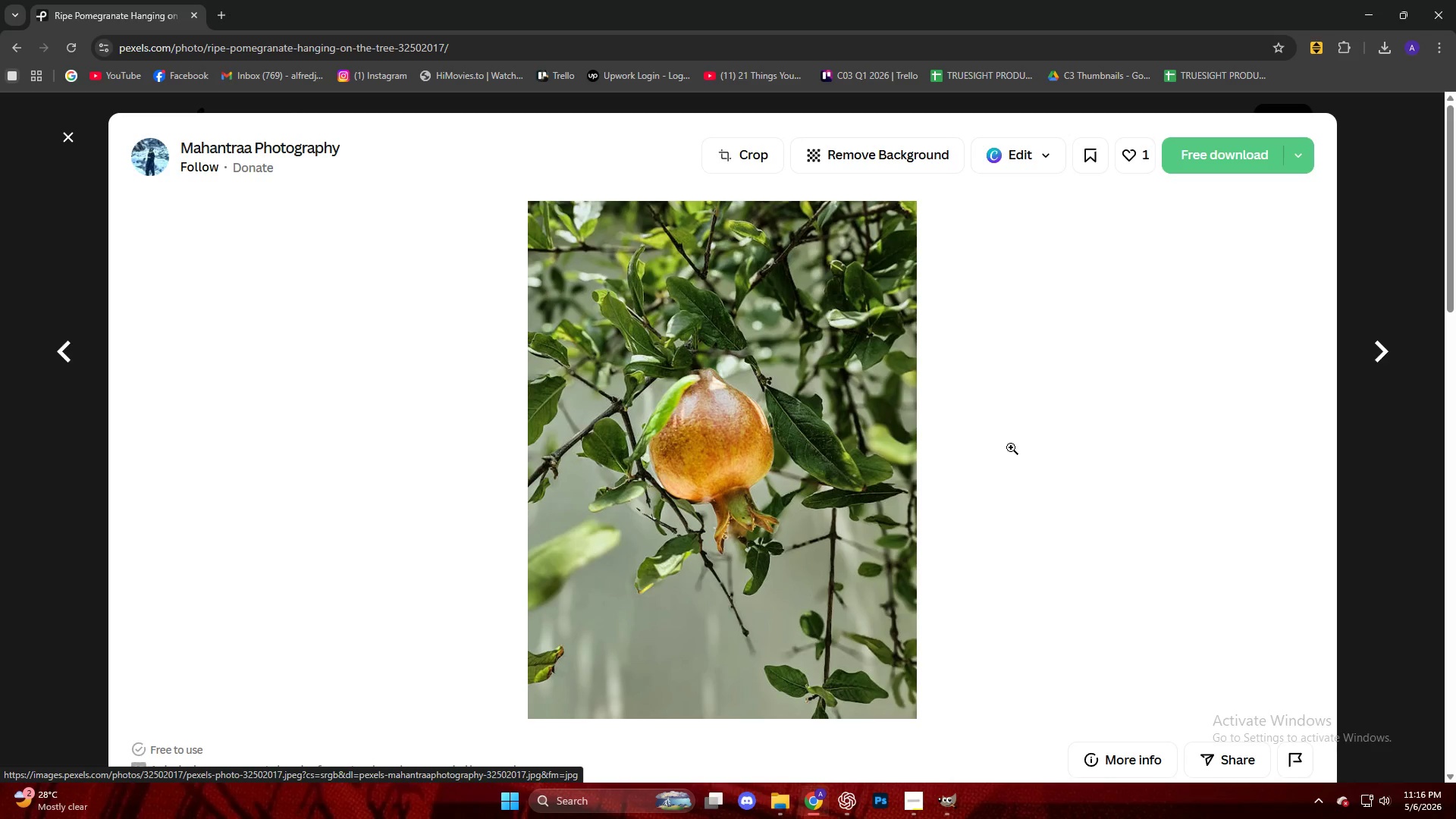 
wait(78.8)
 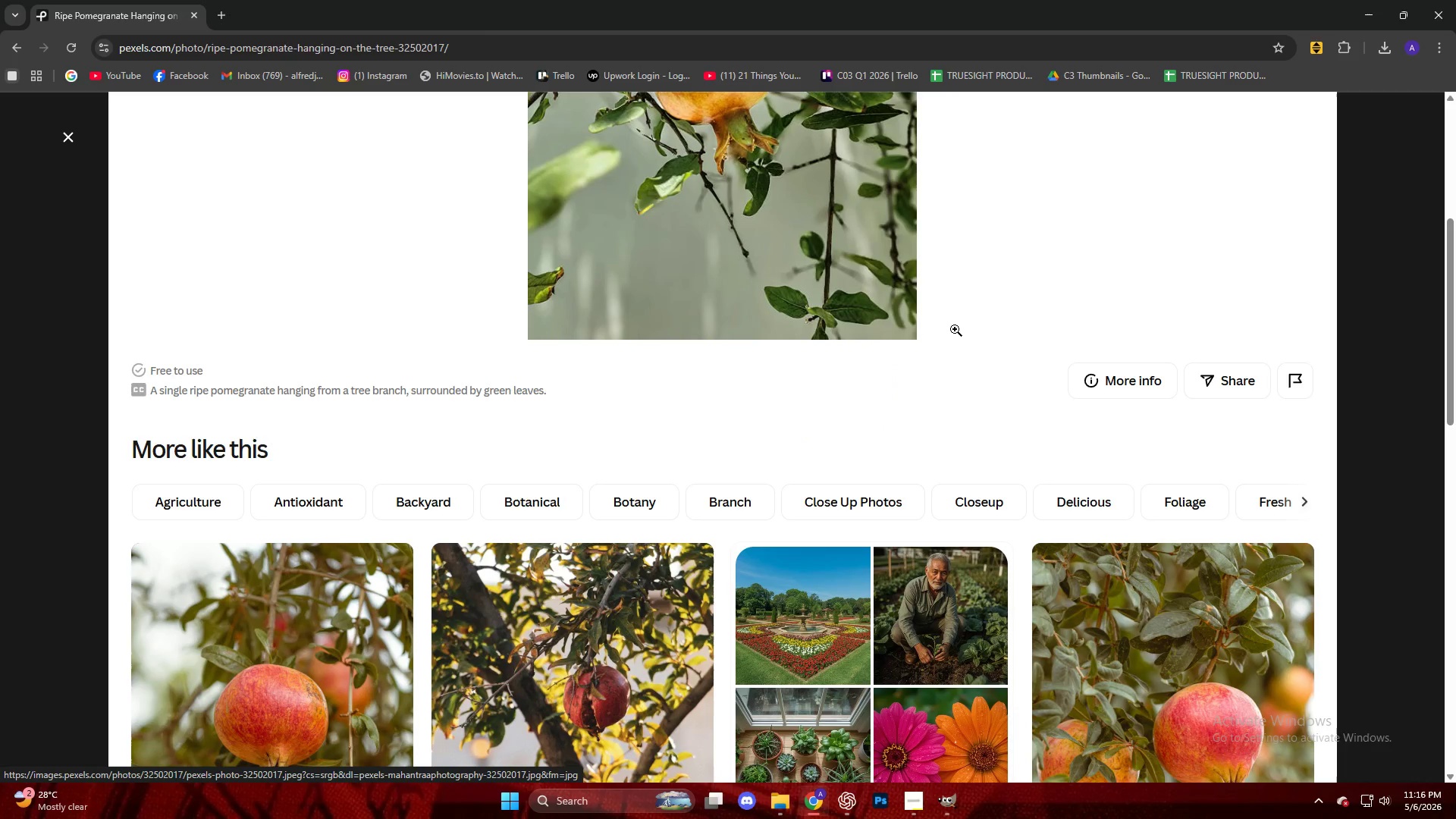 
key(Escape)
 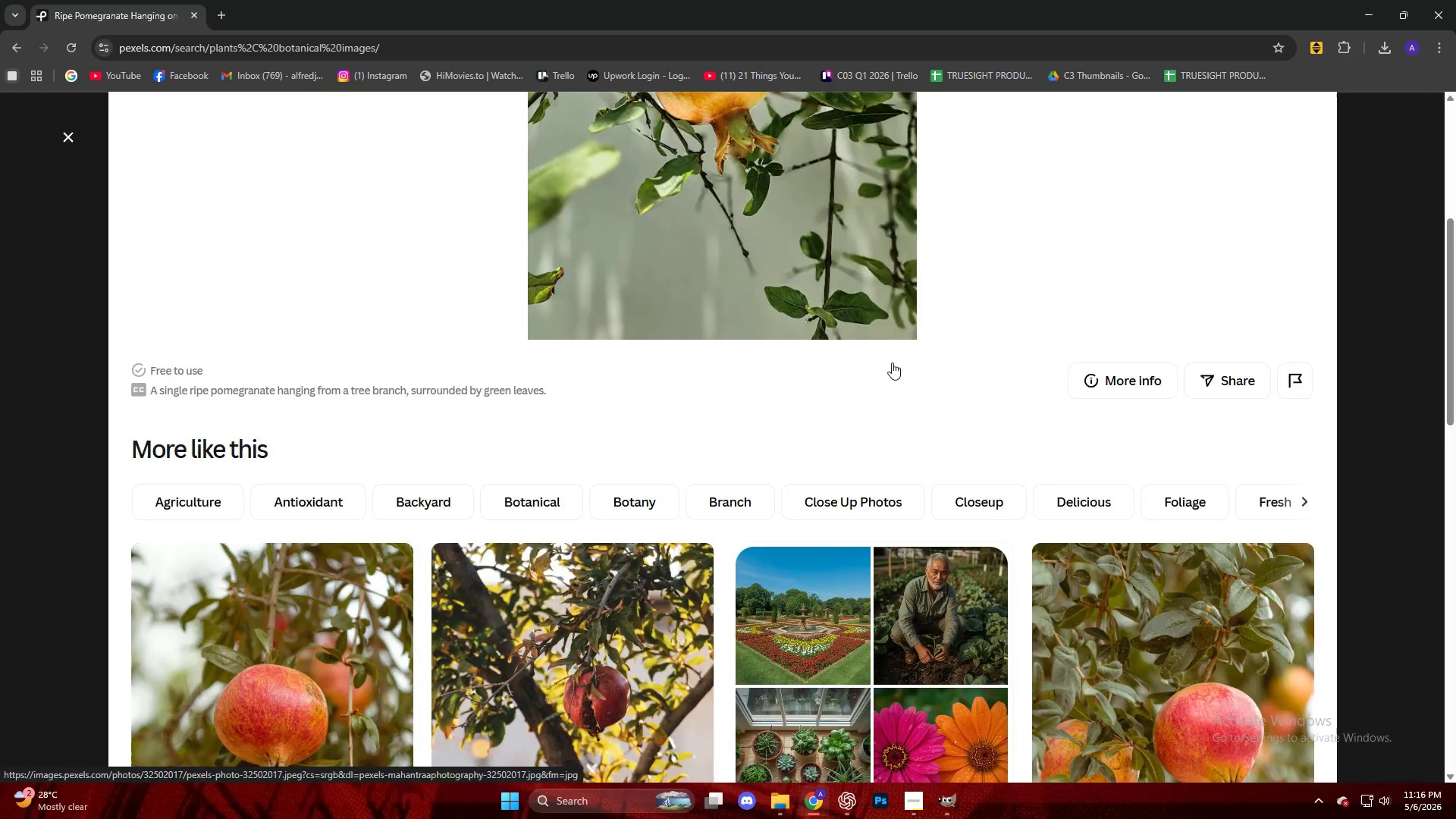 
scroll: coordinate [246, 420], scroll_direction: down, amount: 7.0
 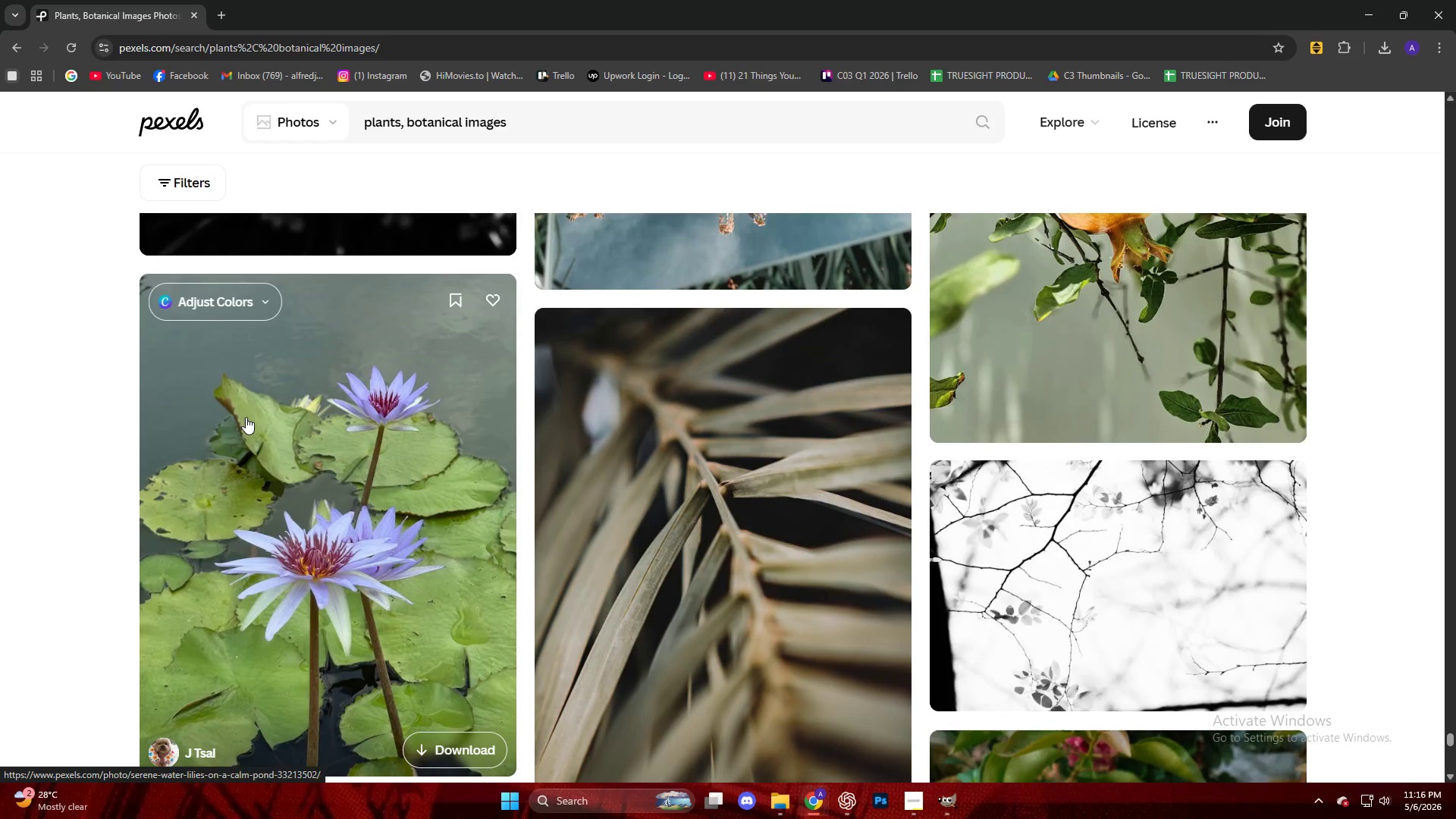 
scroll: coordinate [251, 416], scroll_direction: up, amount: 4.0
 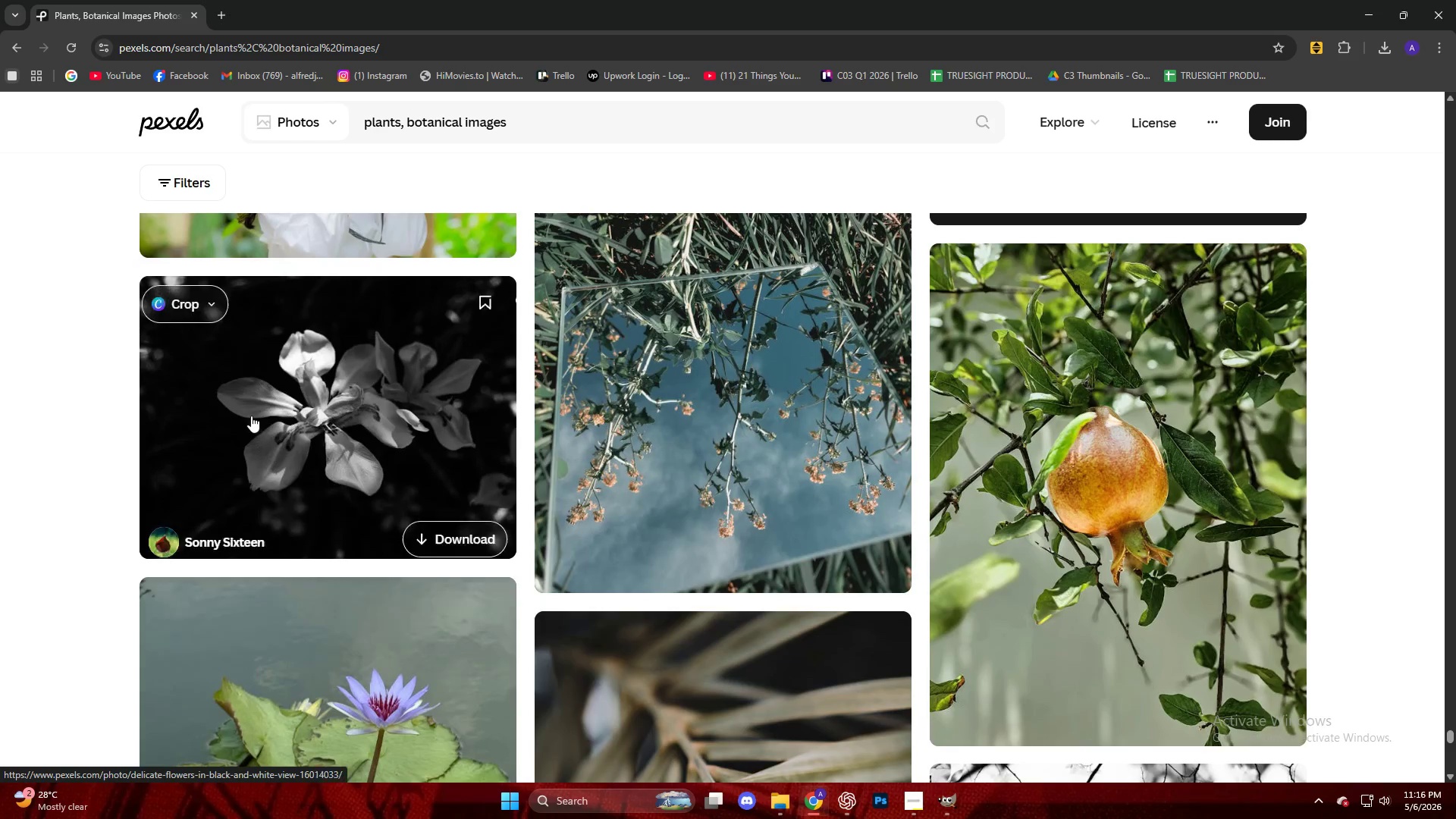 
scroll: coordinate [14, 358], scroll_direction: down, amount: 22.0
 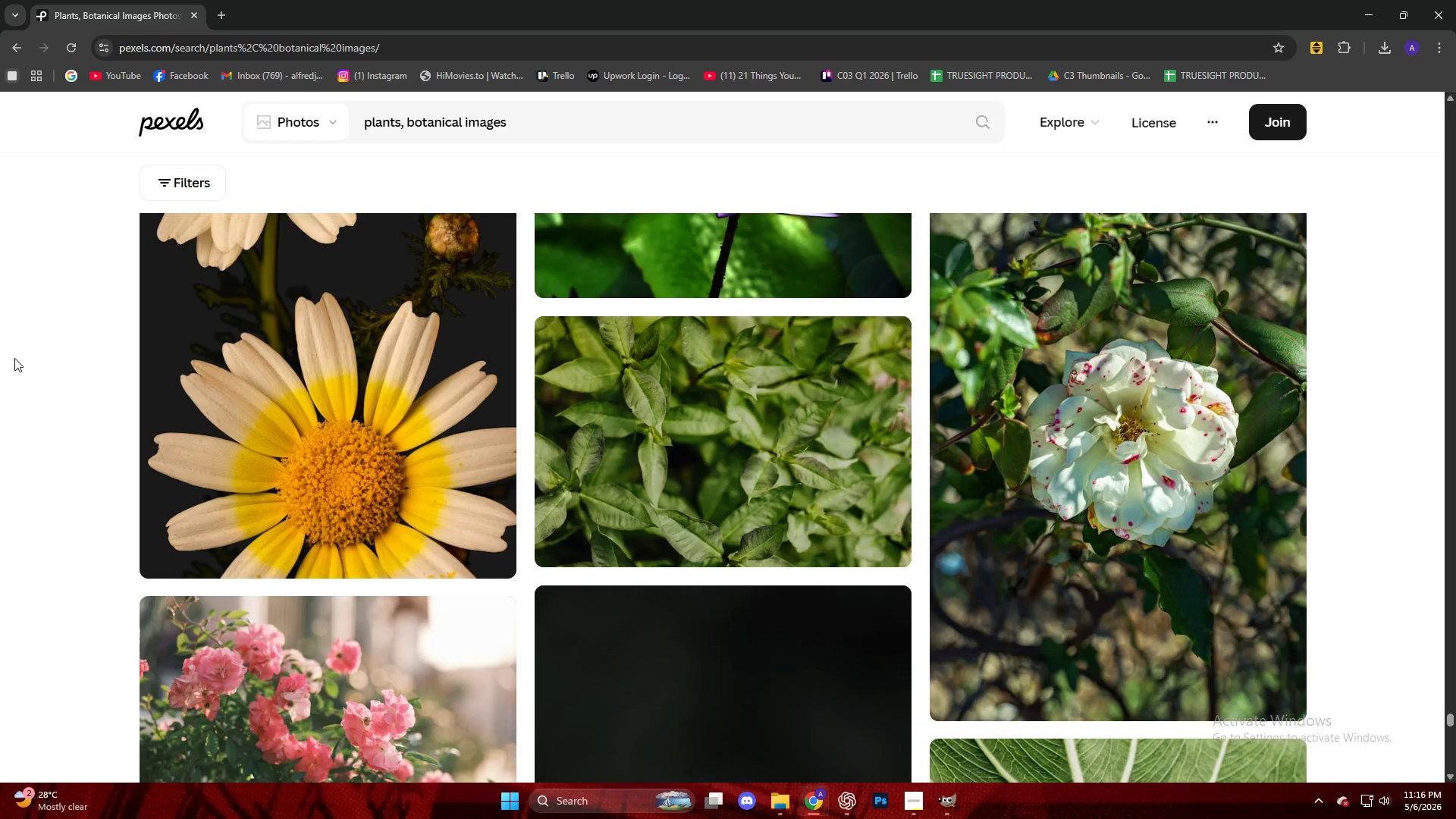 
scroll: coordinate [14, 358], scroll_direction: up, amount: 2.0
 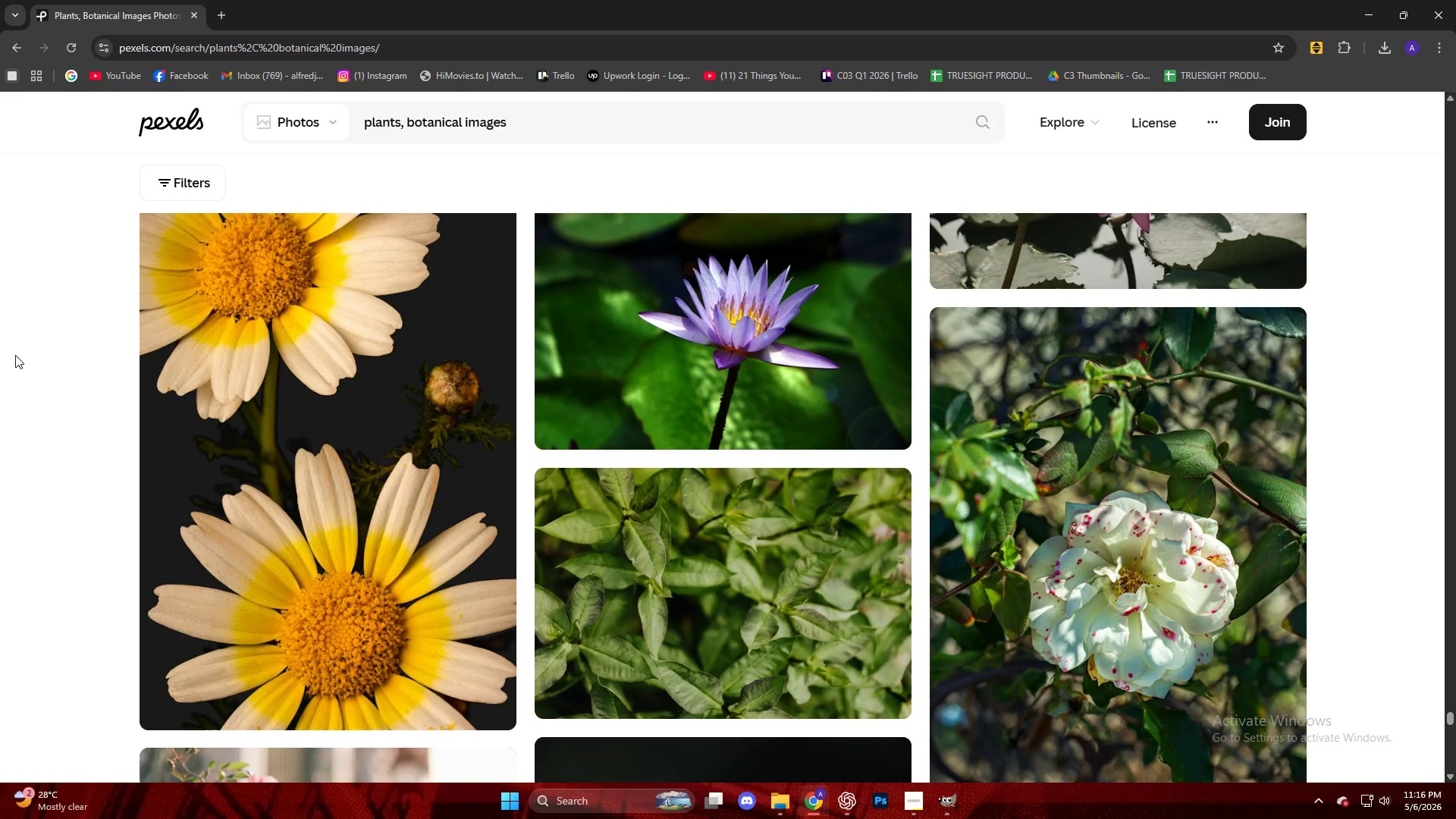 
scroll: coordinate [15, 355], scroll_direction: down, amount: 3.0
 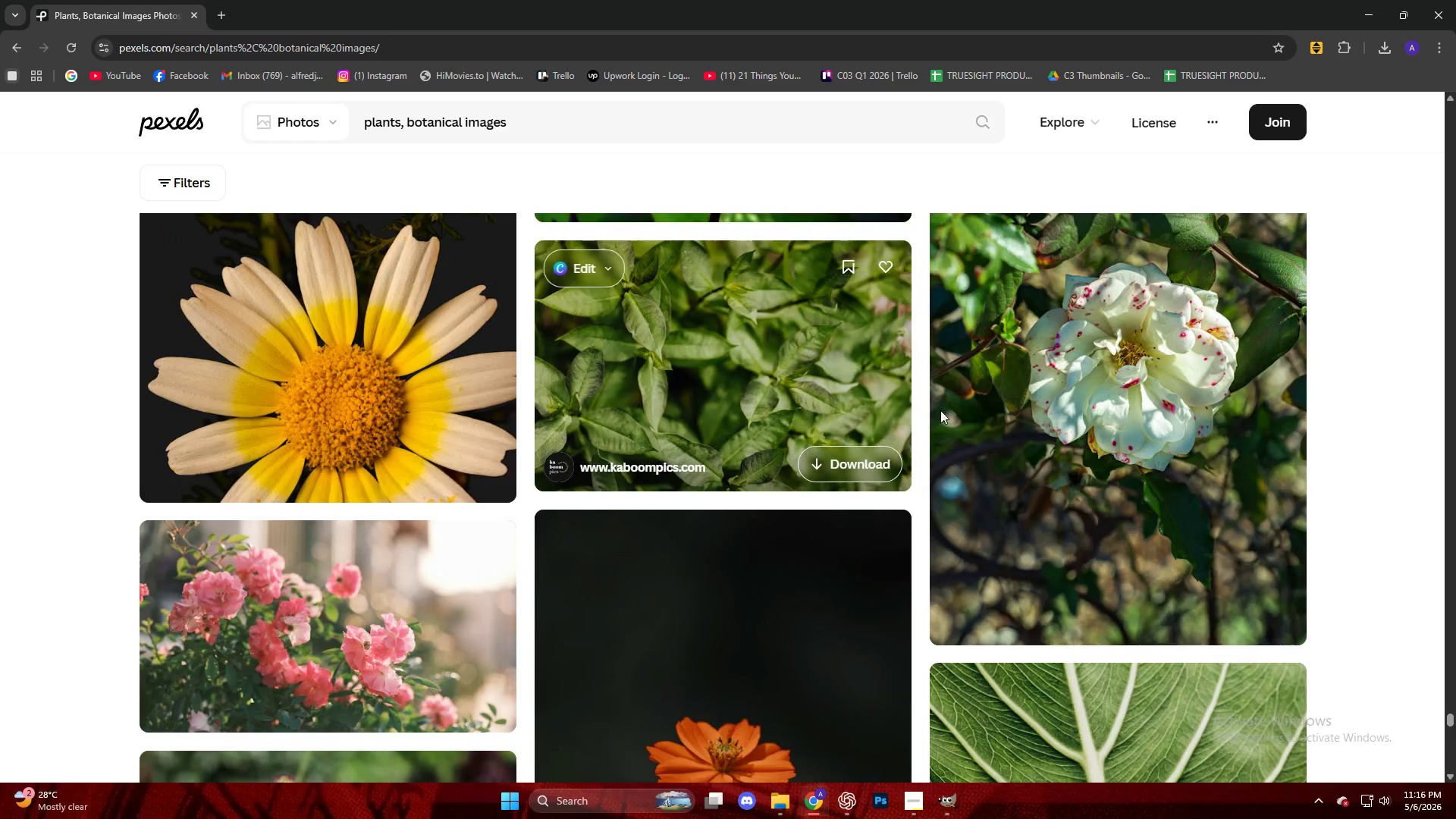 
left_click([1003, 386])
 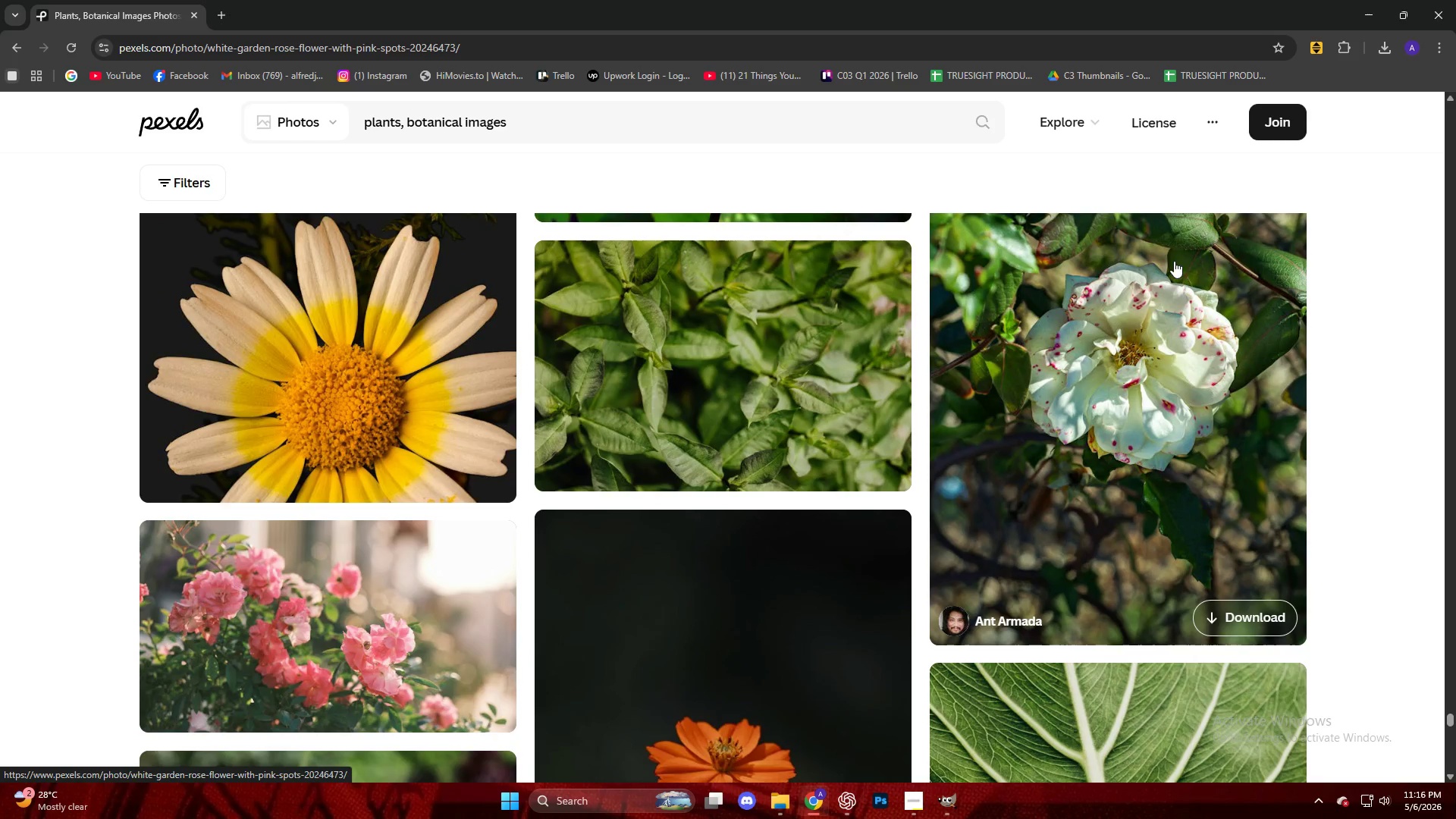 
left_click([1095, 281])
 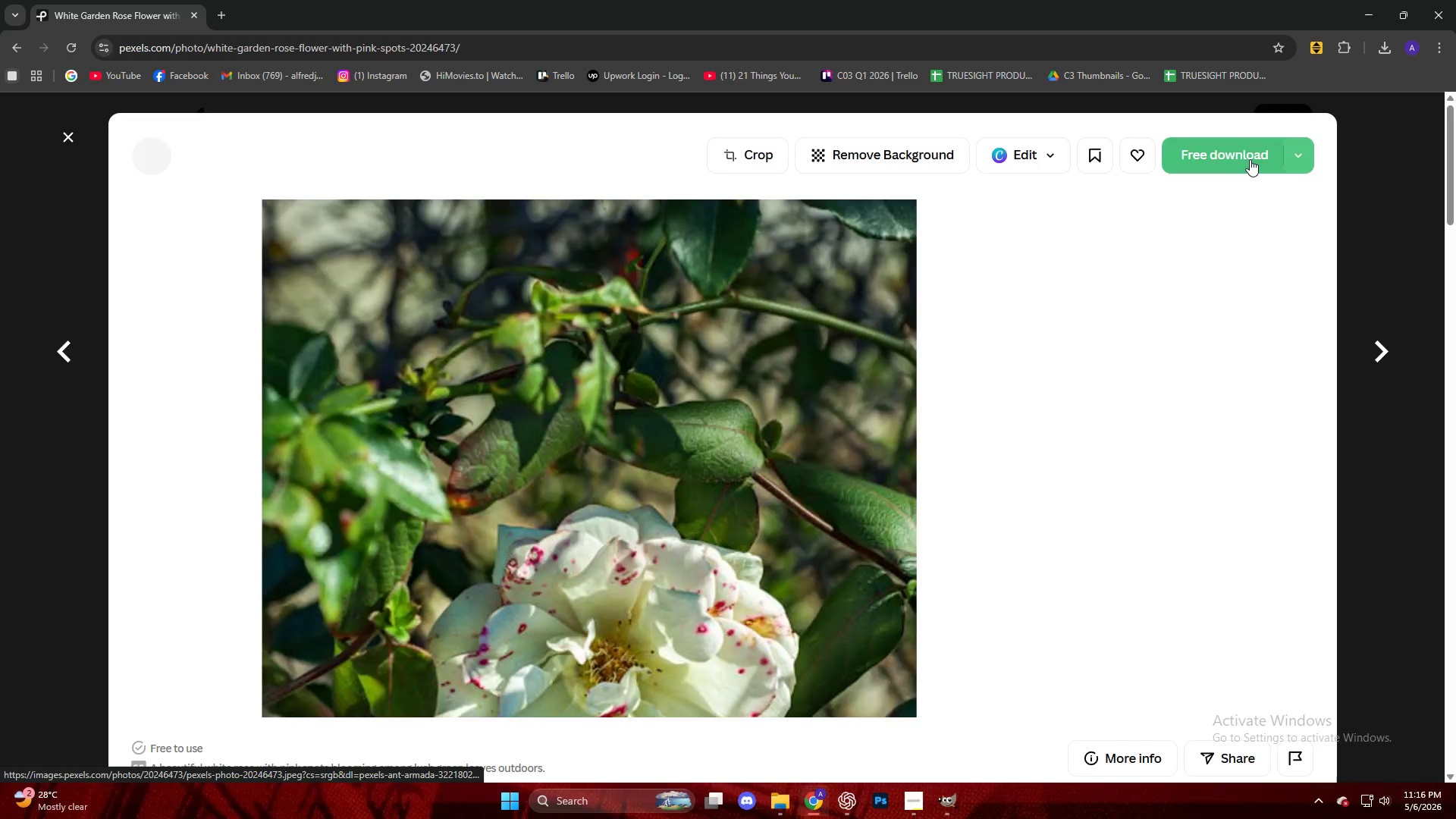 
left_click([1238, 160])
 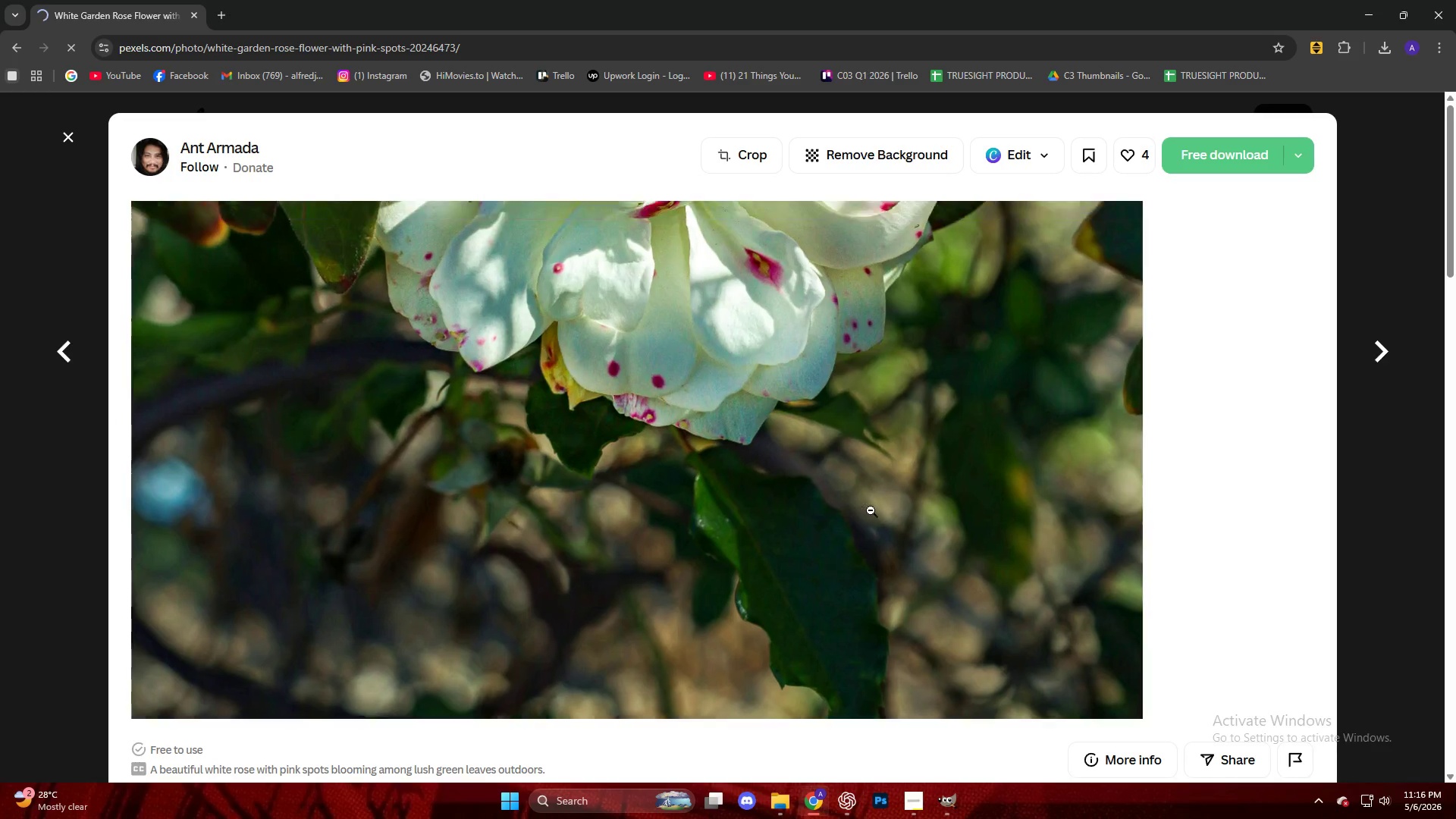 
left_click([1200, 146])
 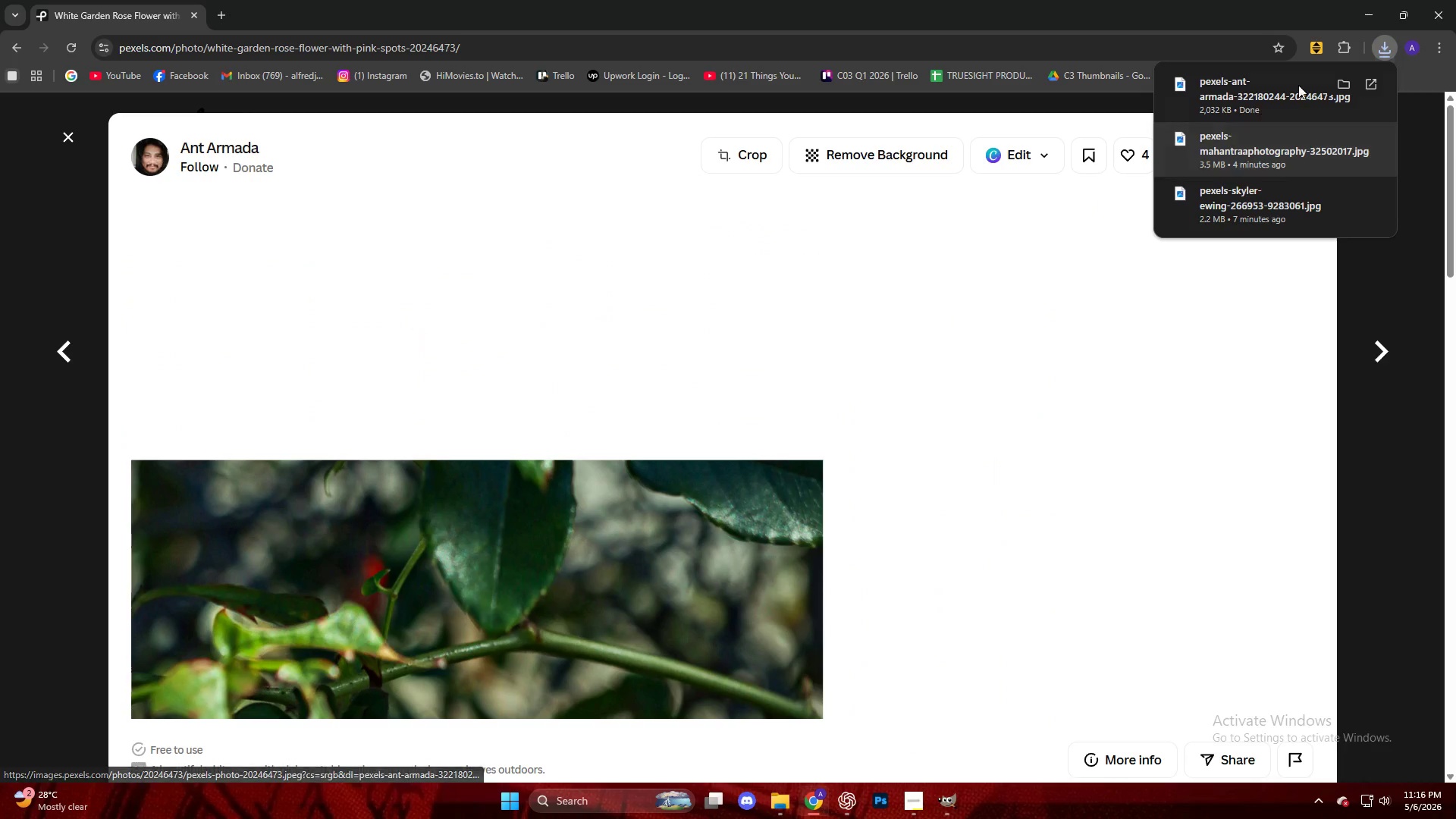 
left_click_drag(start_coordinate=[1260, 99], to_coordinate=[793, 402])
 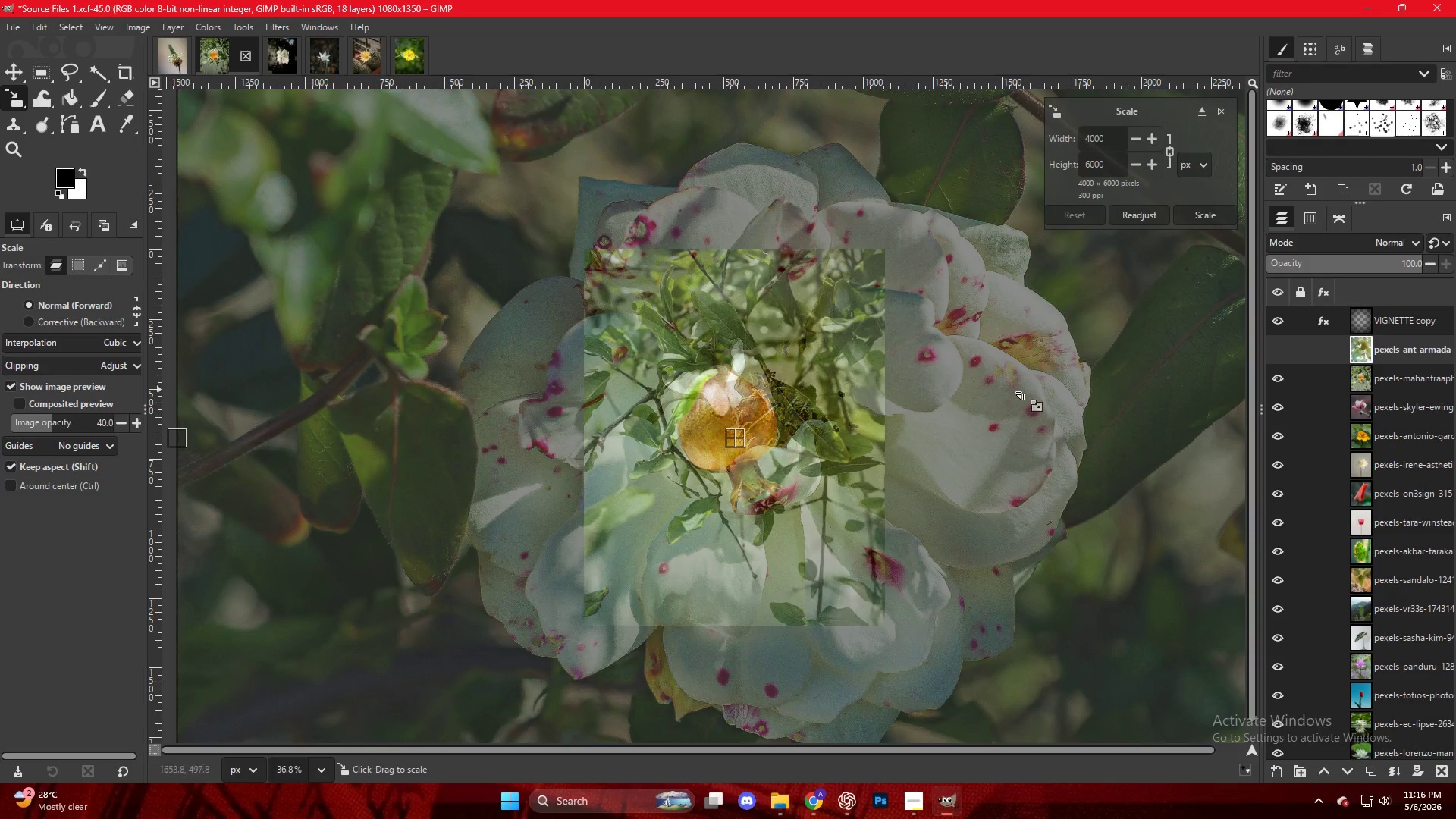 
hold_key(key=ControlLeft, duration=0.53)
scroll: coordinate [926, 414], scroll_direction: down, amount: 8.0
 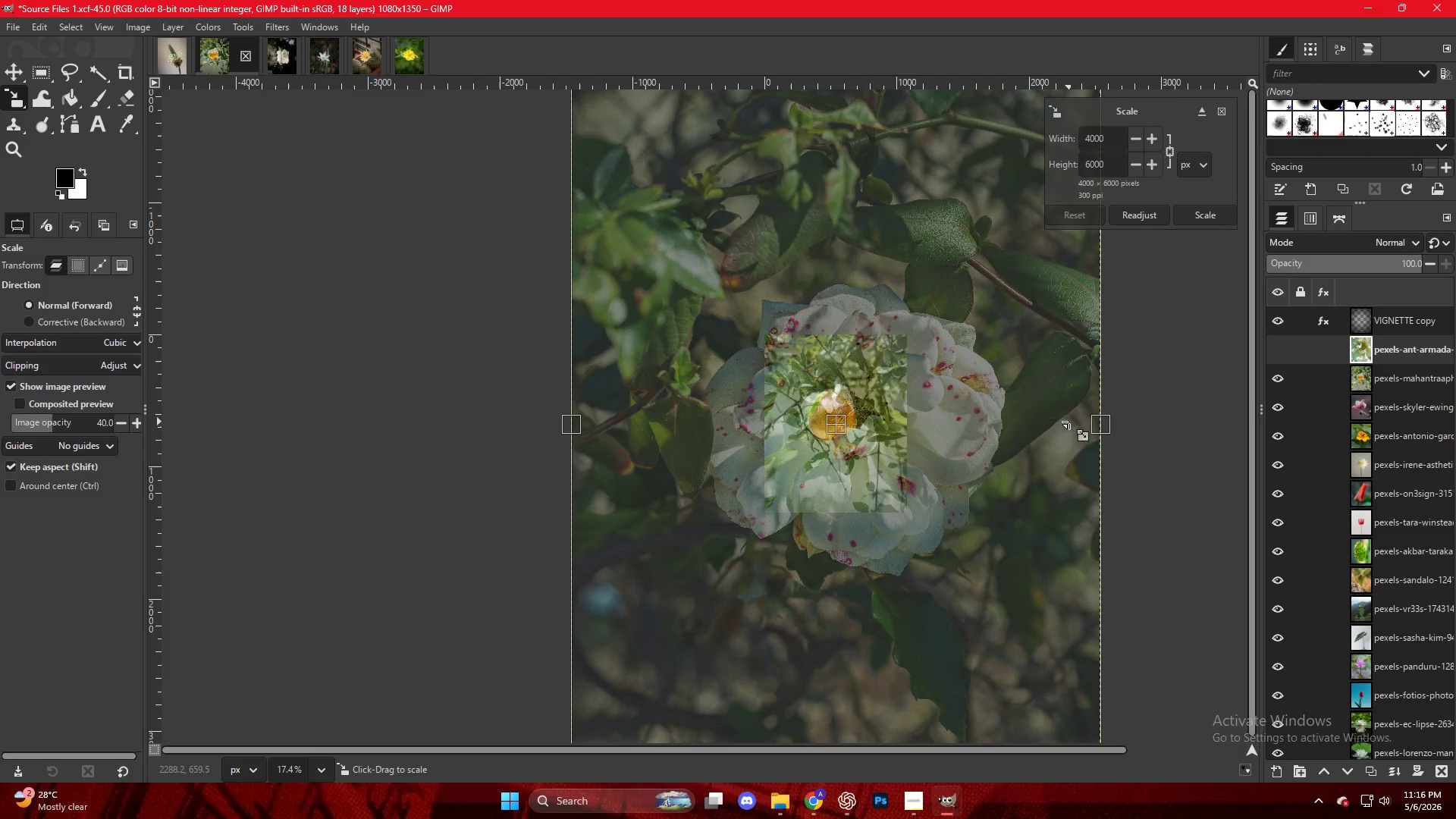 
hold_key(key=ControlLeft, duration=3.48)
left_click_drag(start_coordinate=[1095, 427], to_coordinate=[908, 406])
 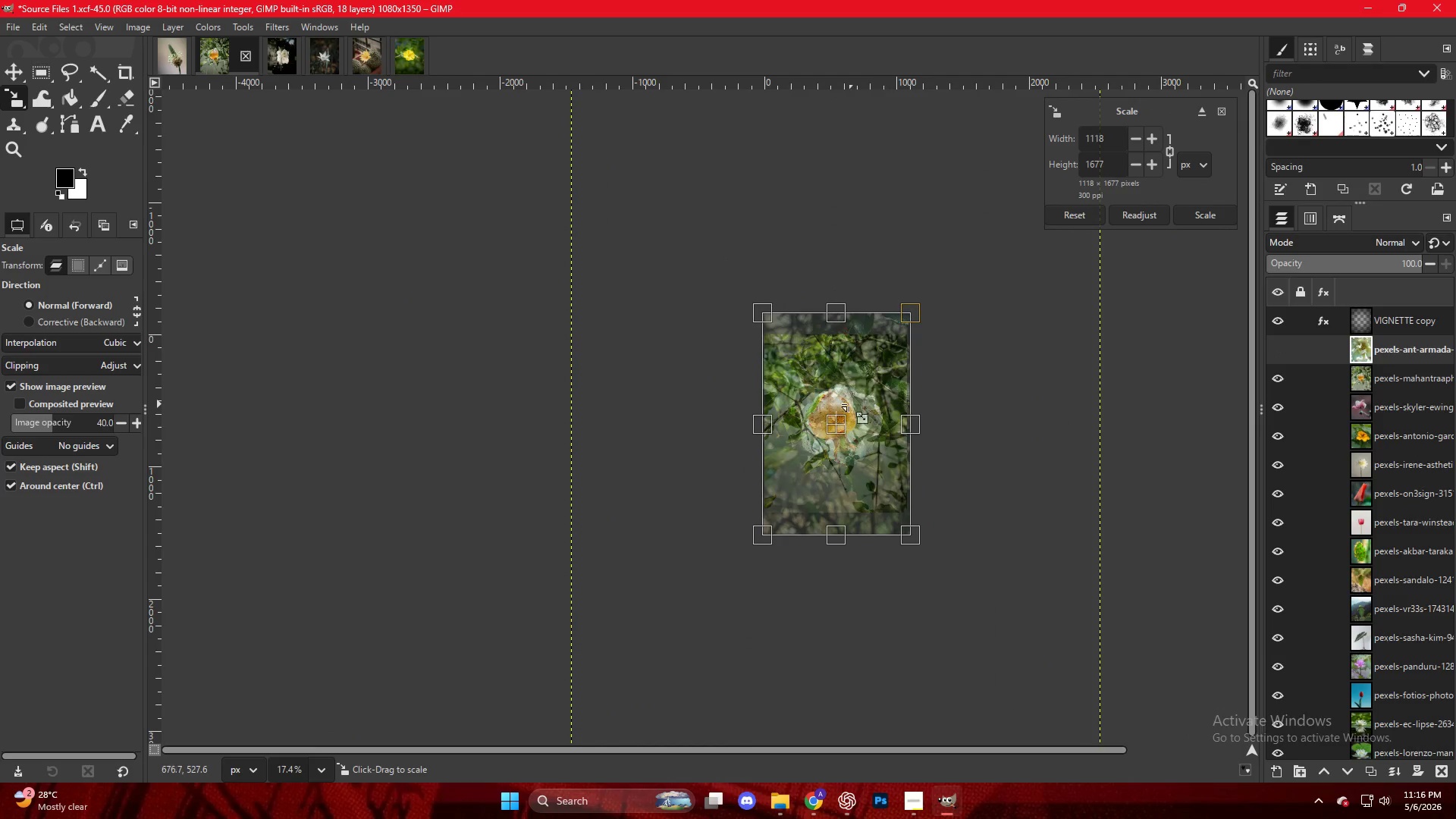 
left_click([871, 407])
 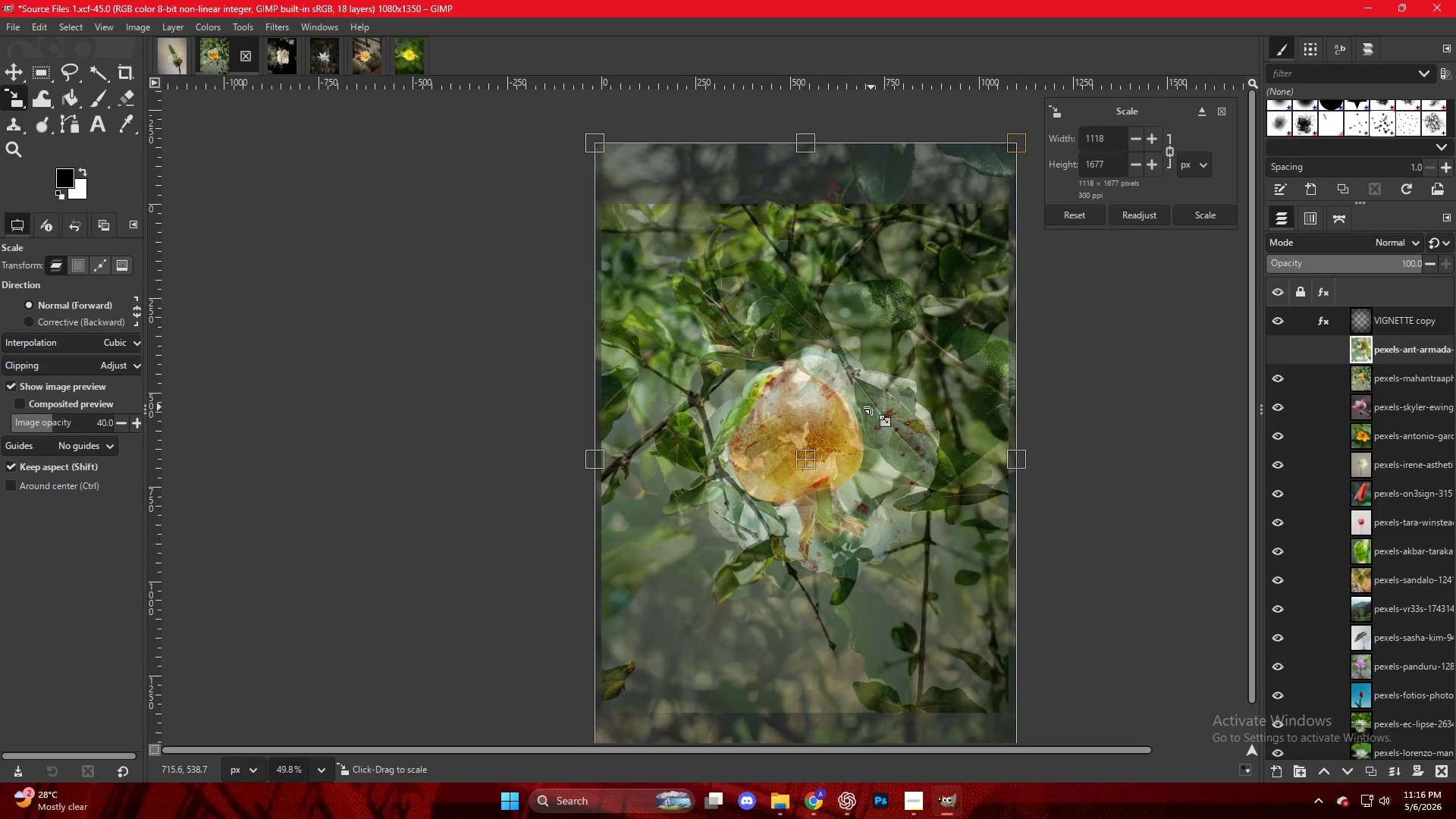 
scroll: coordinate [871, 407], scroll_direction: up, amount: 11.0
 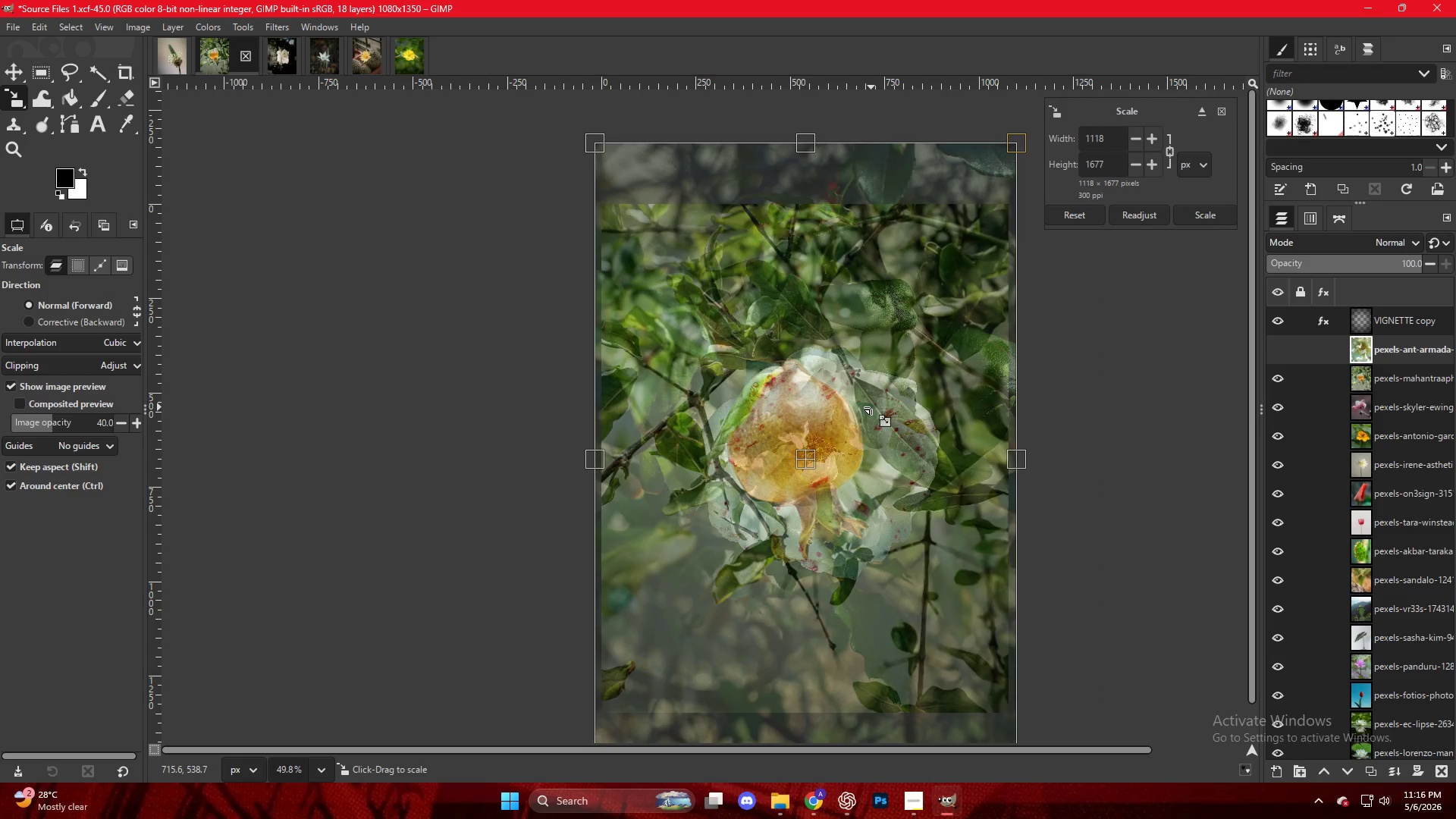 
key(NumpadEnter)
 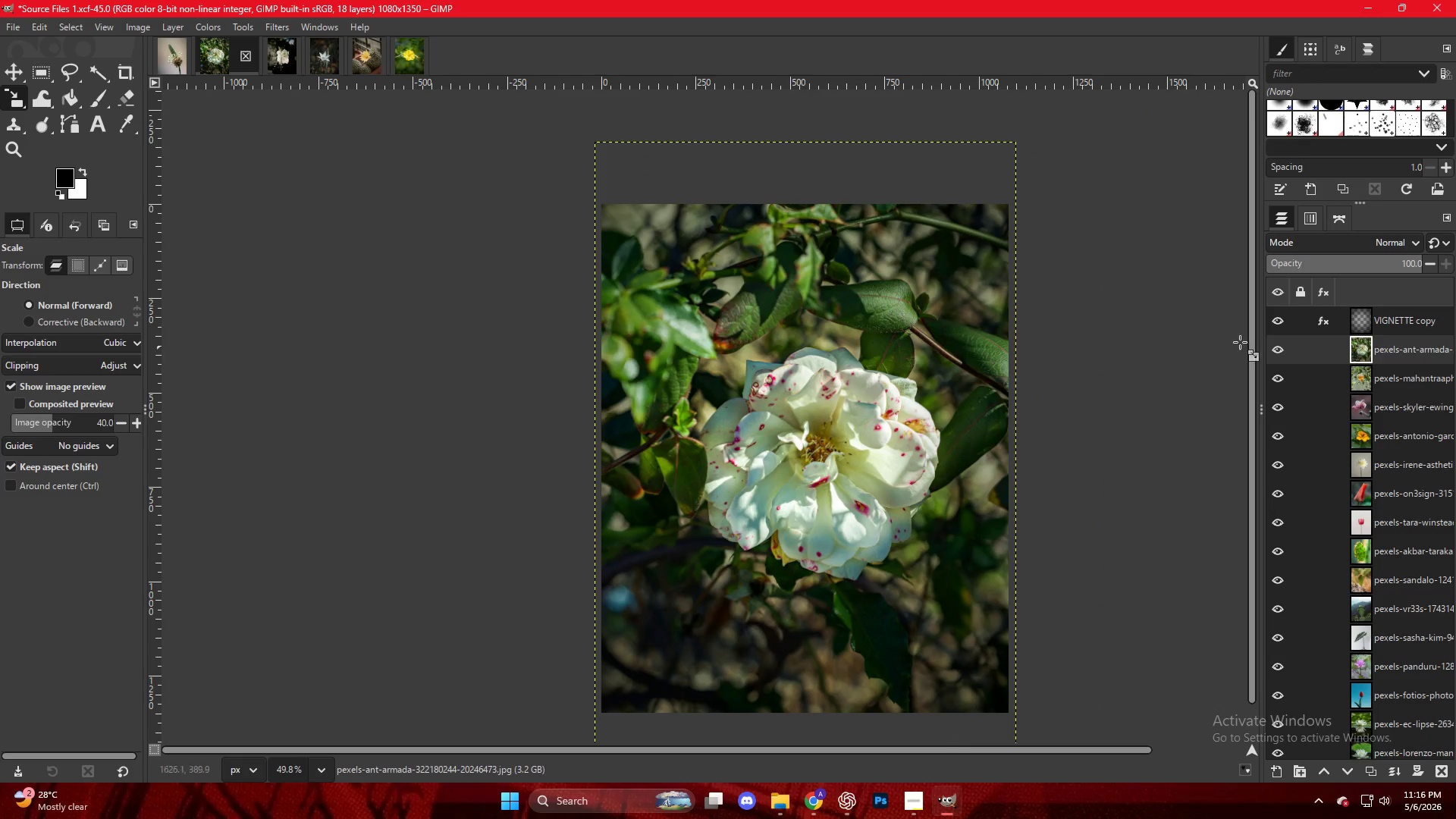 
left_click([1320, 323])
 